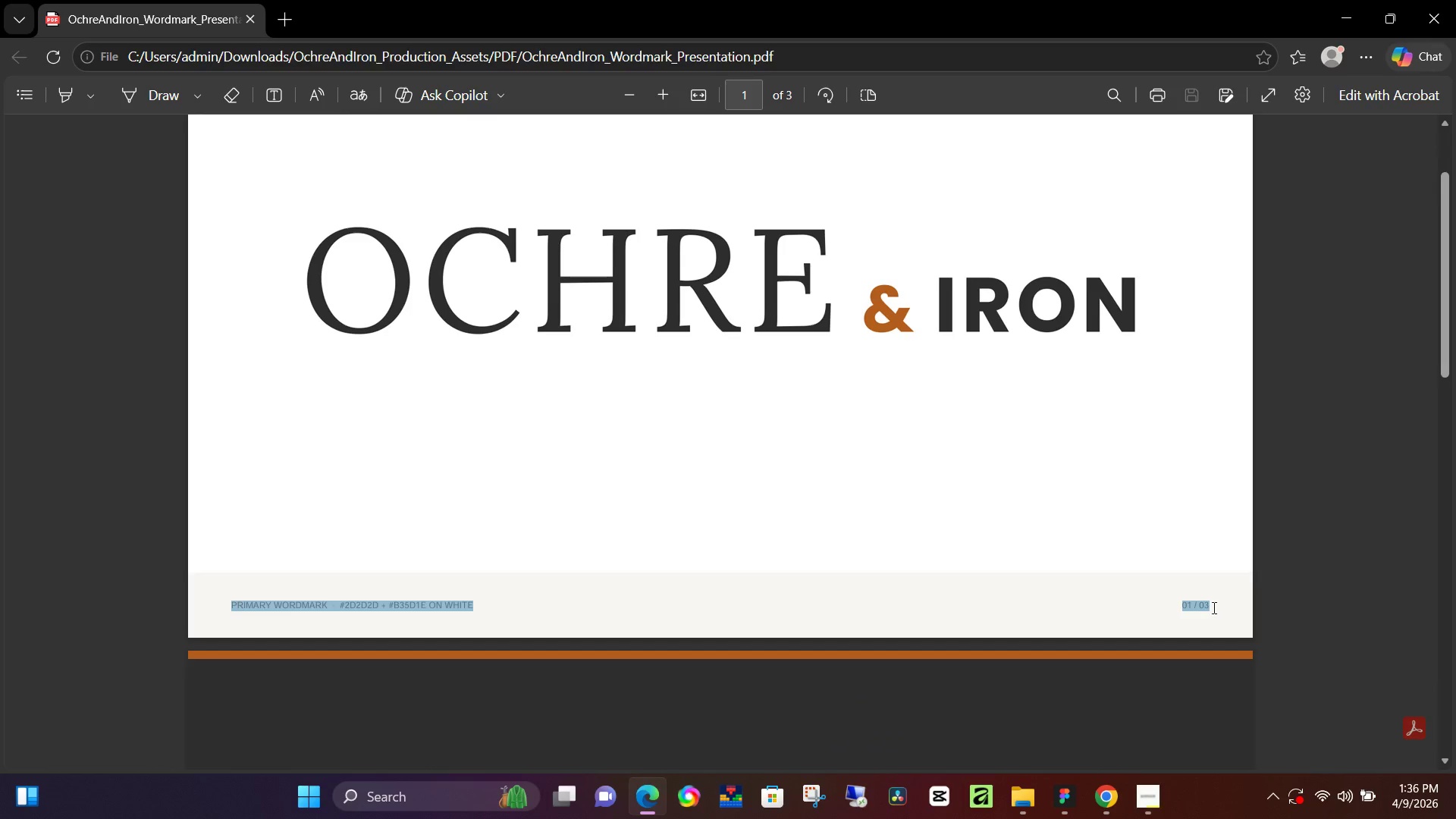 
key(Control+C)
 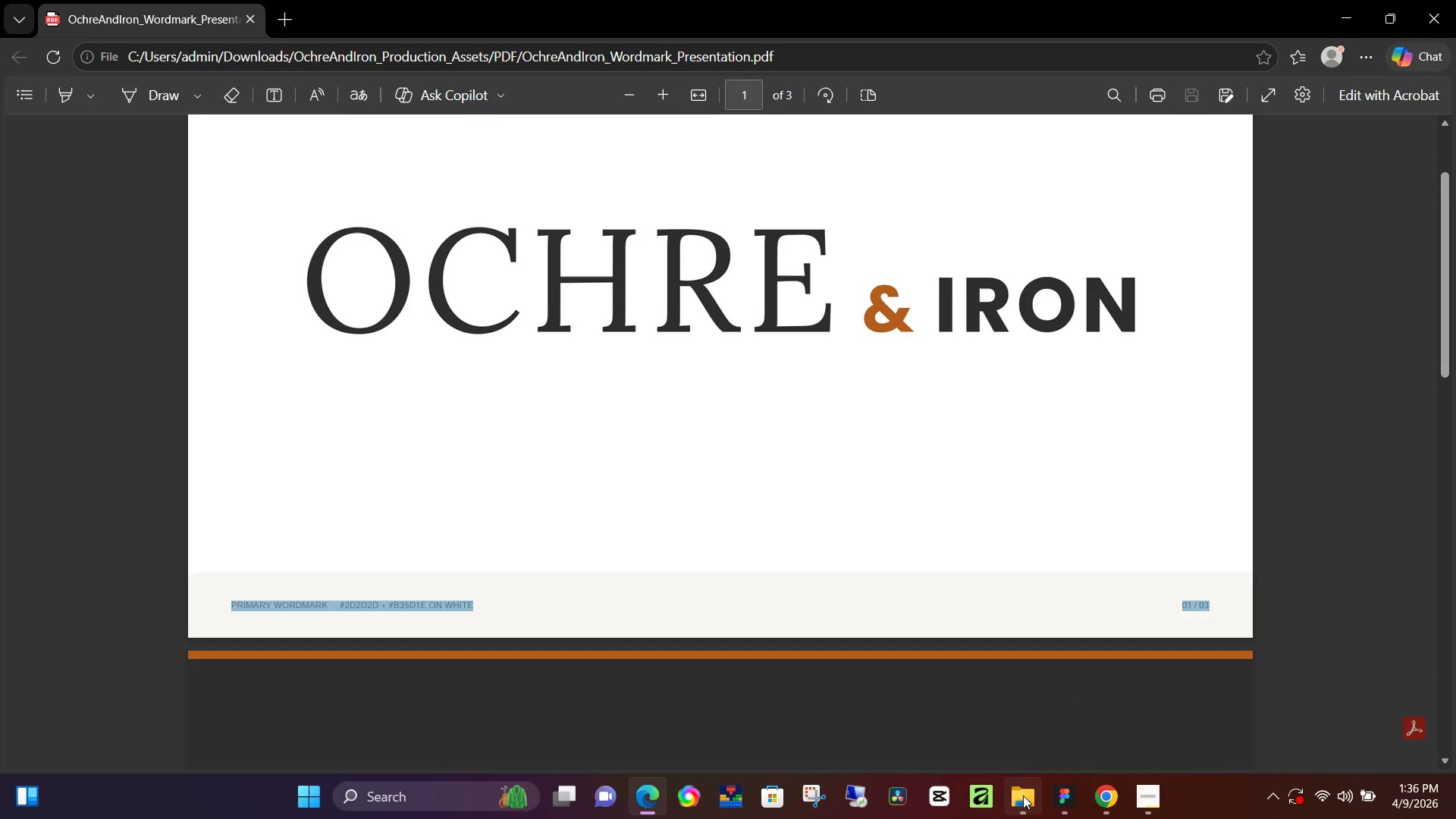 
left_click([473, 503])
 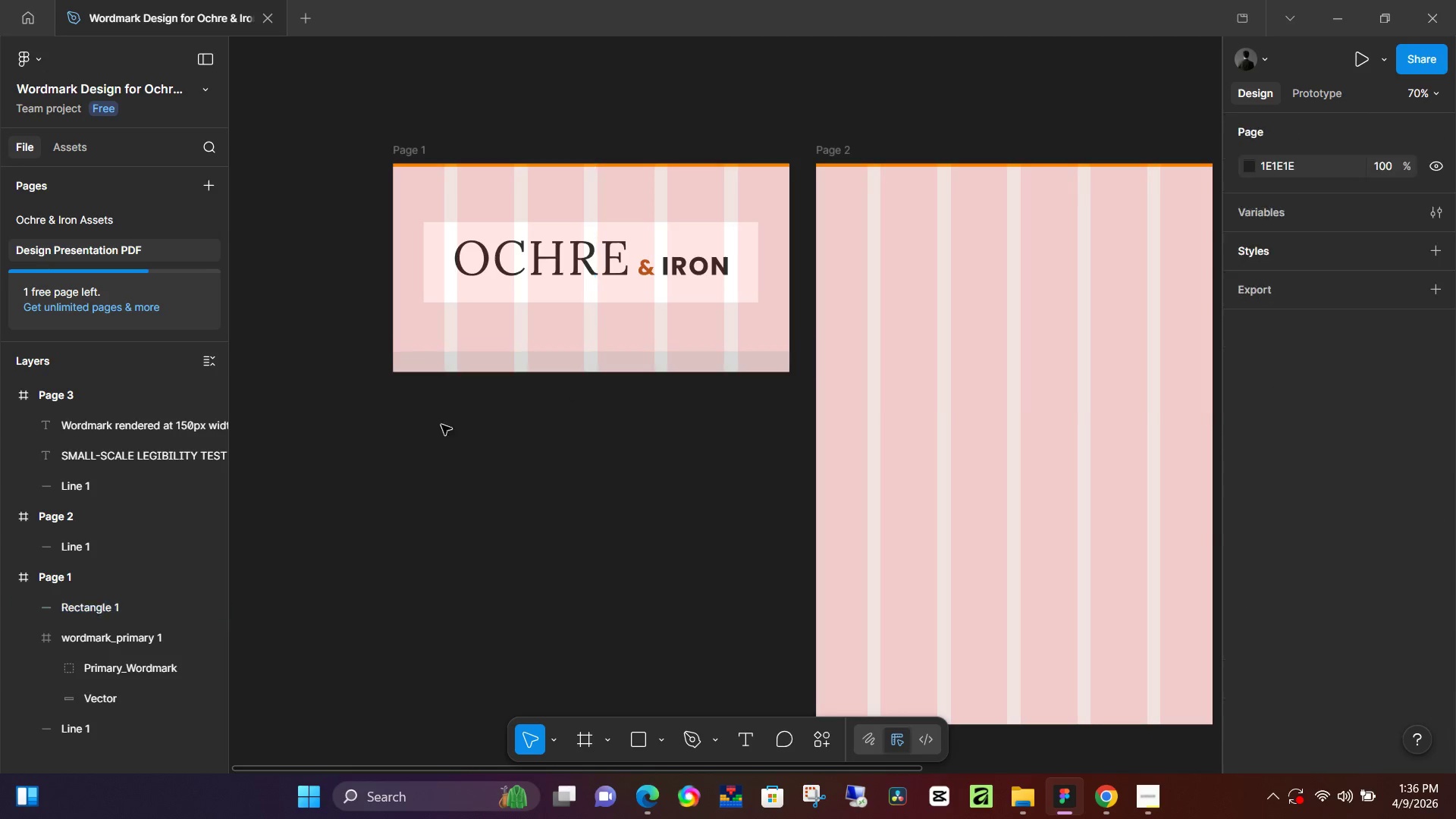 
hold_key(key=ControlLeft, duration=0.61)
scroll: coordinate [451, 400], scroll_direction: up, amount: 9.0
 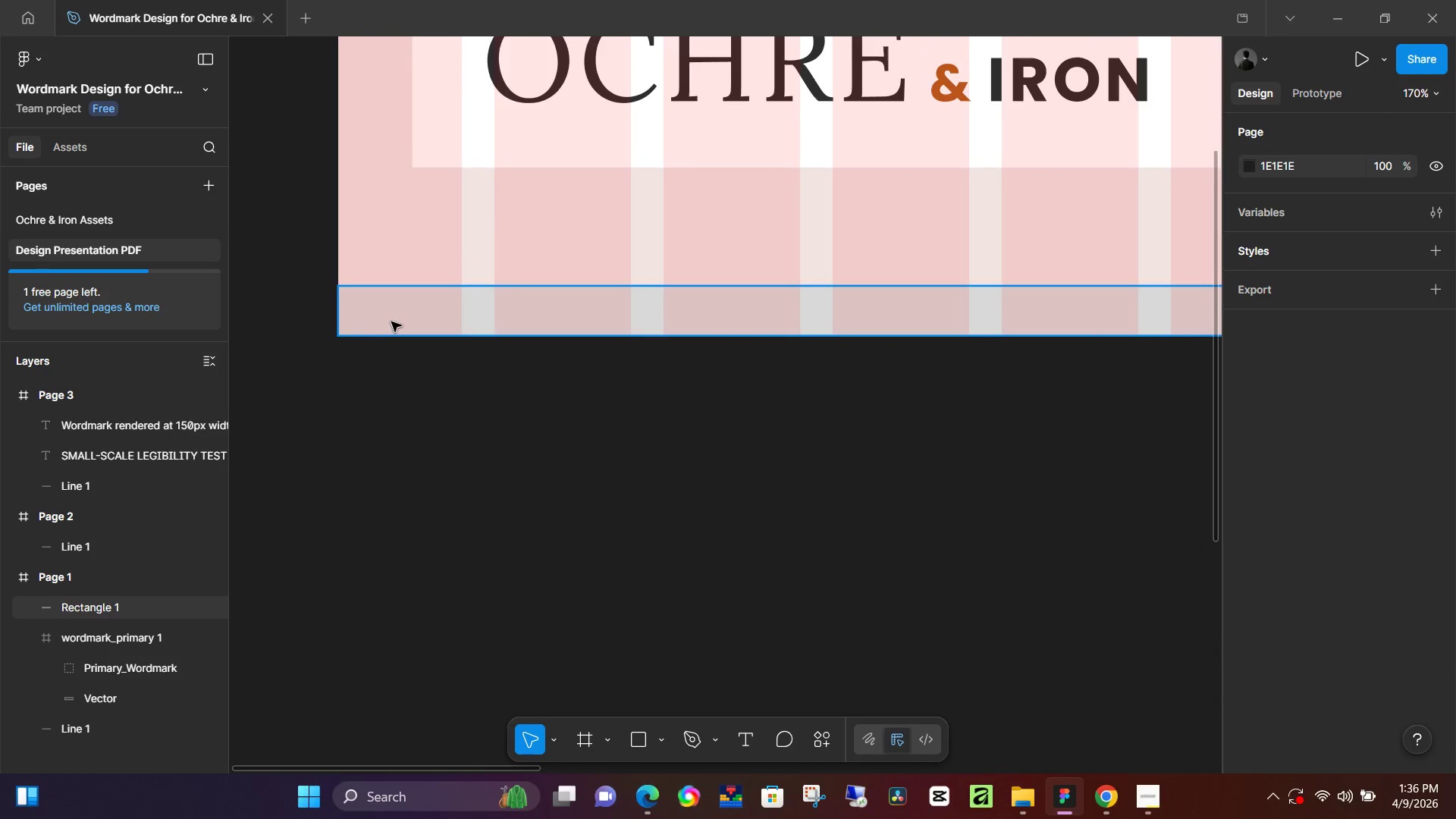 
key(T)
 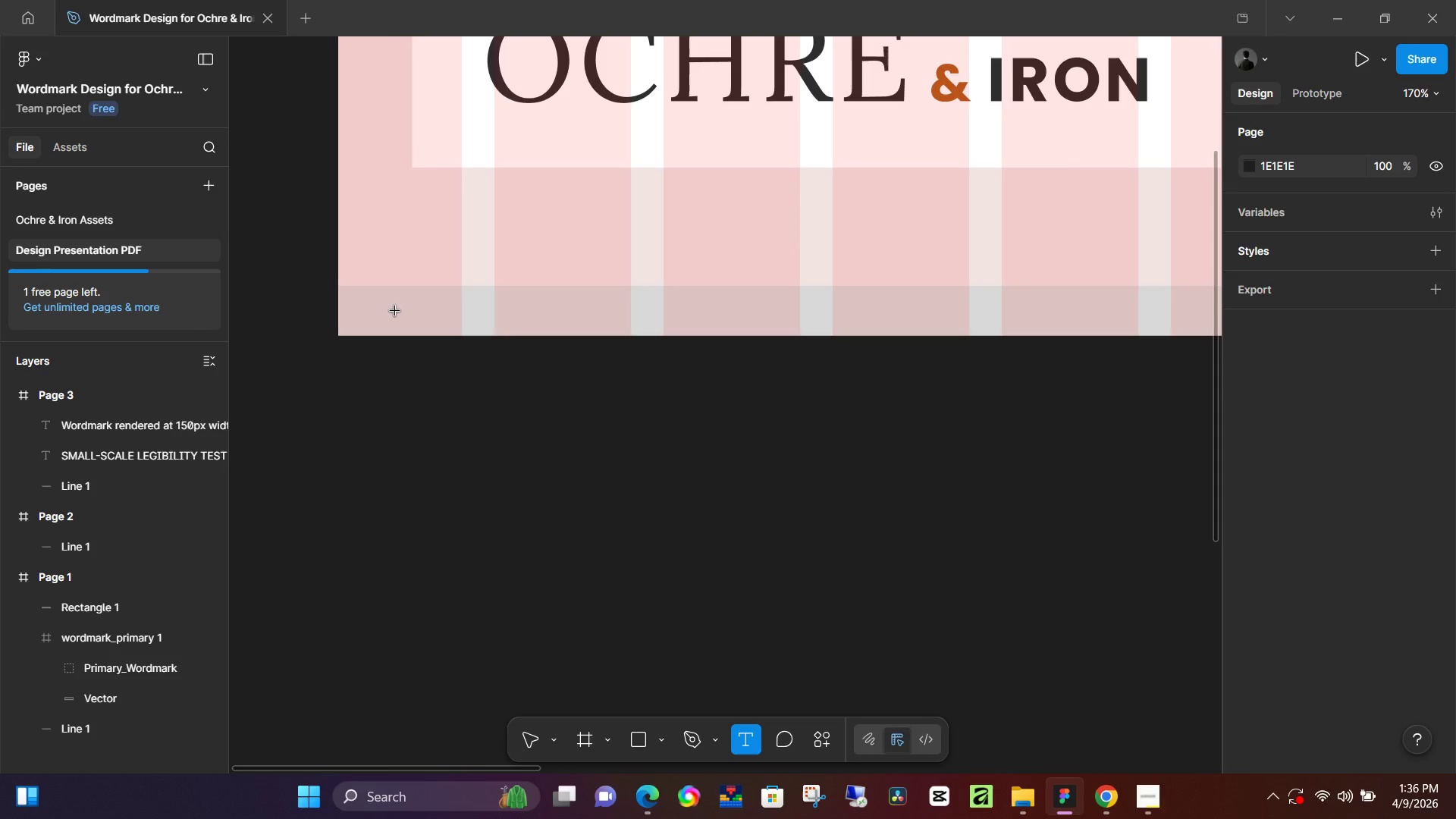 
left_click([395, 307])
 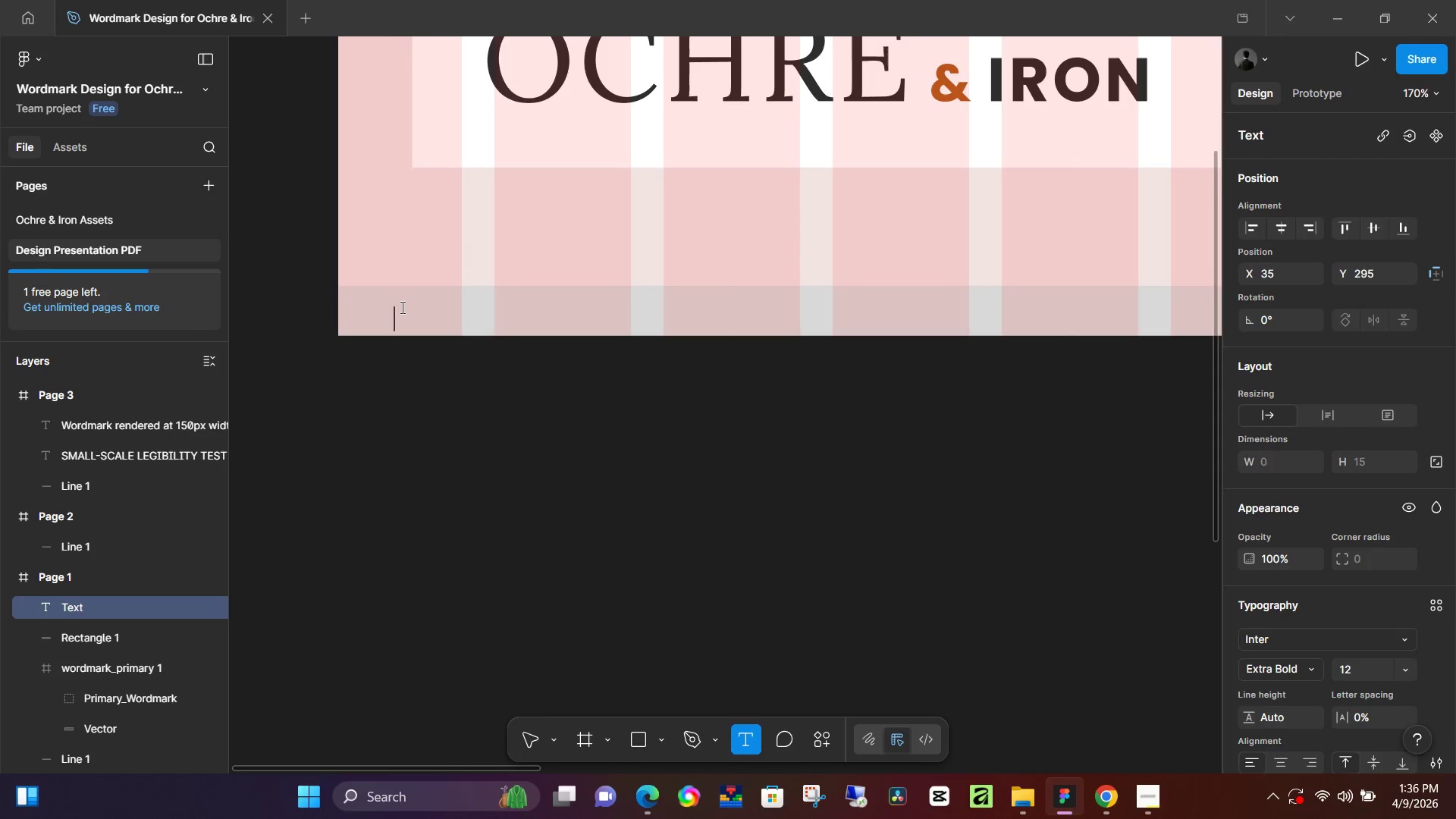 
key(Control+ControlLeft)
 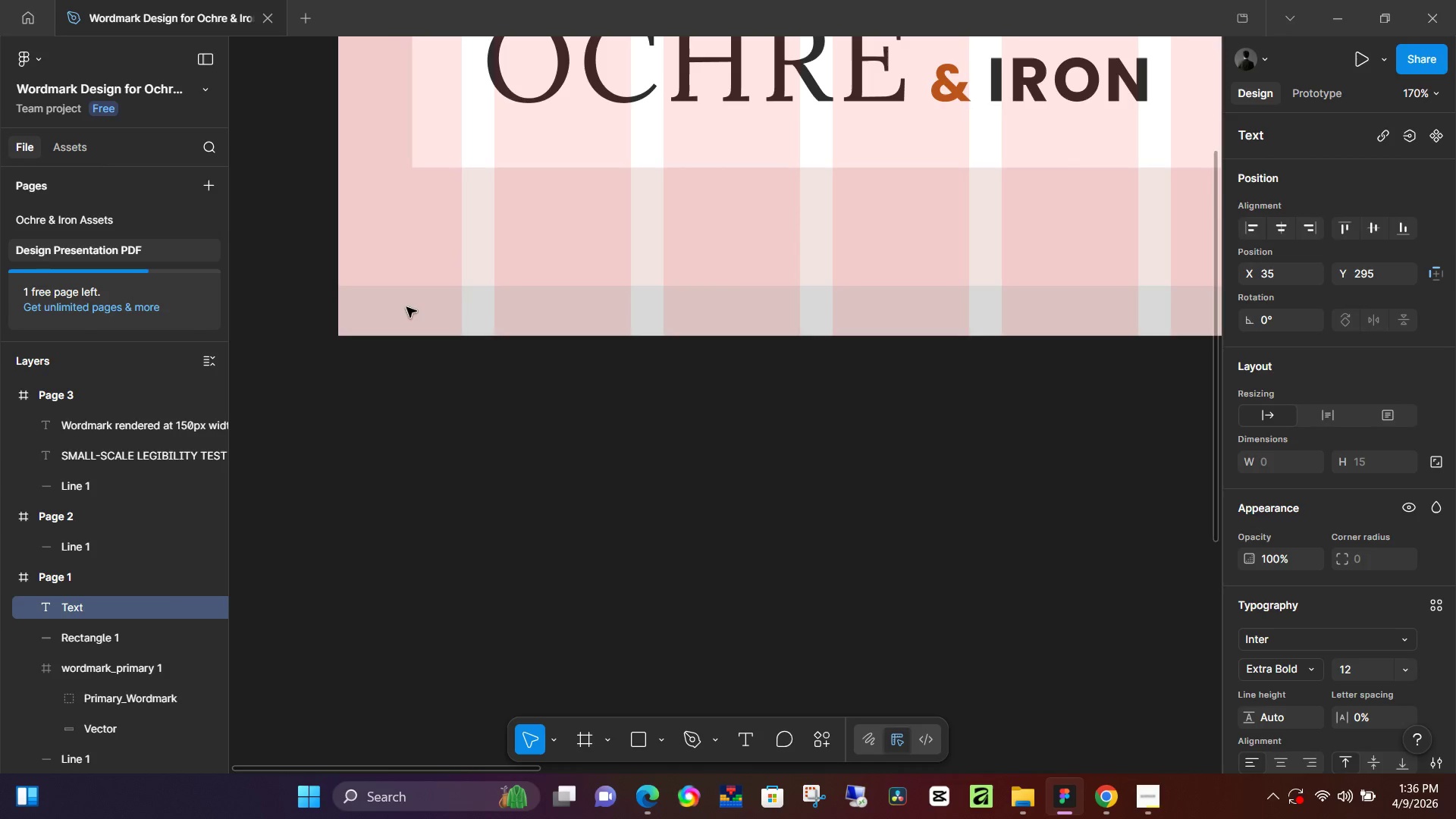 
key(Control+V)
 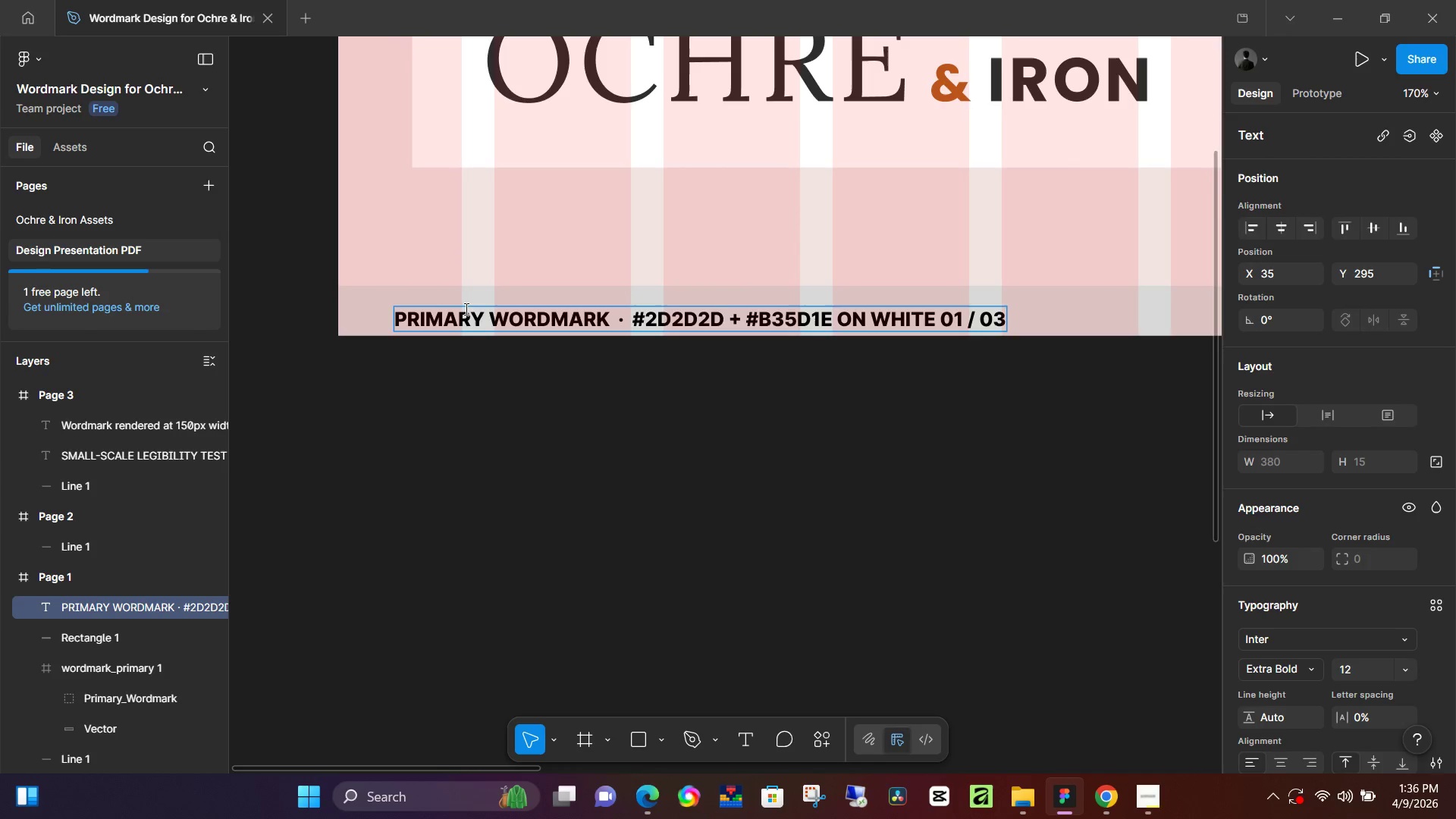 
key(Control+ControlLeft)
 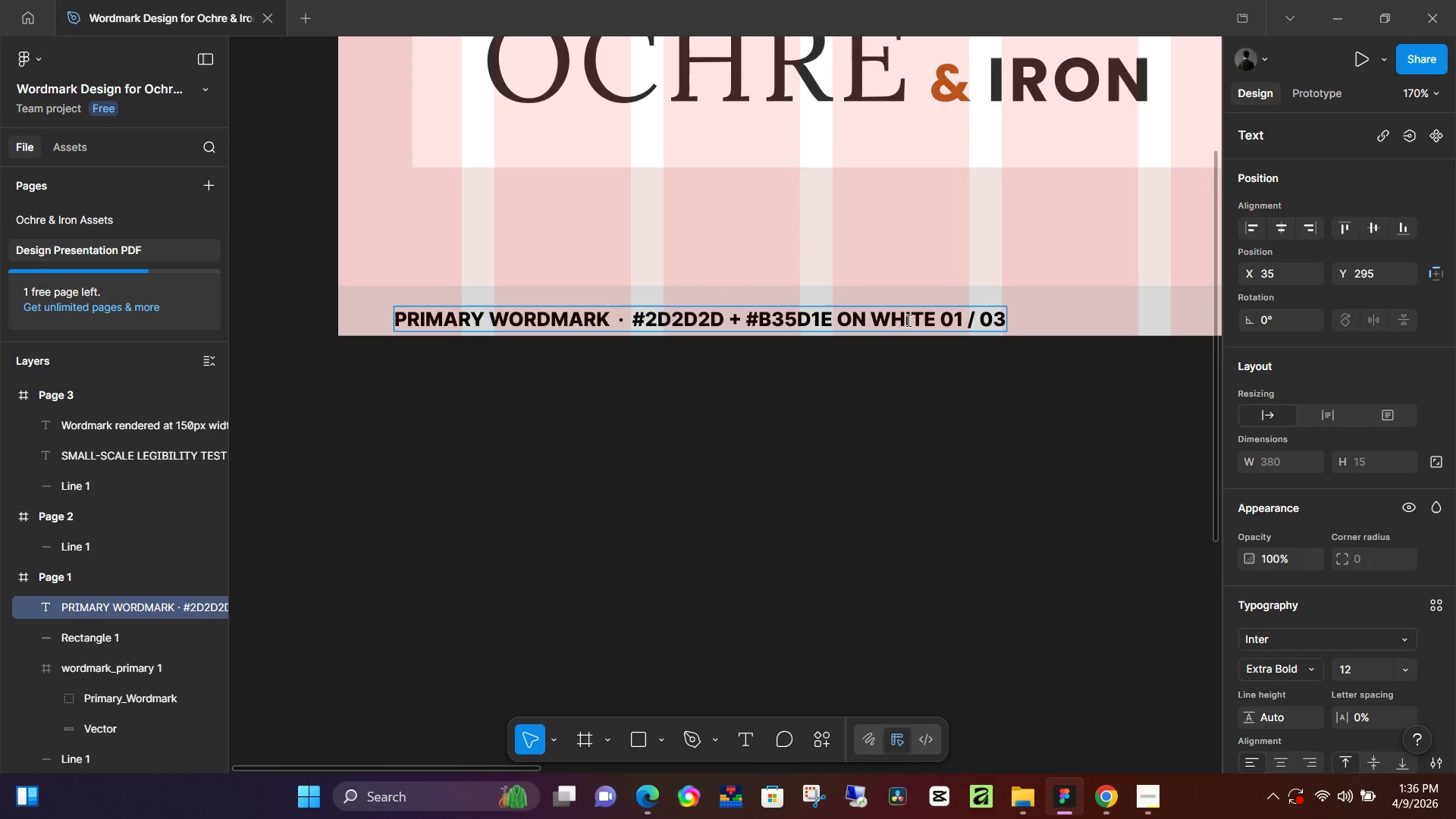 
left_click_drag(start_coordinate=[944, 322], to_coordinate=[1004, 322])
 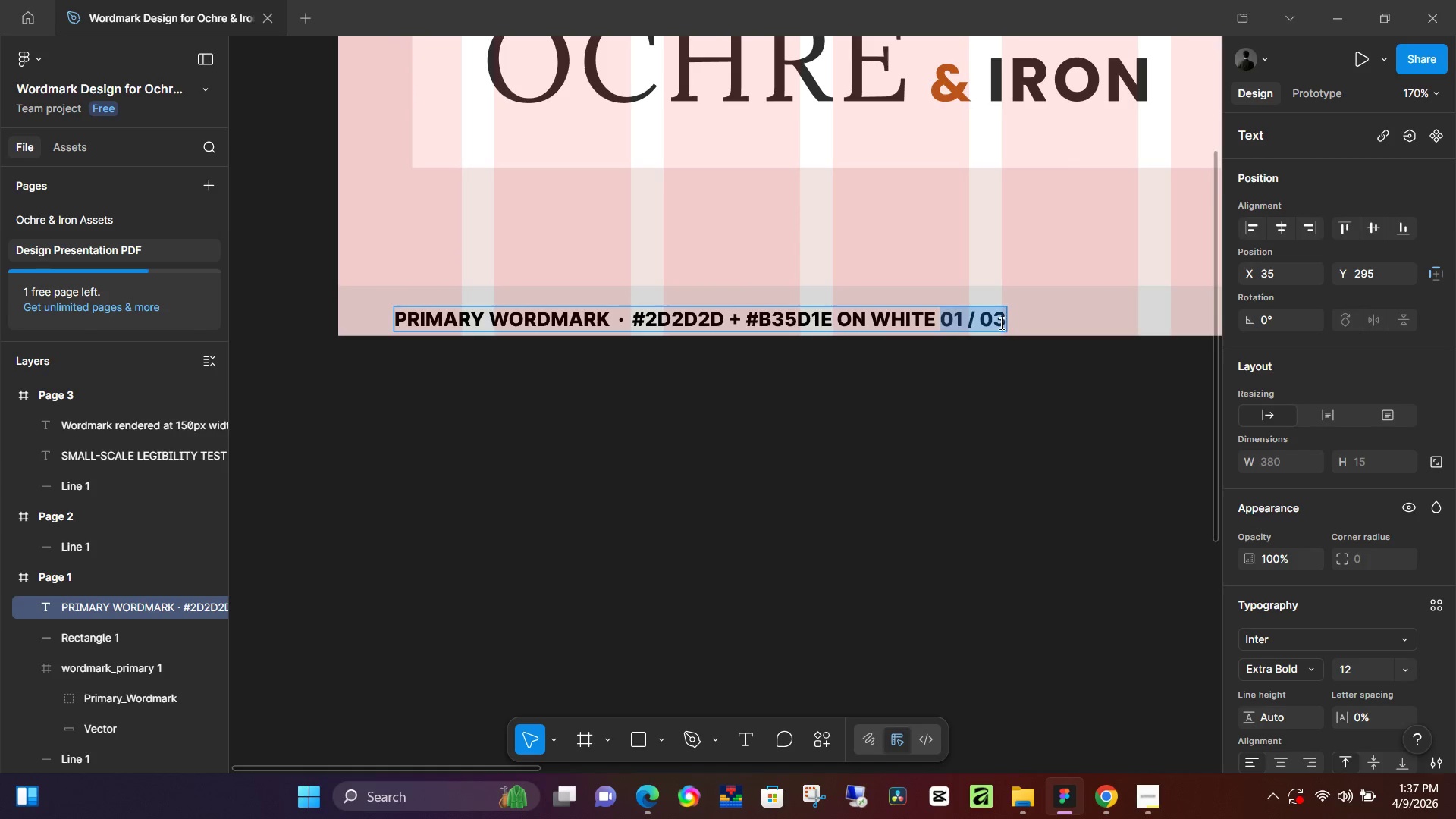 
key(Control+X)
 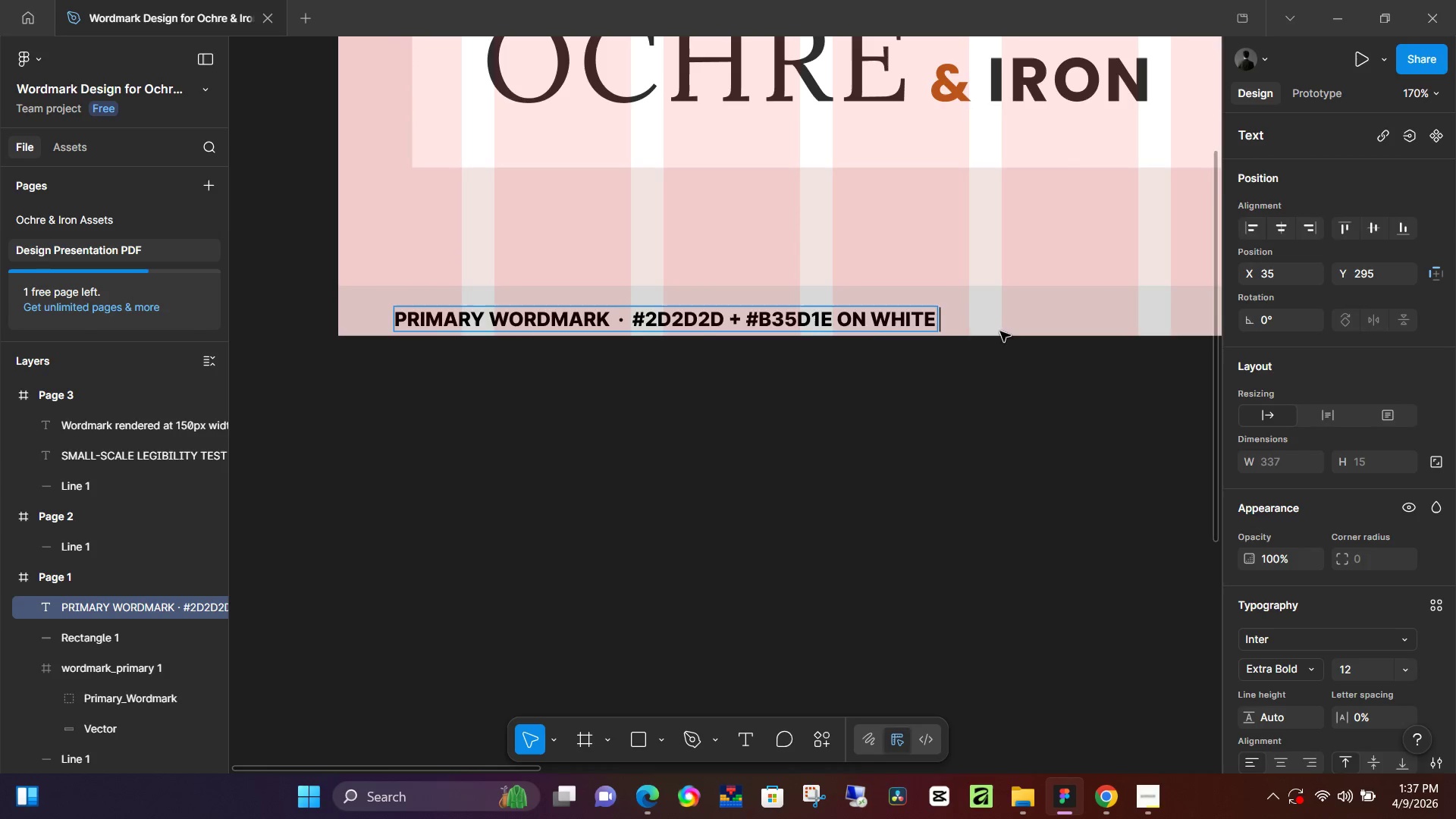 
key(Control+A)
 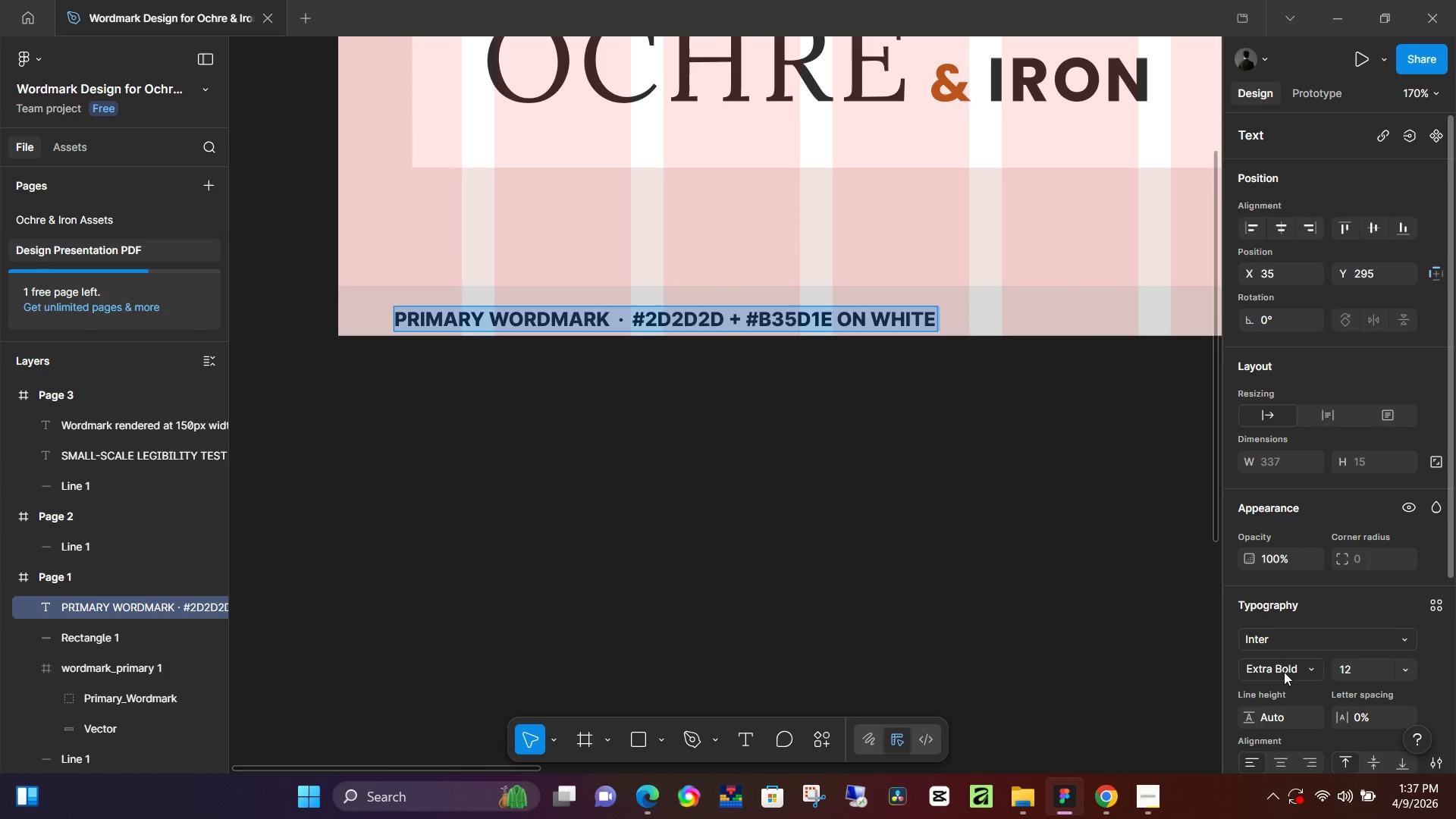 
left_click([1306, 667])
 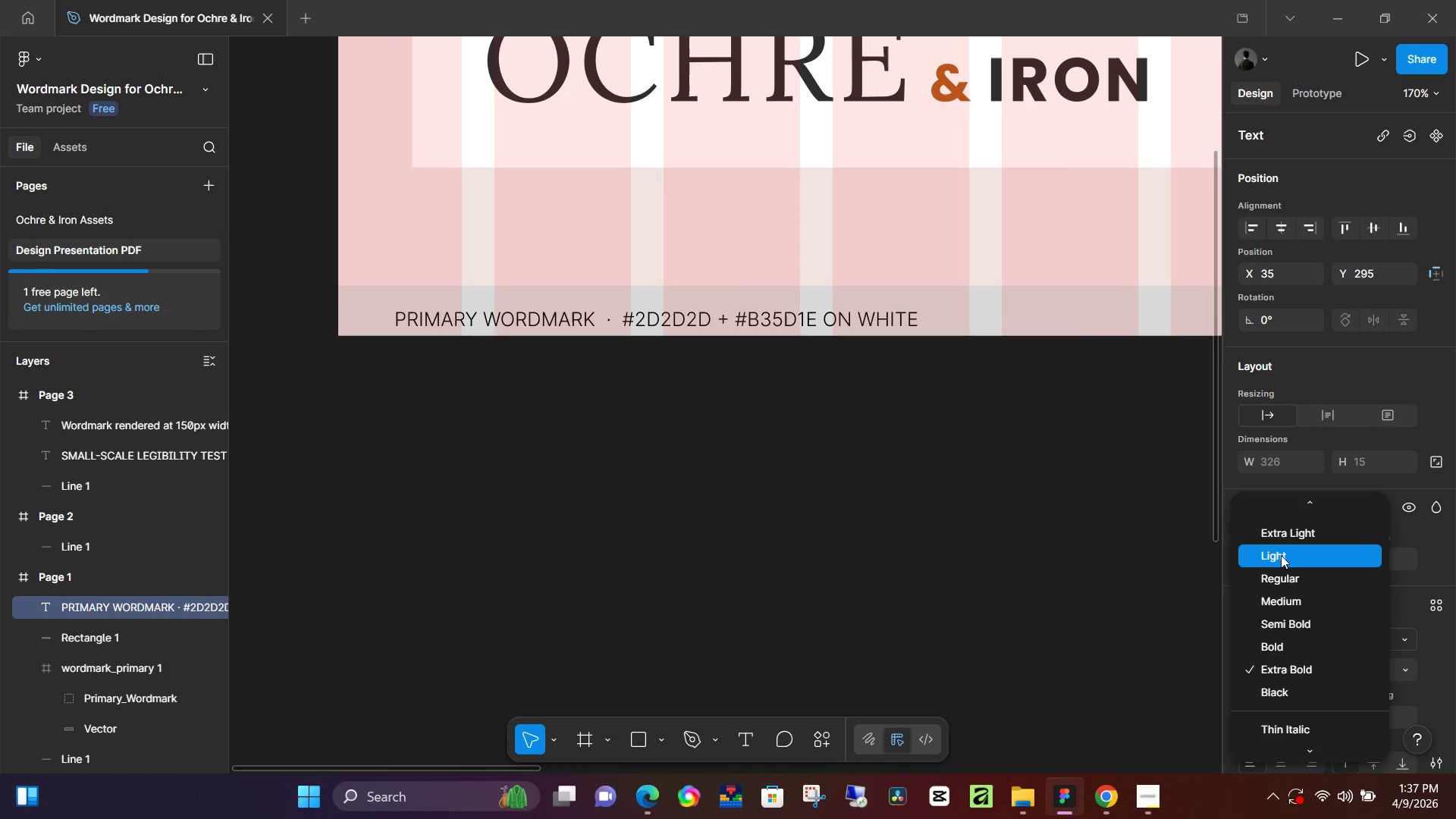 
left_click([1281, 555])
 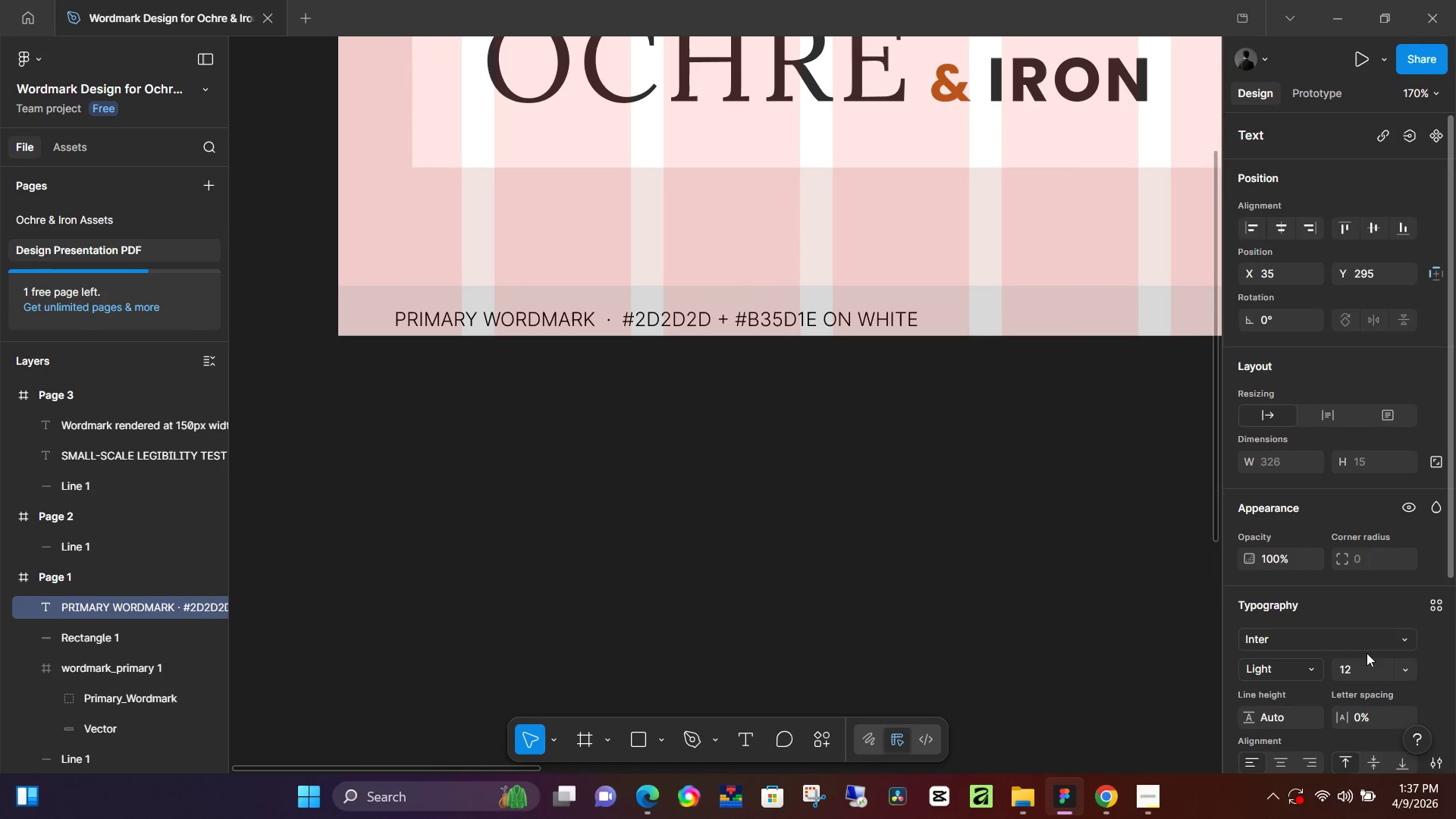 
left_click_drag(start_coordinate=[1367, 662], to_coordinate=[1367, 670])
 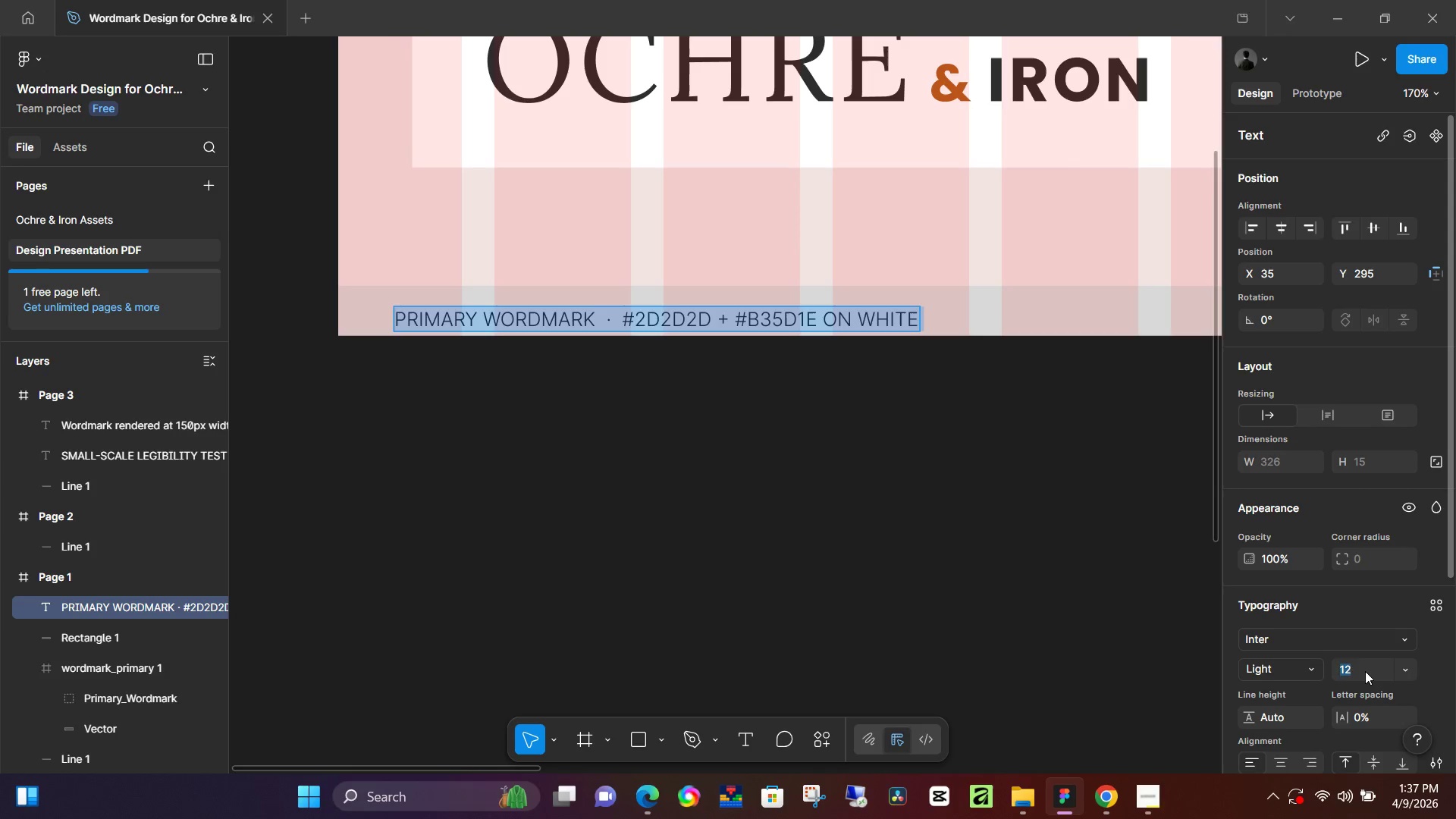 
key(Numpad8)
 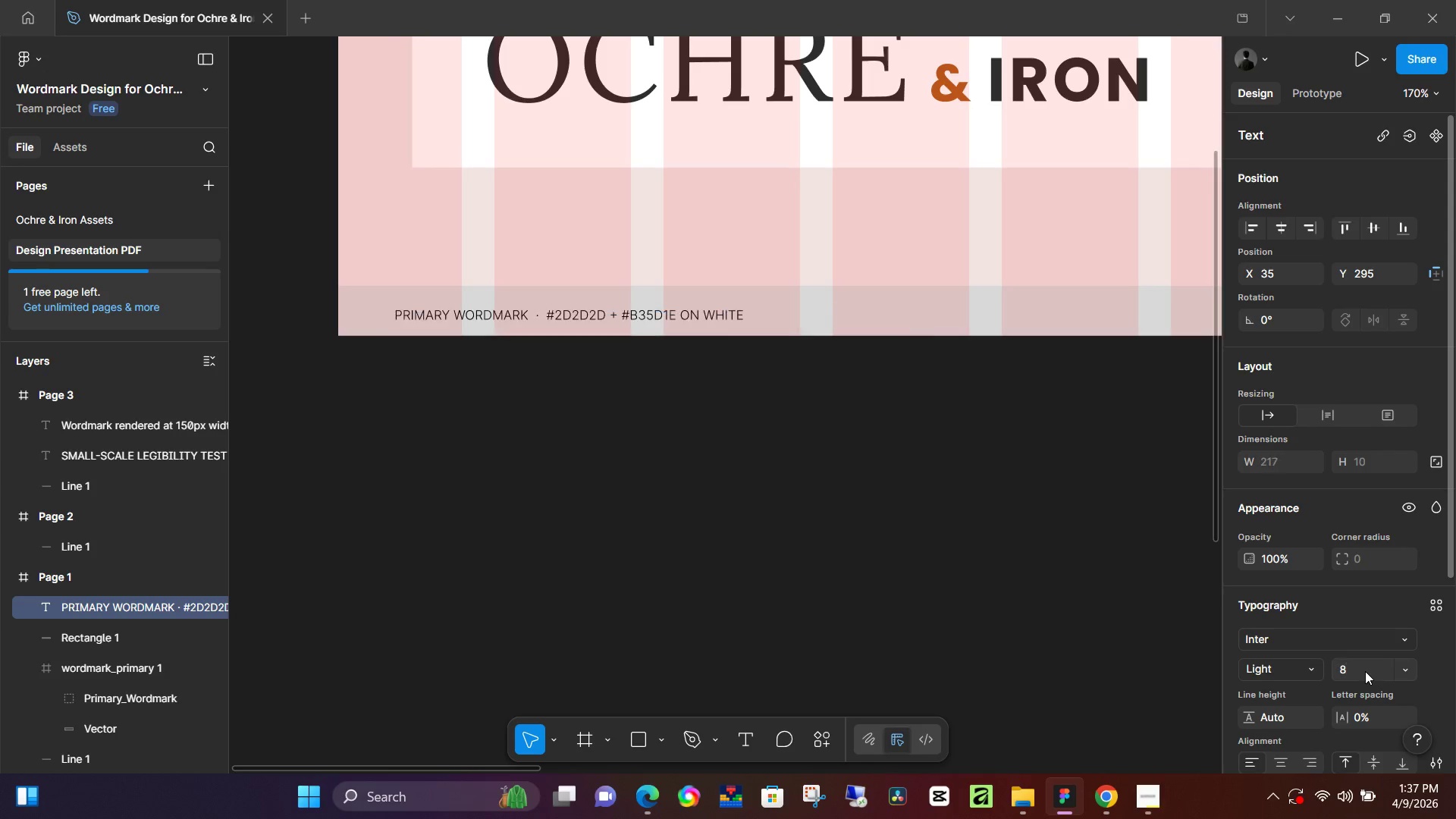 
key(NumpadEnter)
 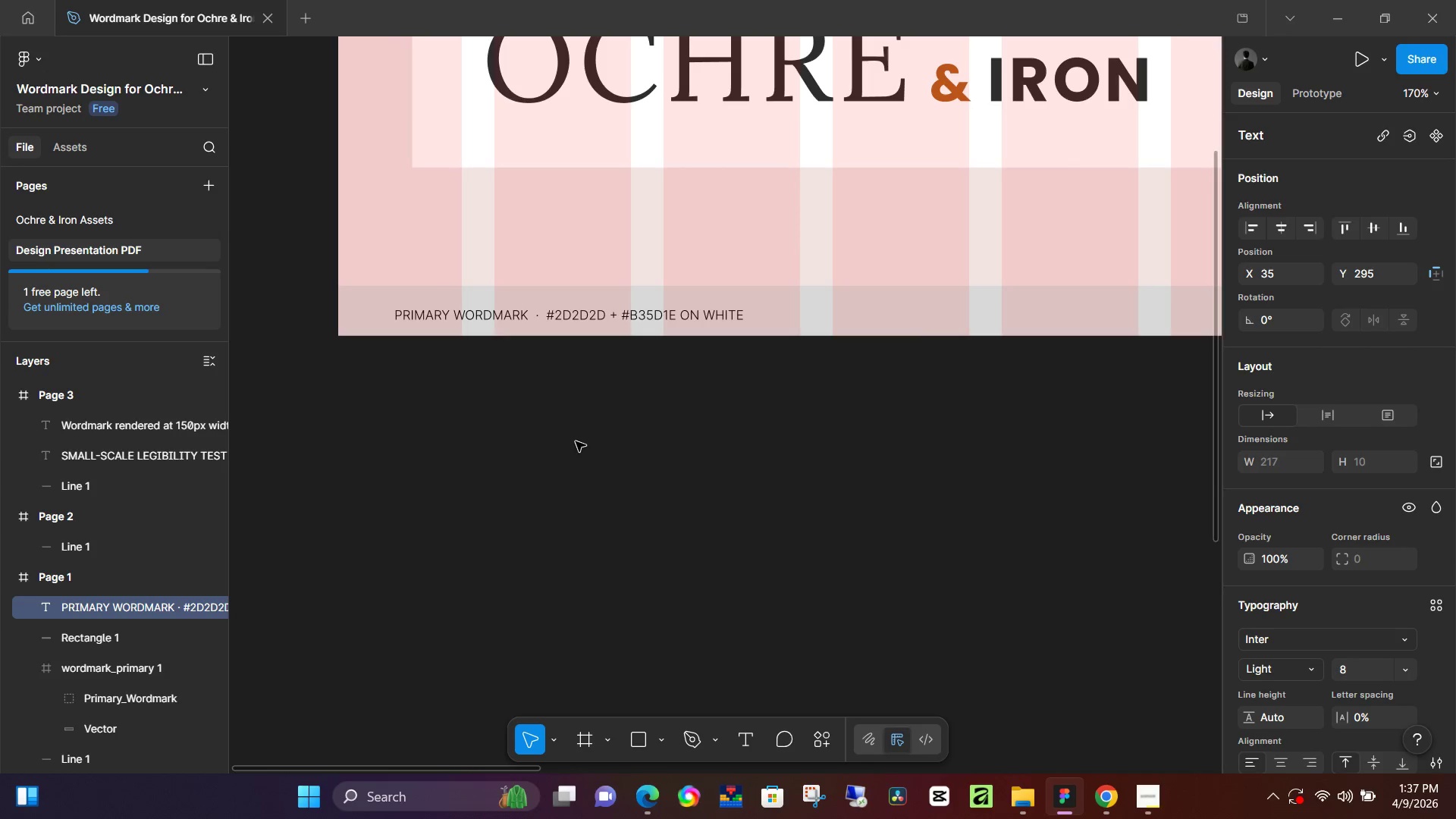 
left_click([576, 441])
 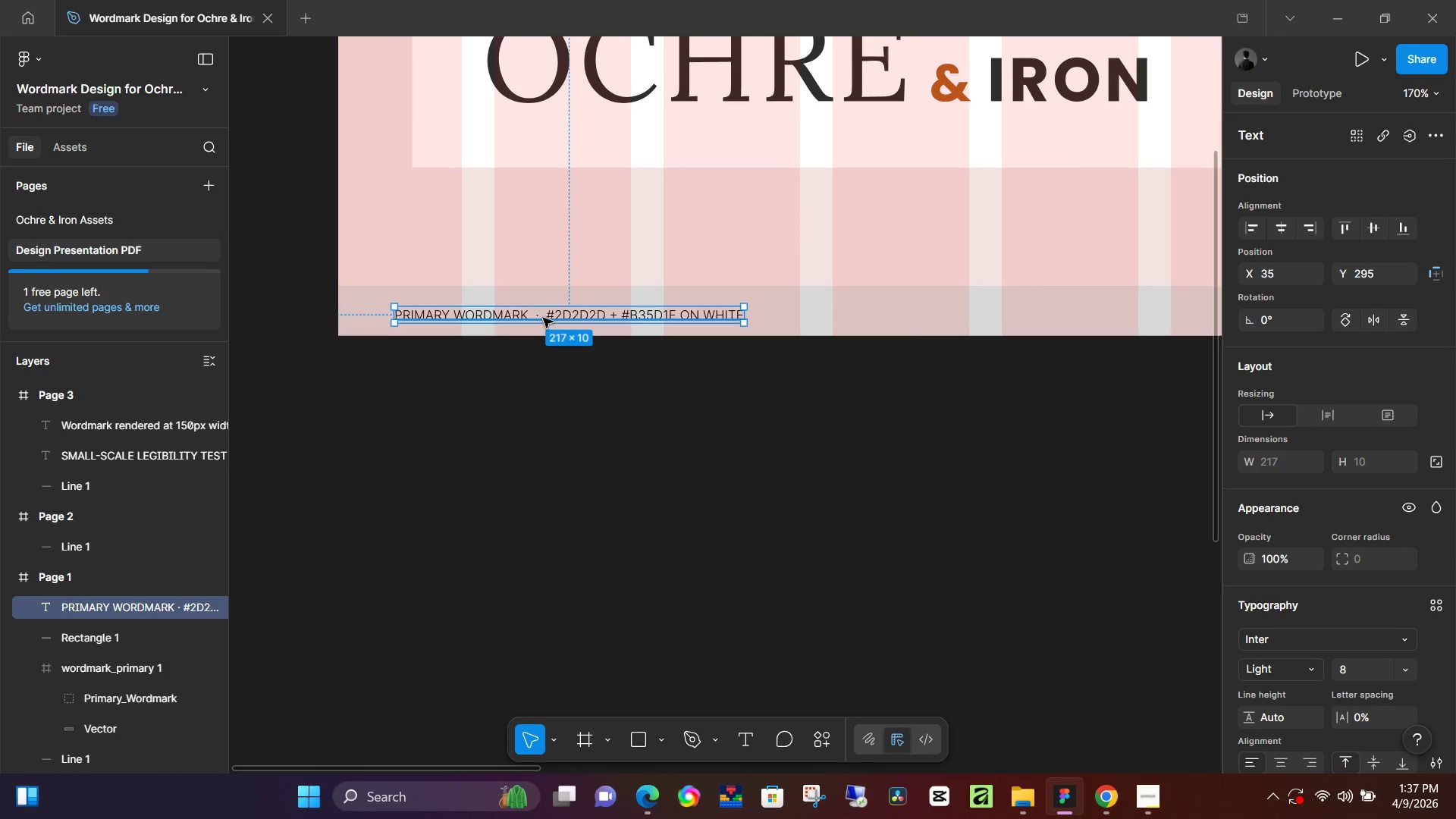 
left_click_drag(start_coordinate=[543, 318], to_coordinate=[610, 314])
 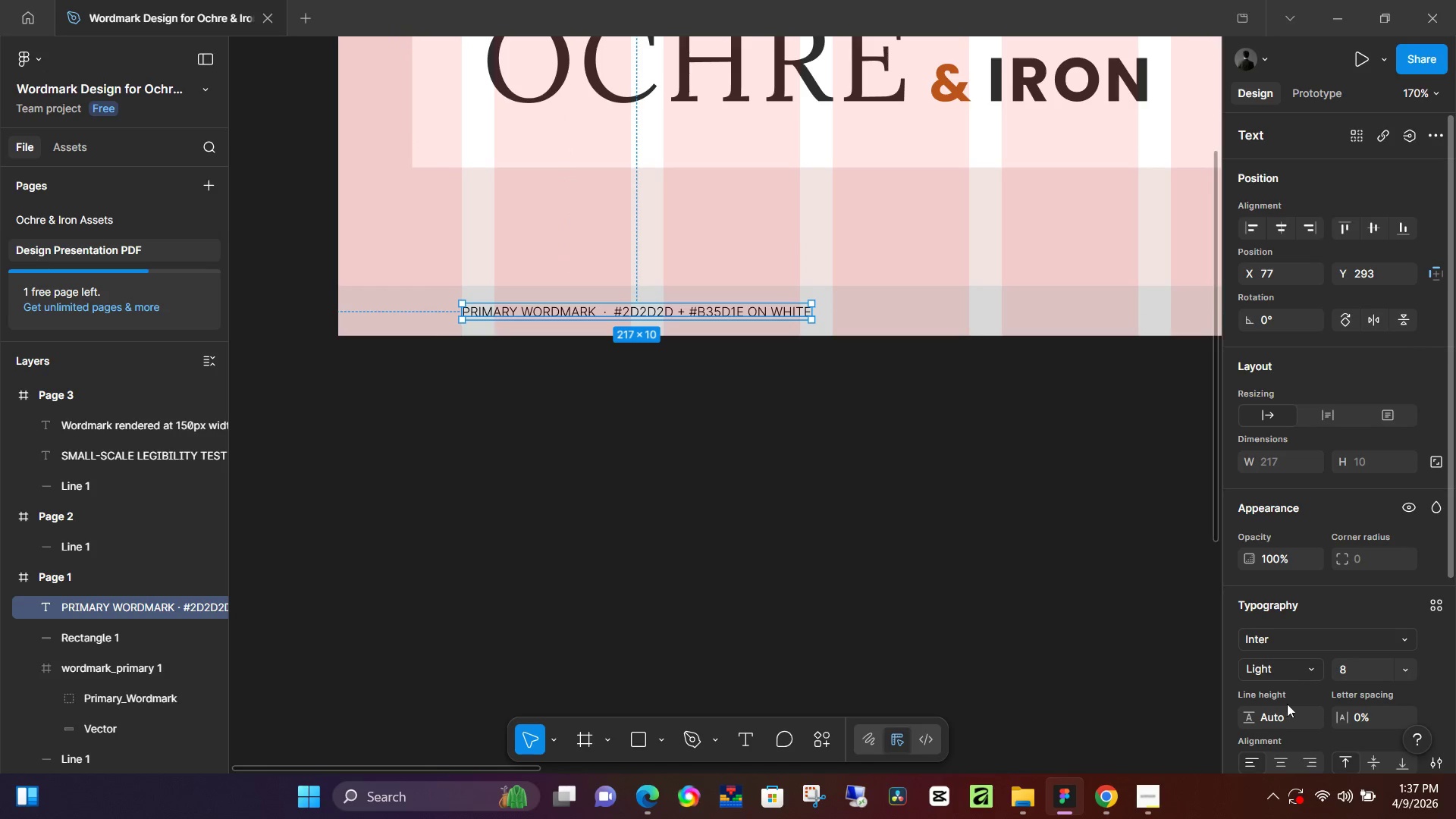 
scroll: coordinate [1285, 714], scroll_direction: down, amount: 2.0
 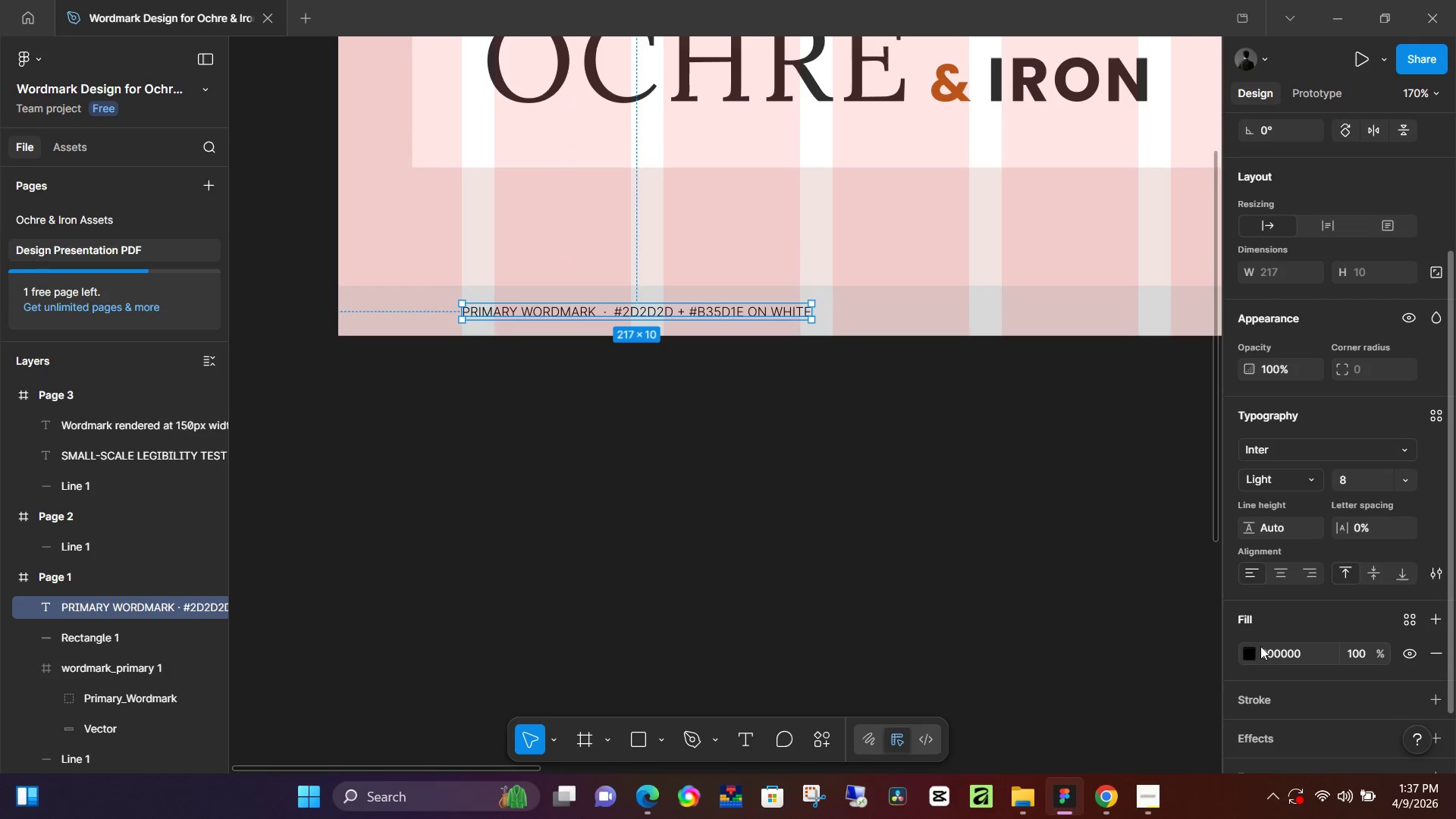 
left_click([1252, 647])
 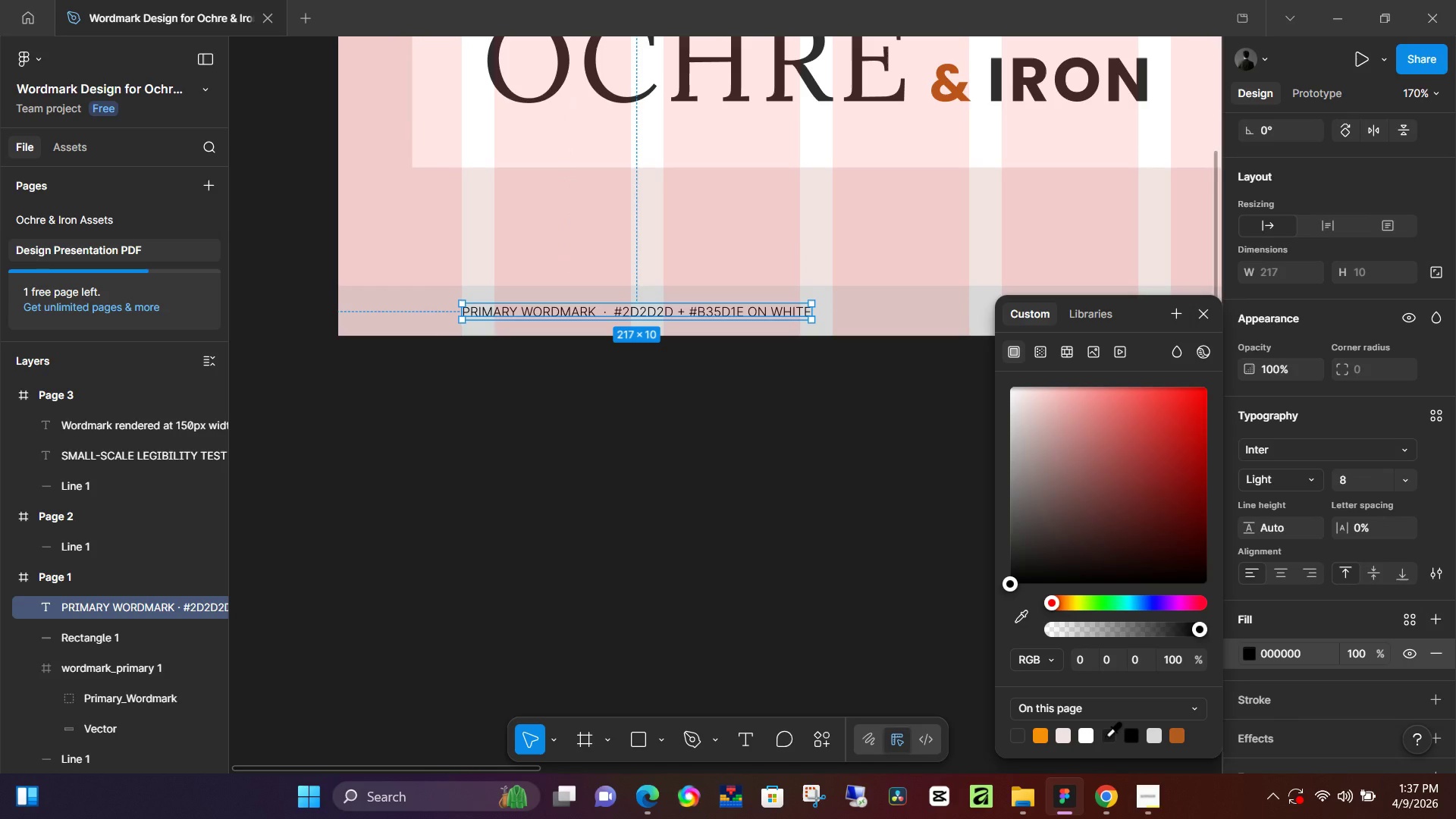 
left_click([1106, 736])
 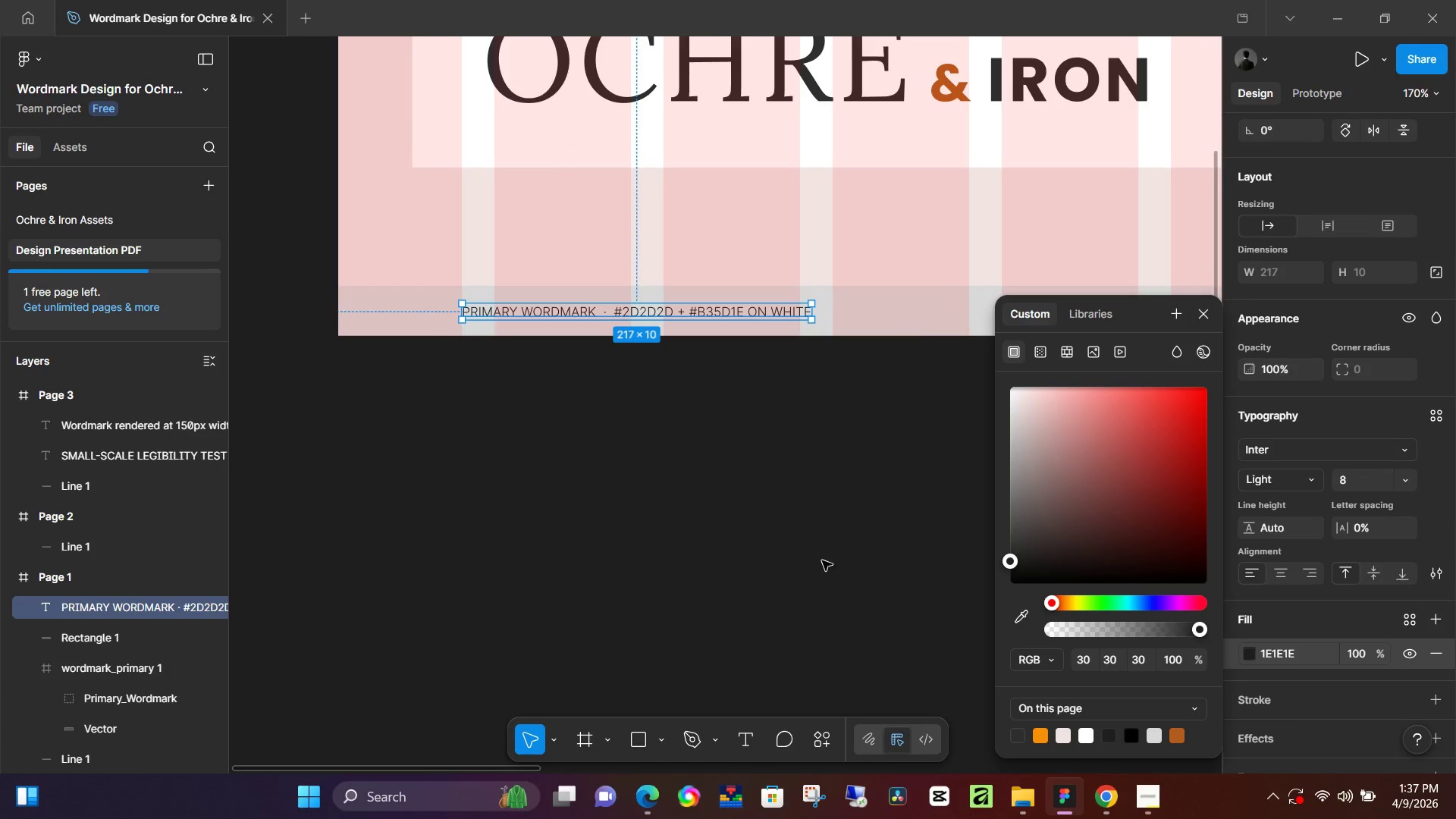 
left_click([822, 560])
 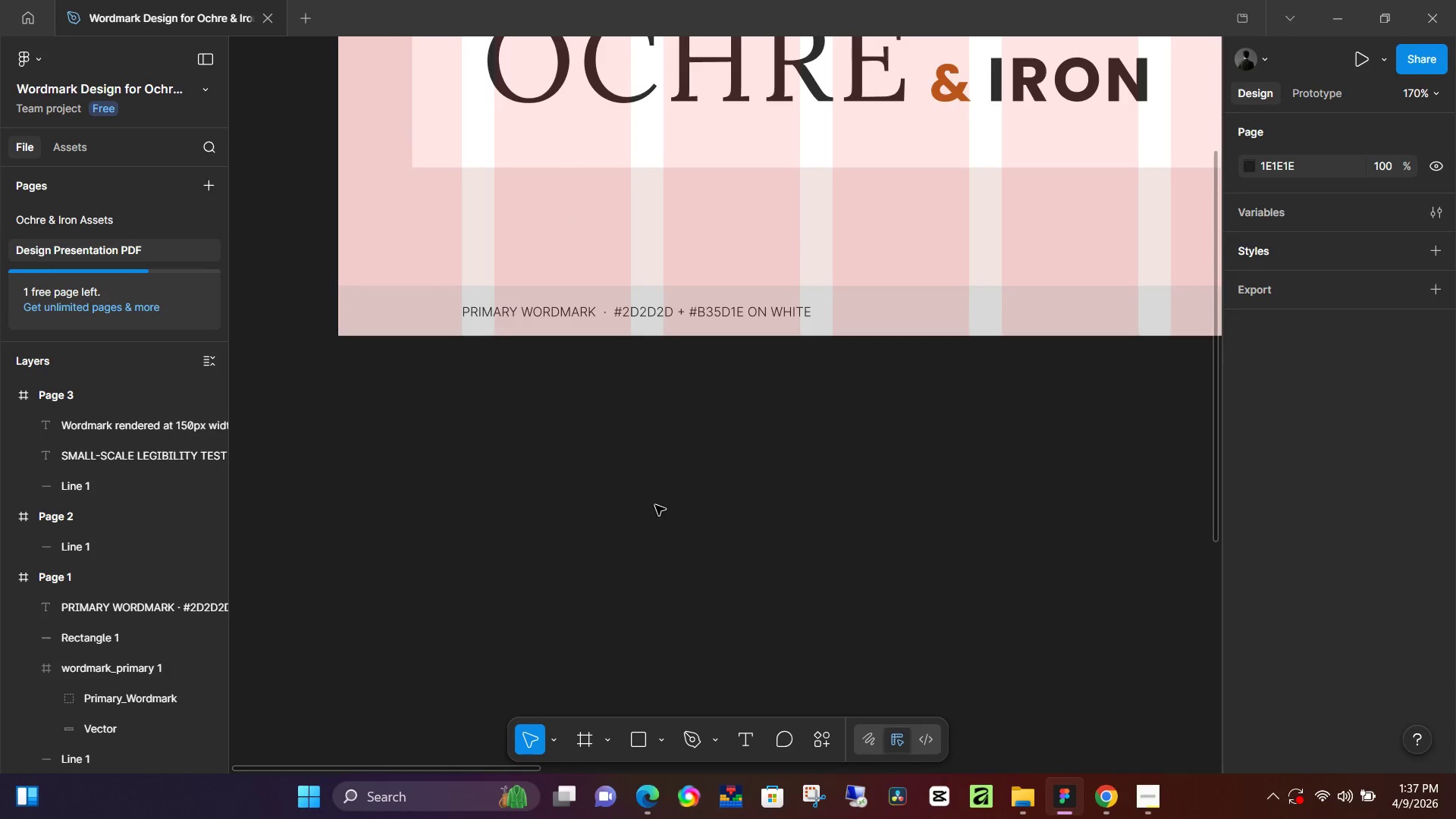 
scroll: coordinate [660, 513], scroll_direction: up, amount: 9.0
 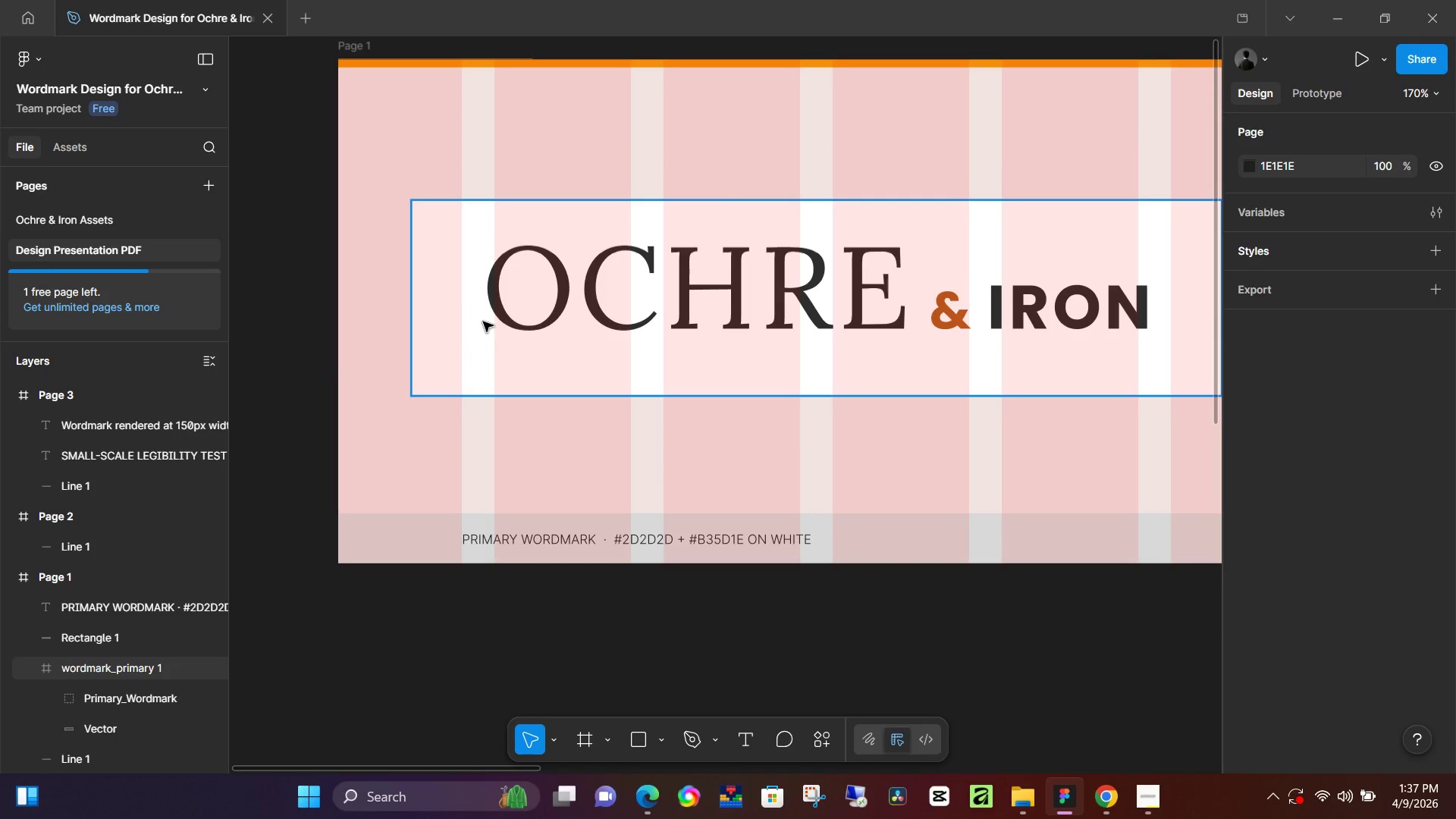 
left_click([483, 322])
 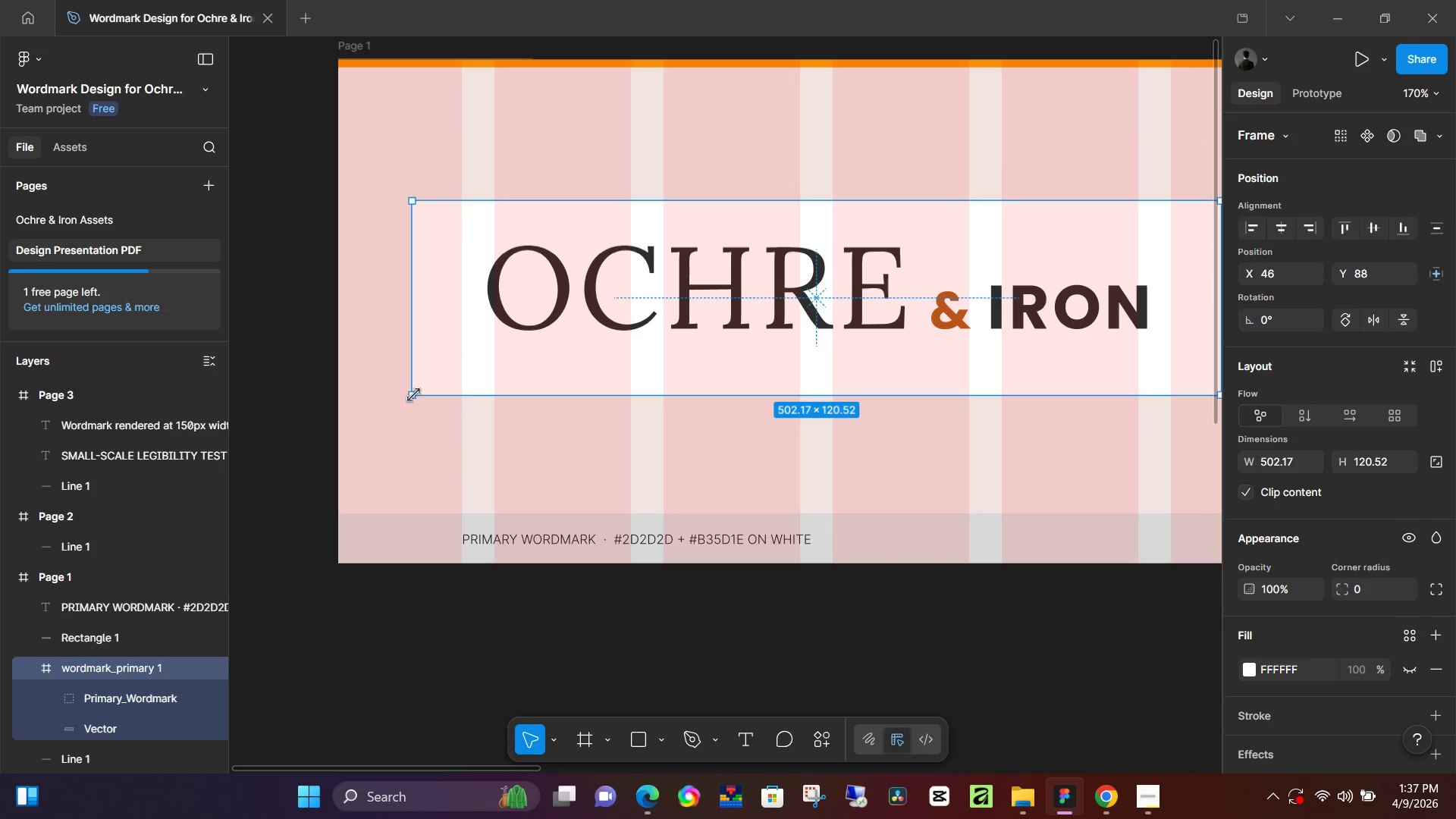 
left_click_drag(start_coordinate=[413, 395], to_coordinate=[464, 373])
 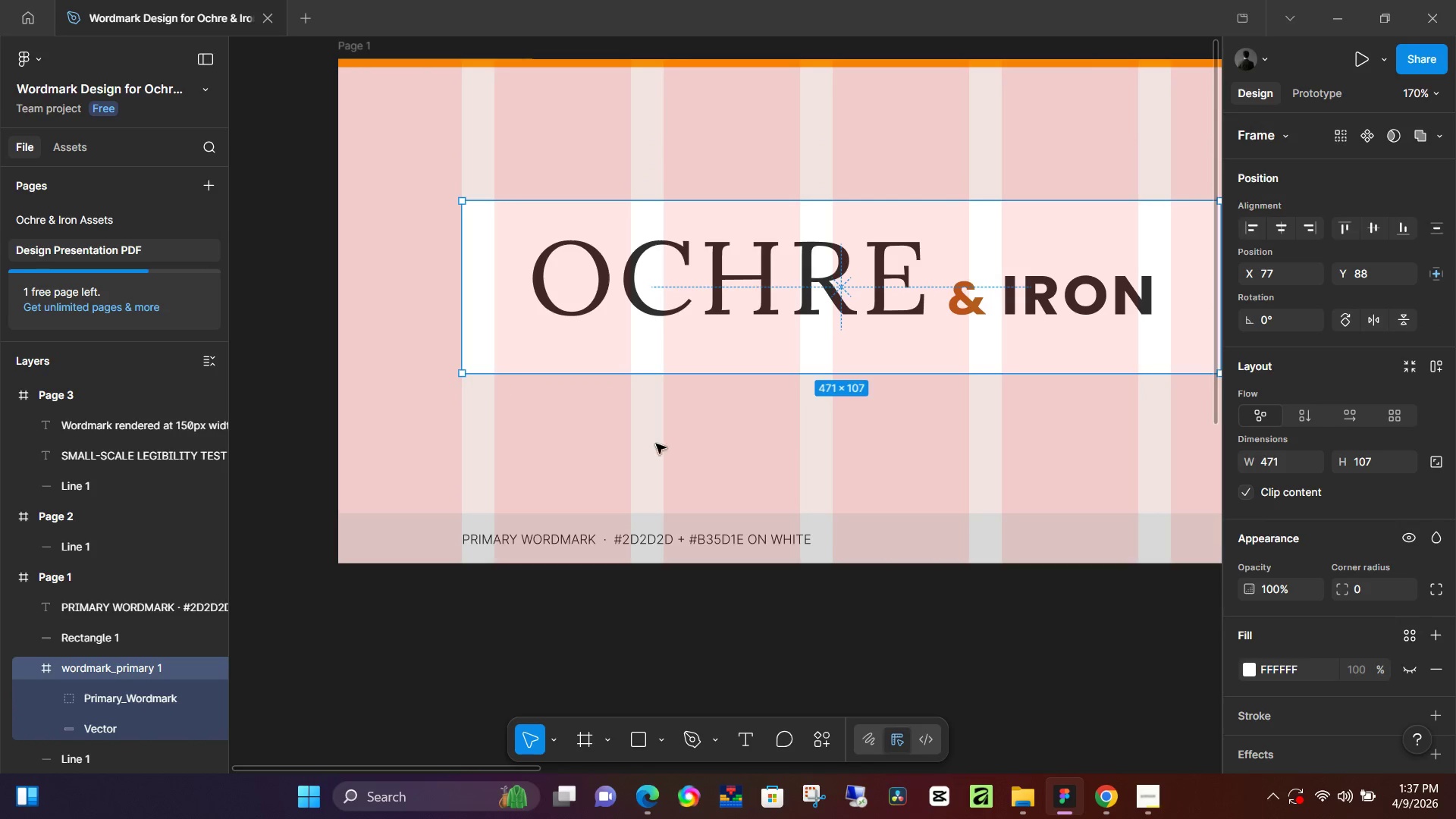 
hold_key(key=Space, duration=0.55)
 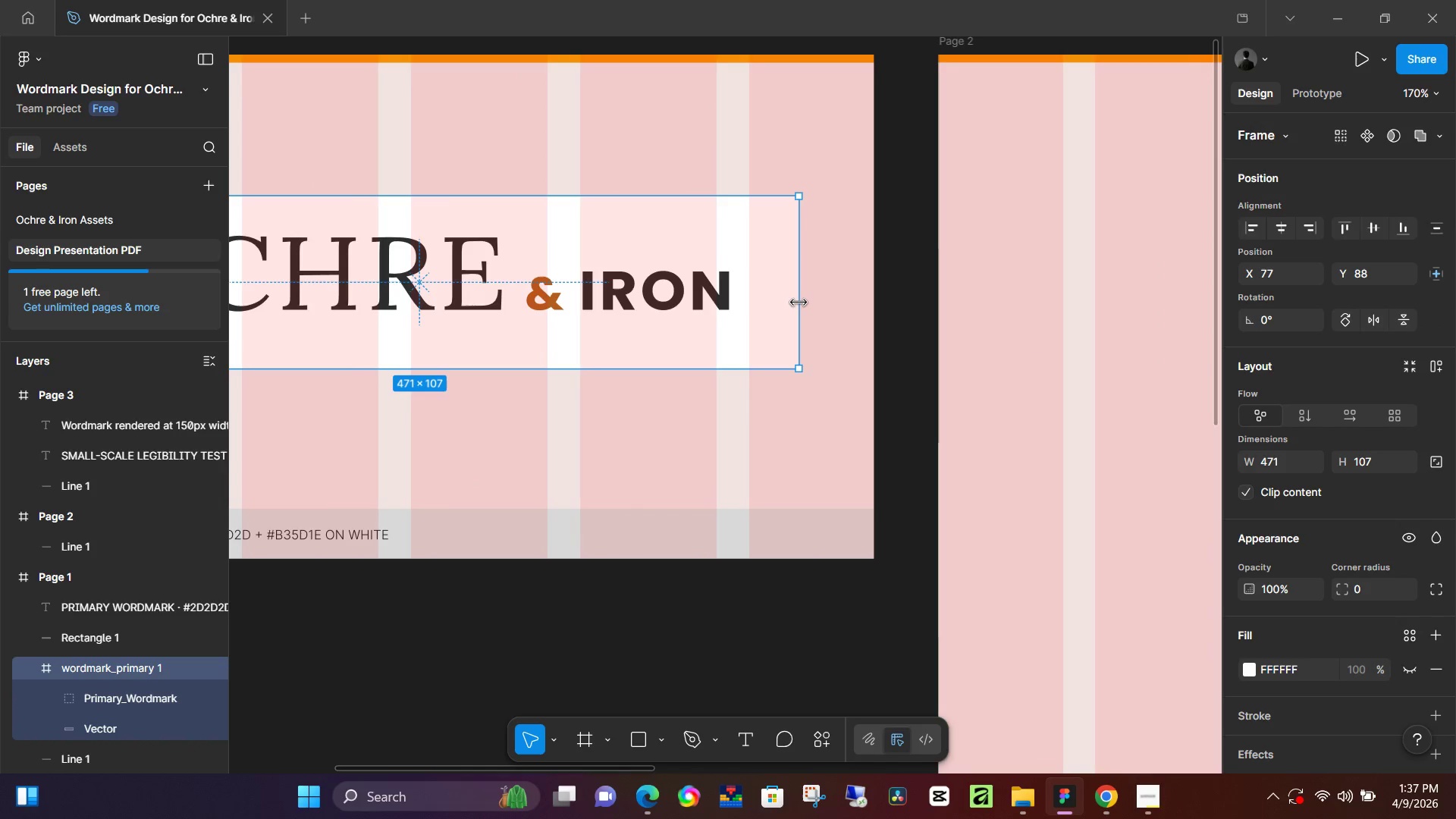 
left_click_drag(start_coordinate=[860, 523], to_coordinate=[438, 519])
 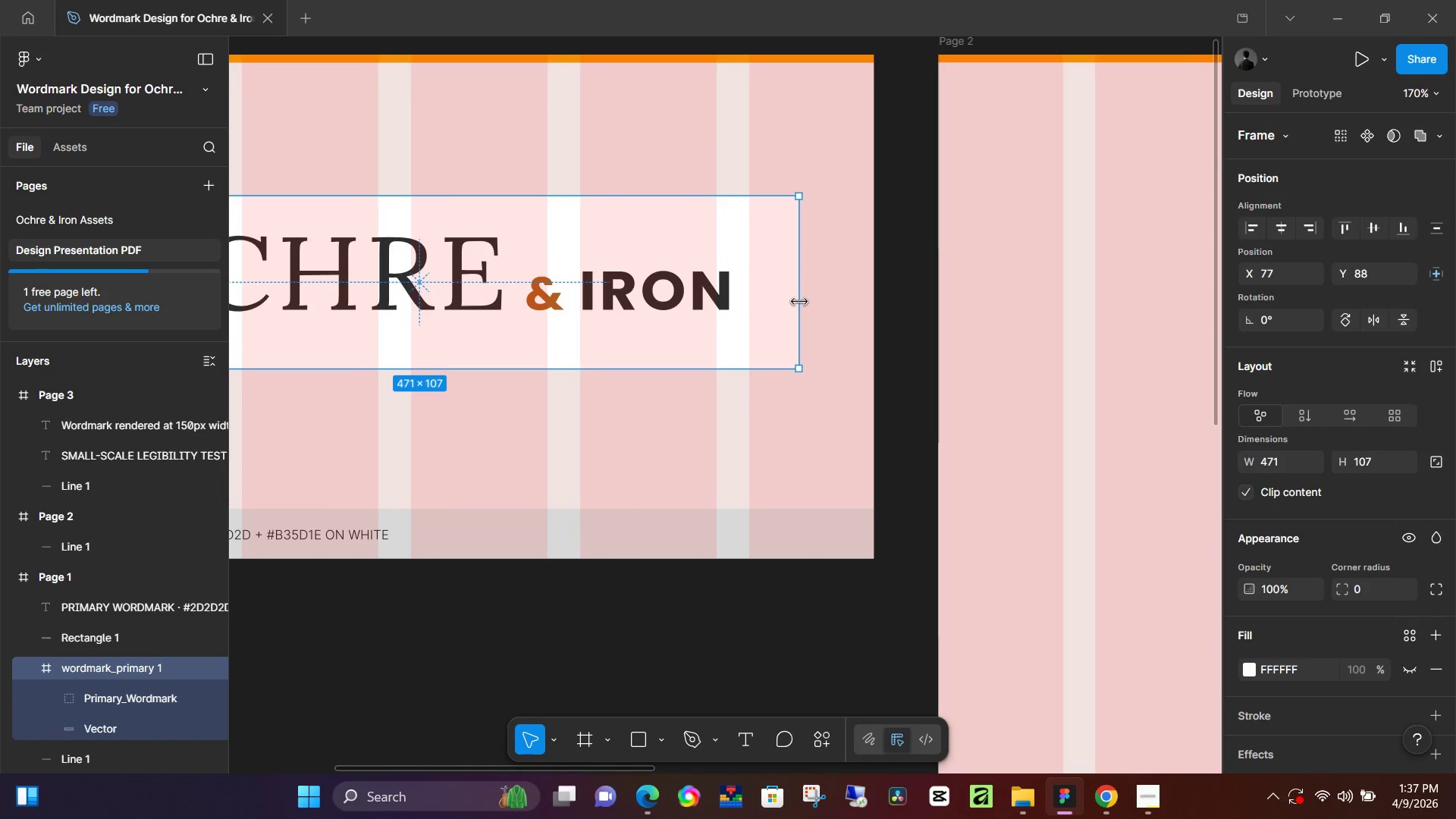 
left_click_drag(start_coordinate=[799, 302], to_coordinate=[749, 302])
 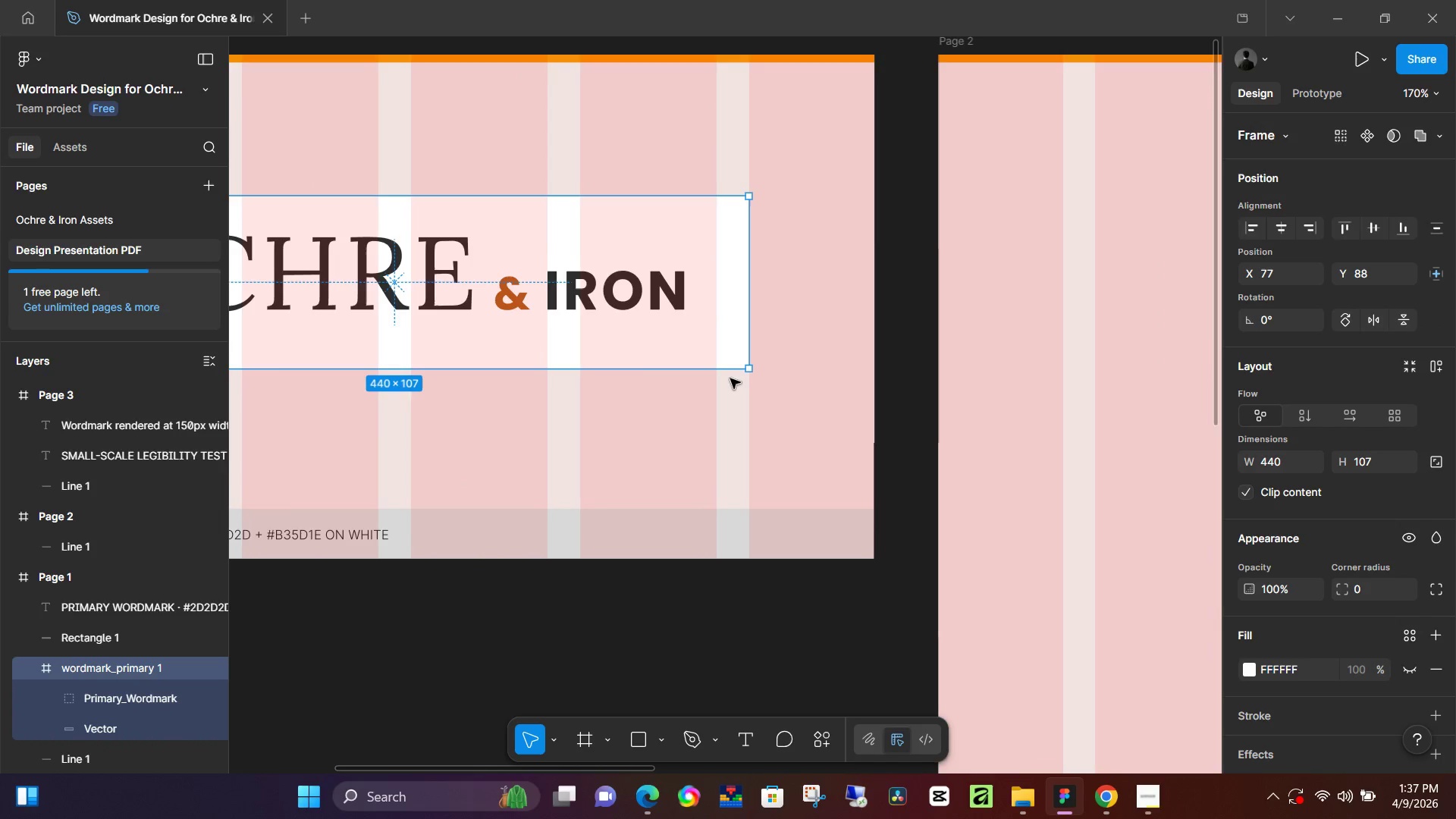 
hold_key(key=ControlLeft, duration=0.72)
scroll: coordinate [735, 381], scroll_direction: down, amount: 5.0
 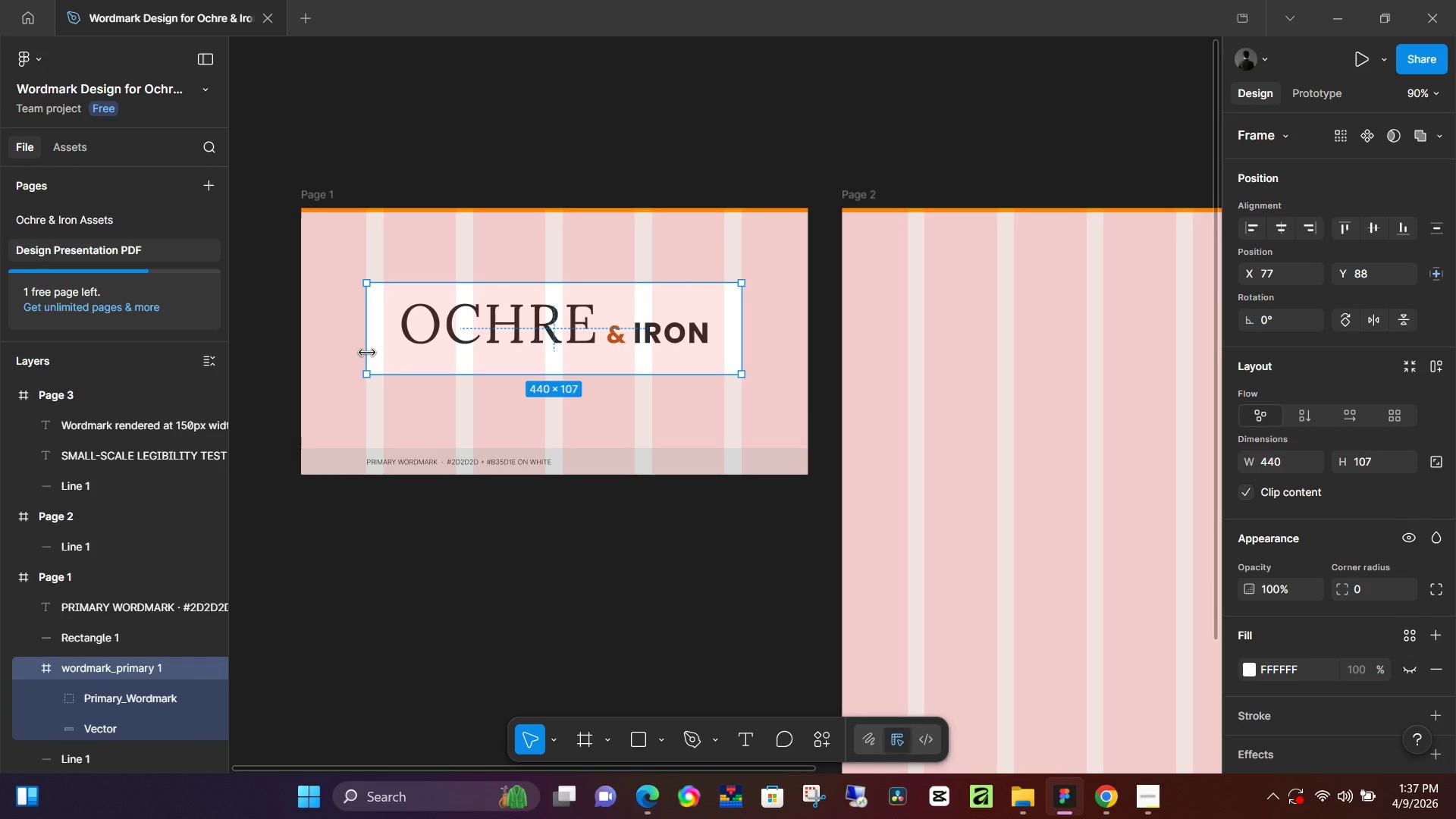 
left_click_drag(start_coordinate=[369, 340], to_coordinate=[328, 340])
 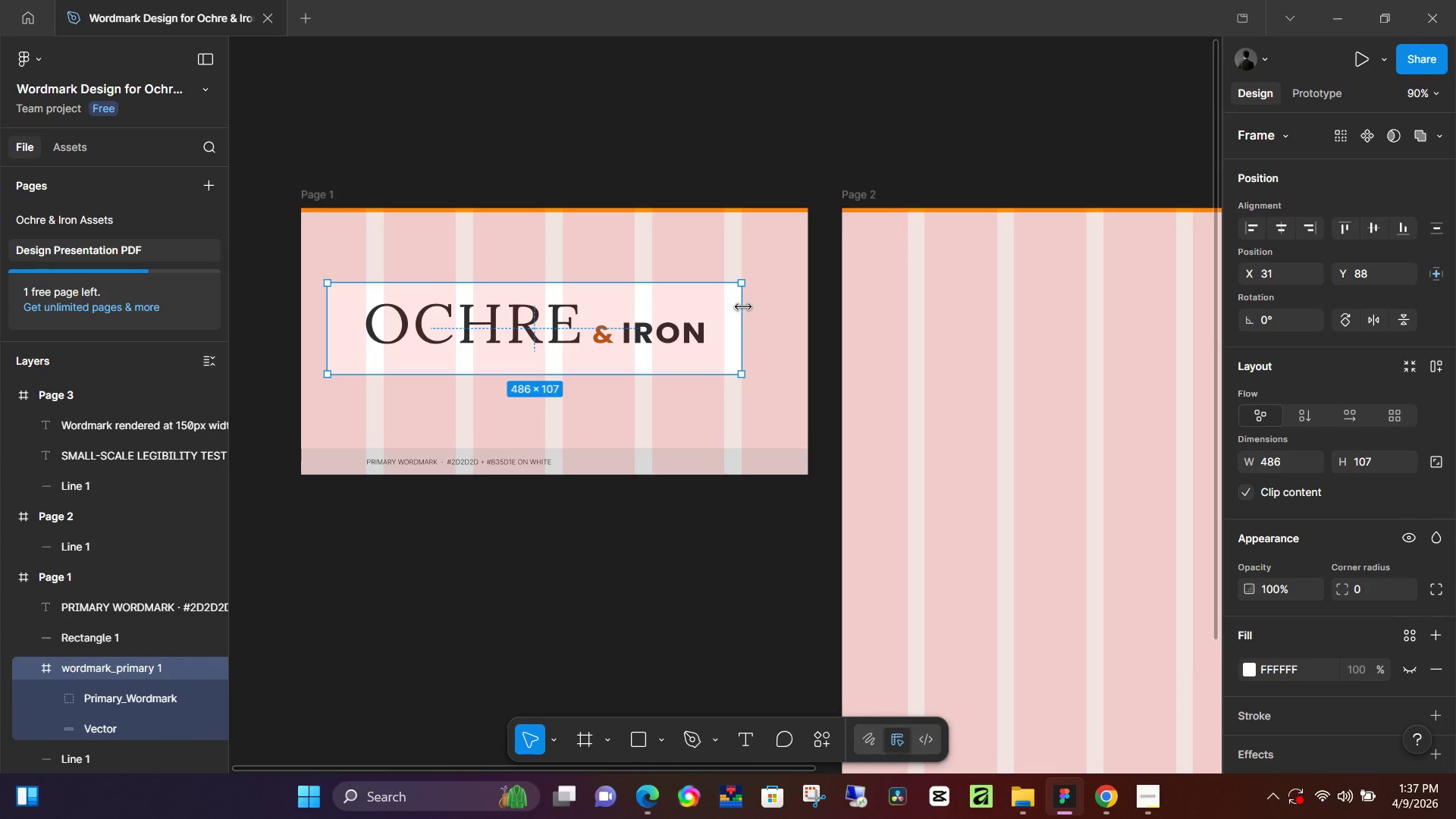 
left_click_drag(start_coordinate=[744, 308], to_coordinate=[773, 310])
 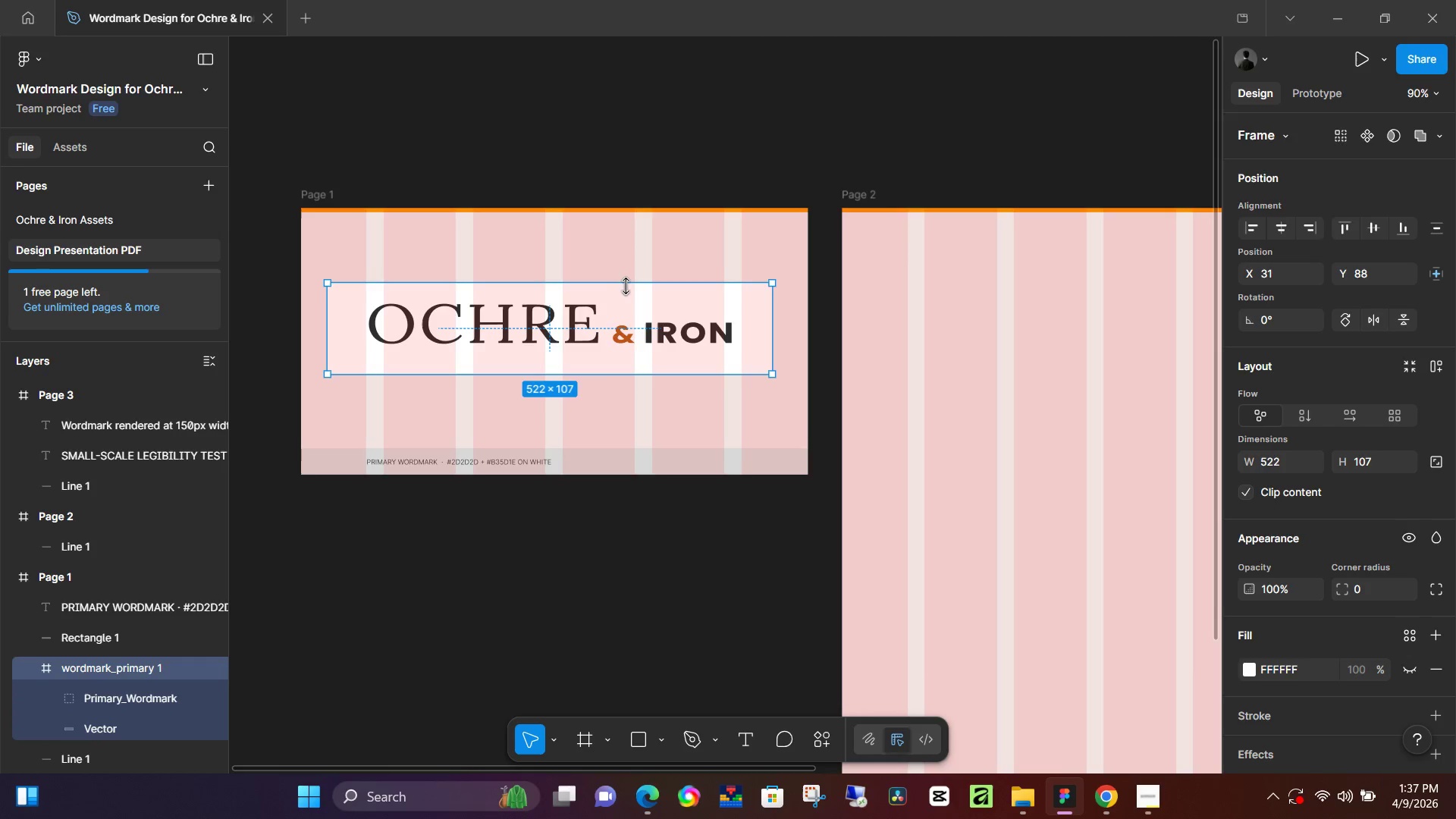 
left_click_drag(start_coordinate=[626, 286], to_coordinate=[629, 265])
 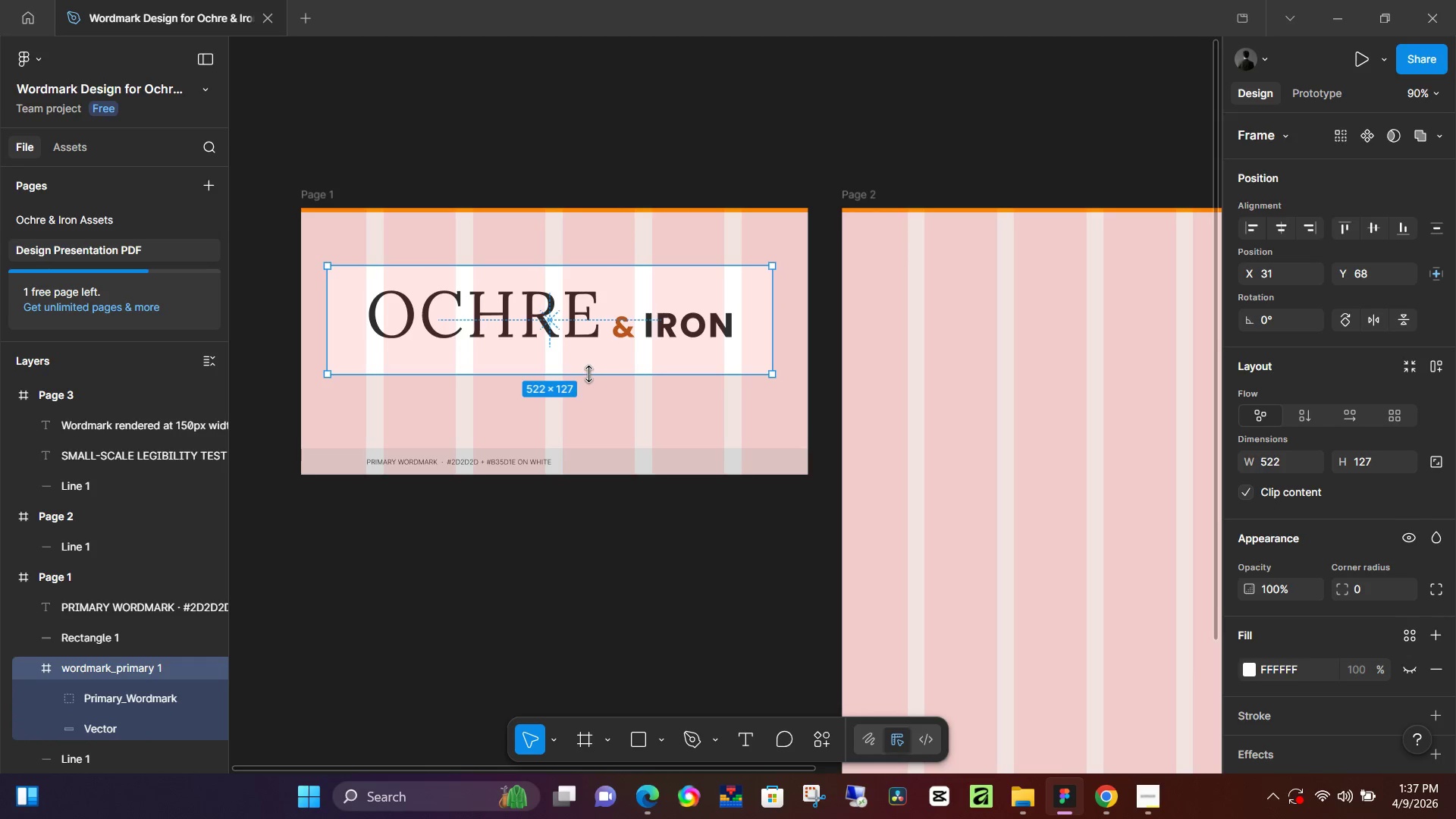 
left_click_drag(start_coordinate=[588, 374], to_coordinate=[590, 387])
 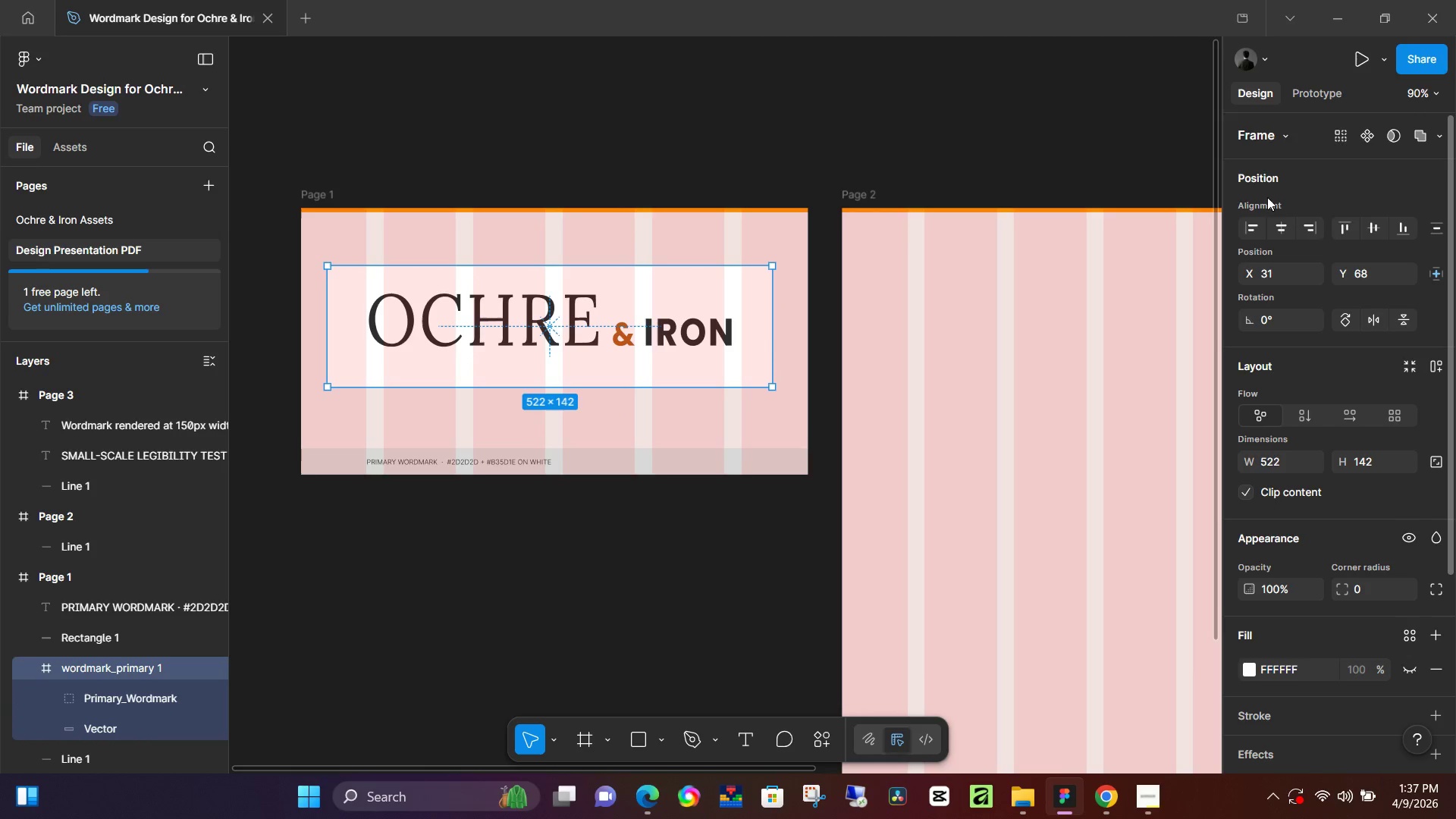 
left_click([1284, 218])
 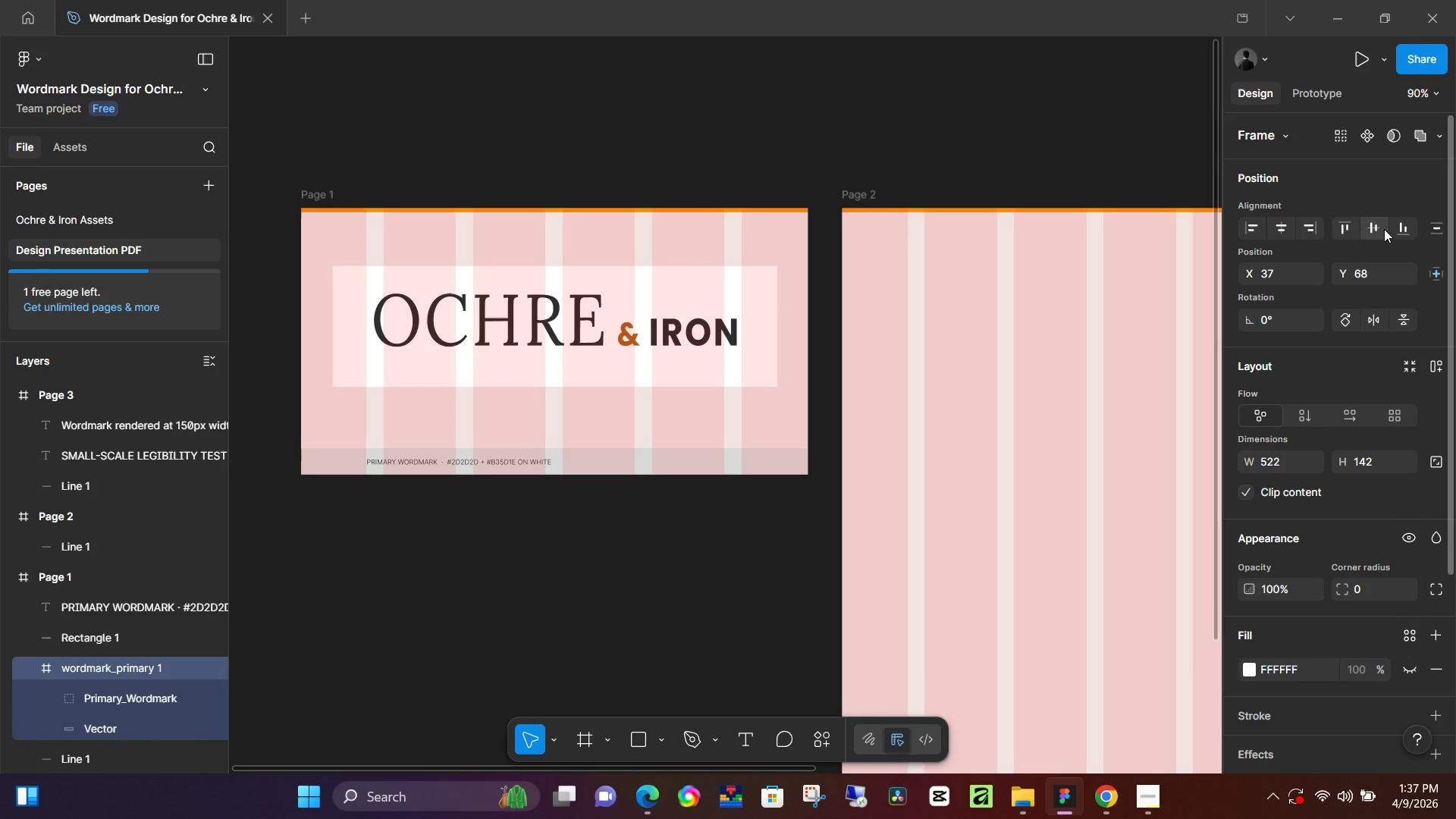 
left_click([1374, 228])
 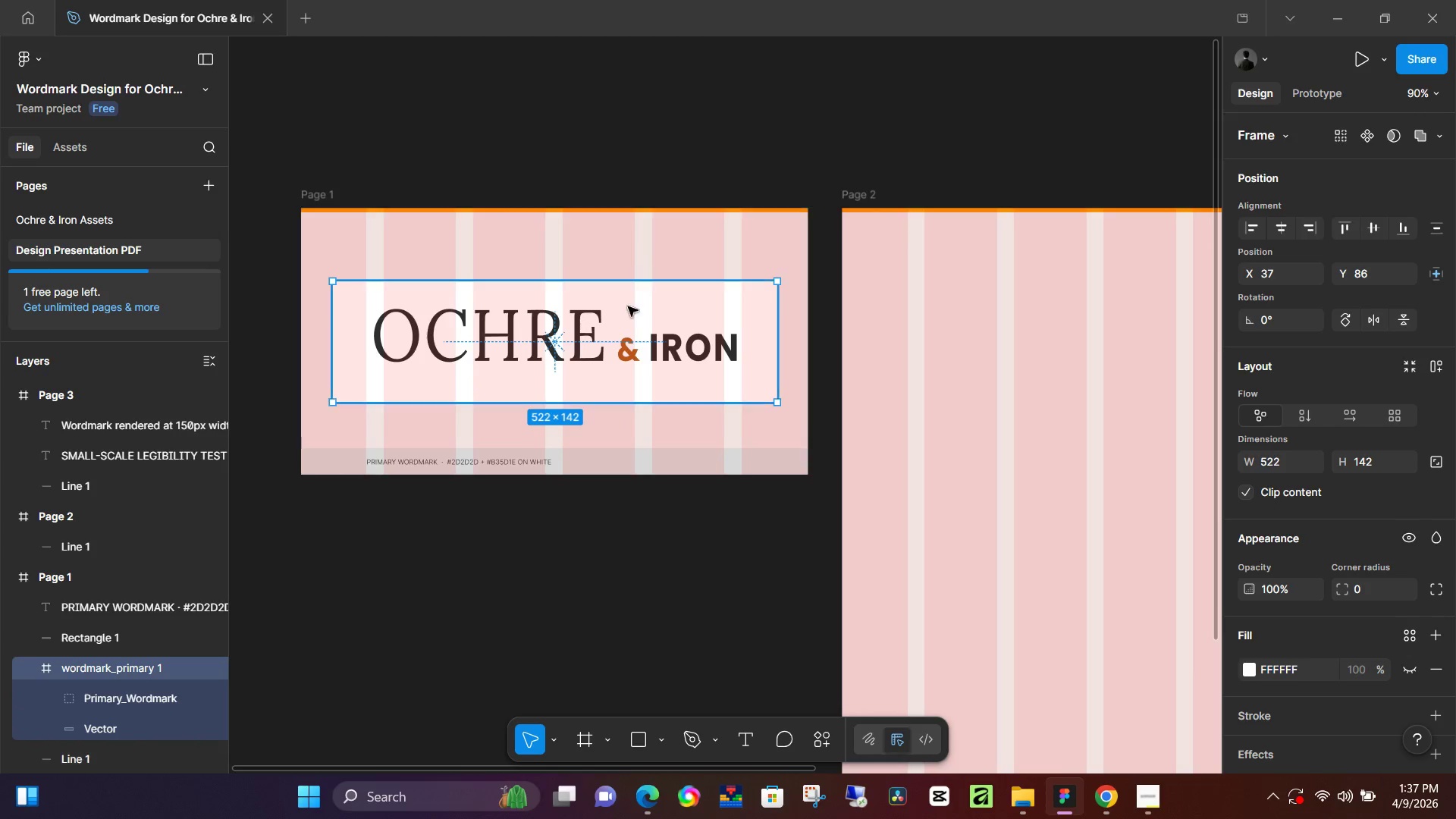 
left_click_drag(start_coordinate=[625, 322], to_coordinate=[626, 311])
 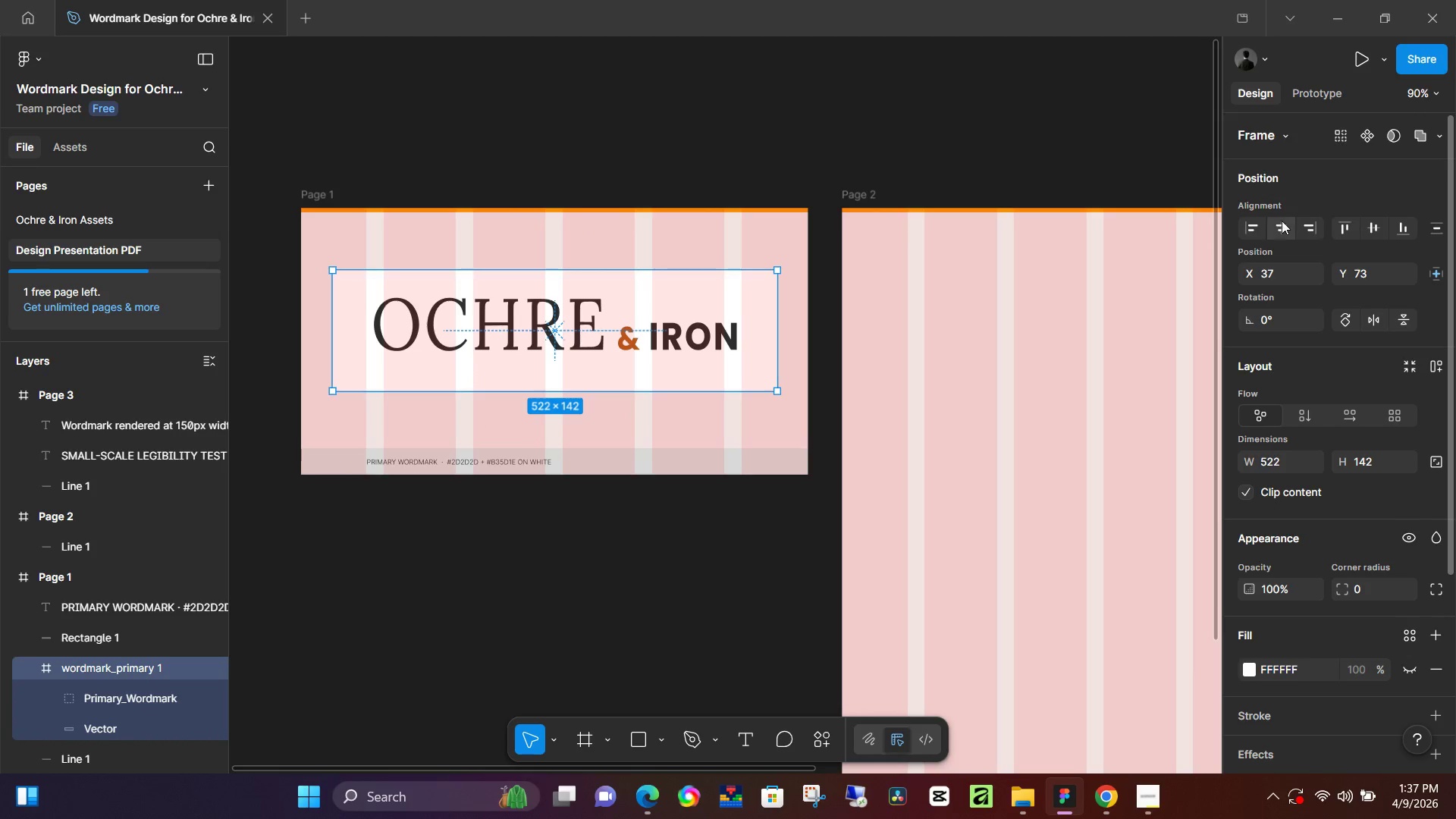 
left_click([1282, 221])
 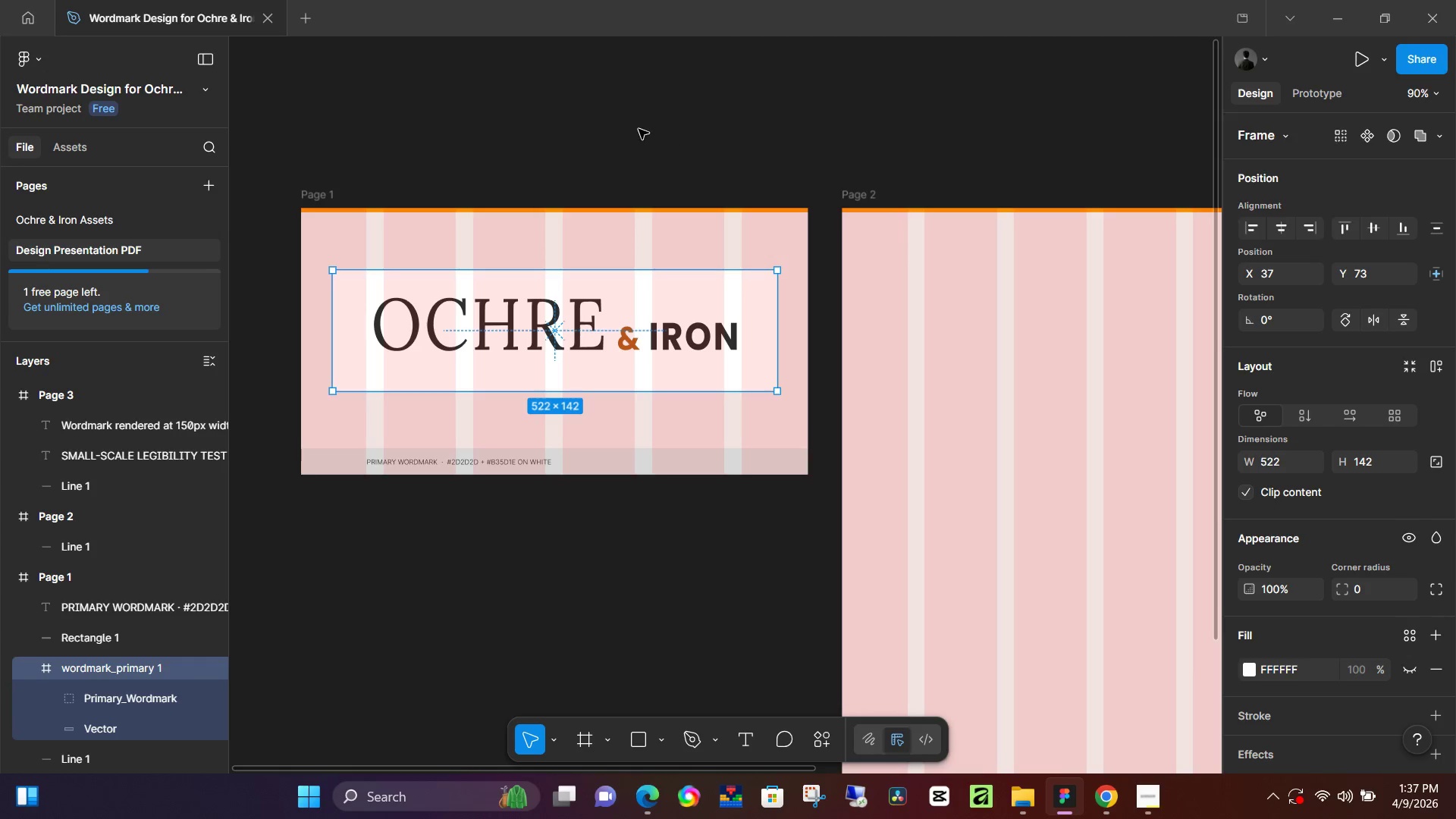 
left_click([639, 129])
 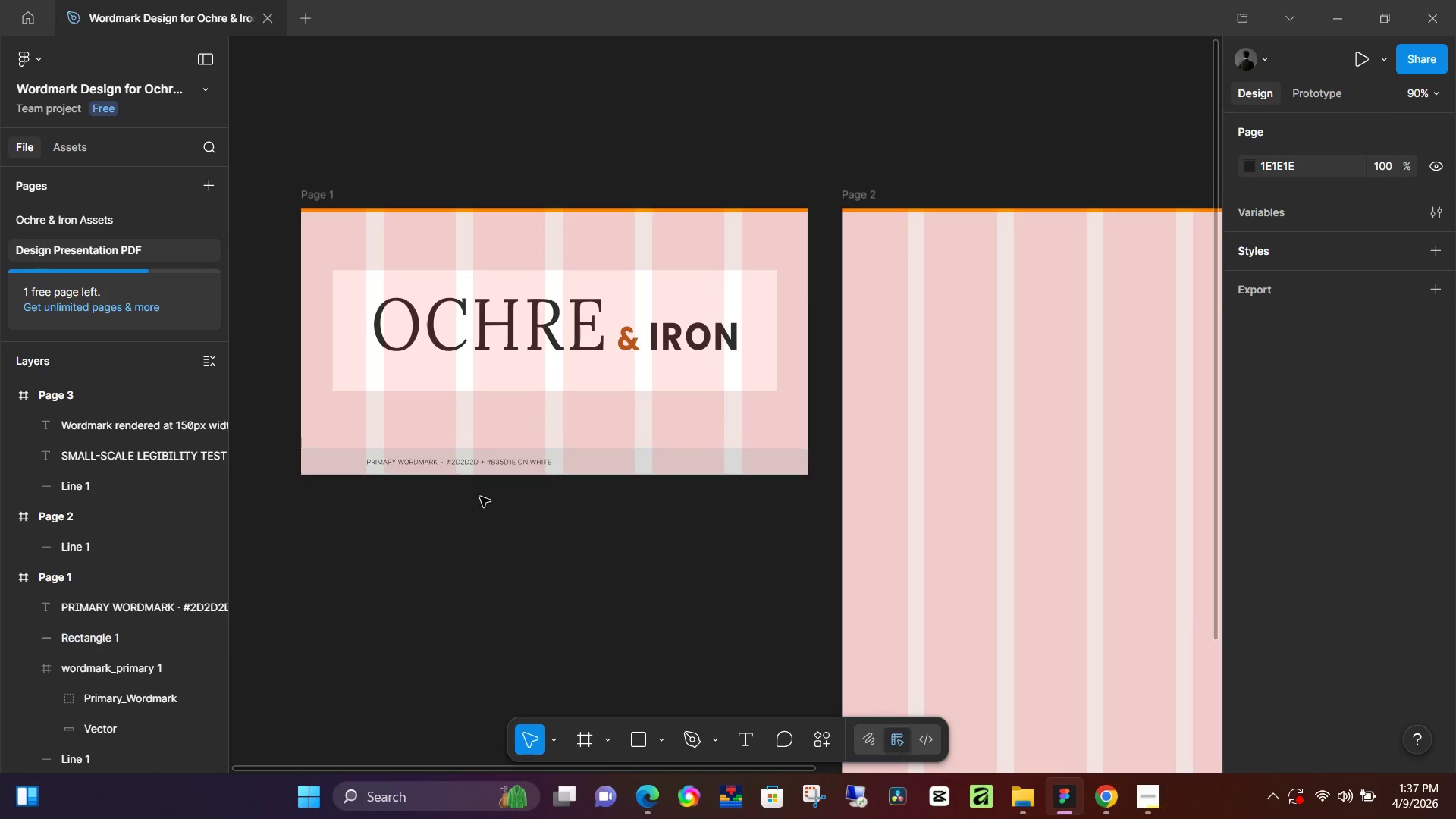 
hold_key(key=ControlLeft, duration=0.61)
 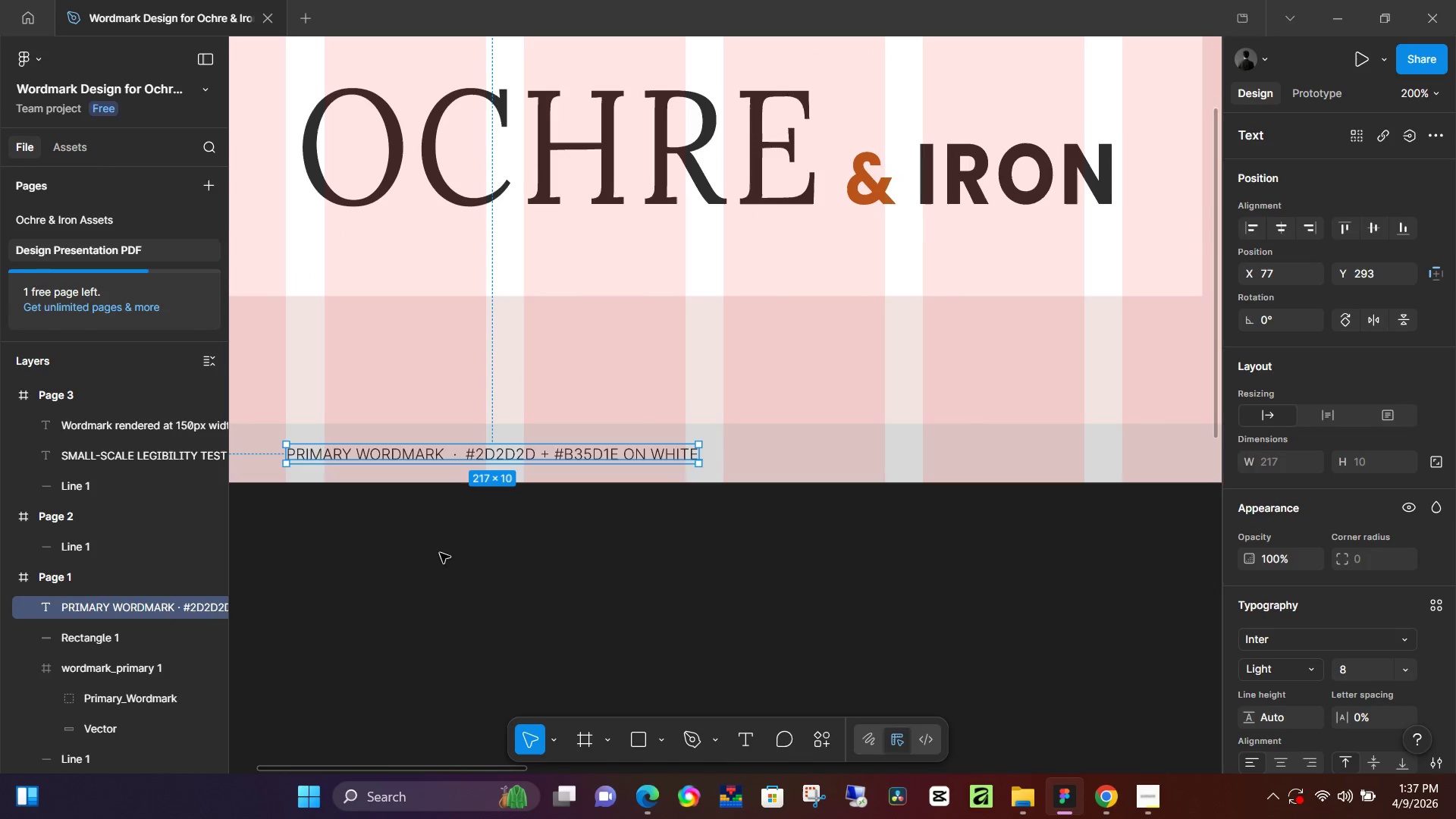 
left_click([453, 457])
 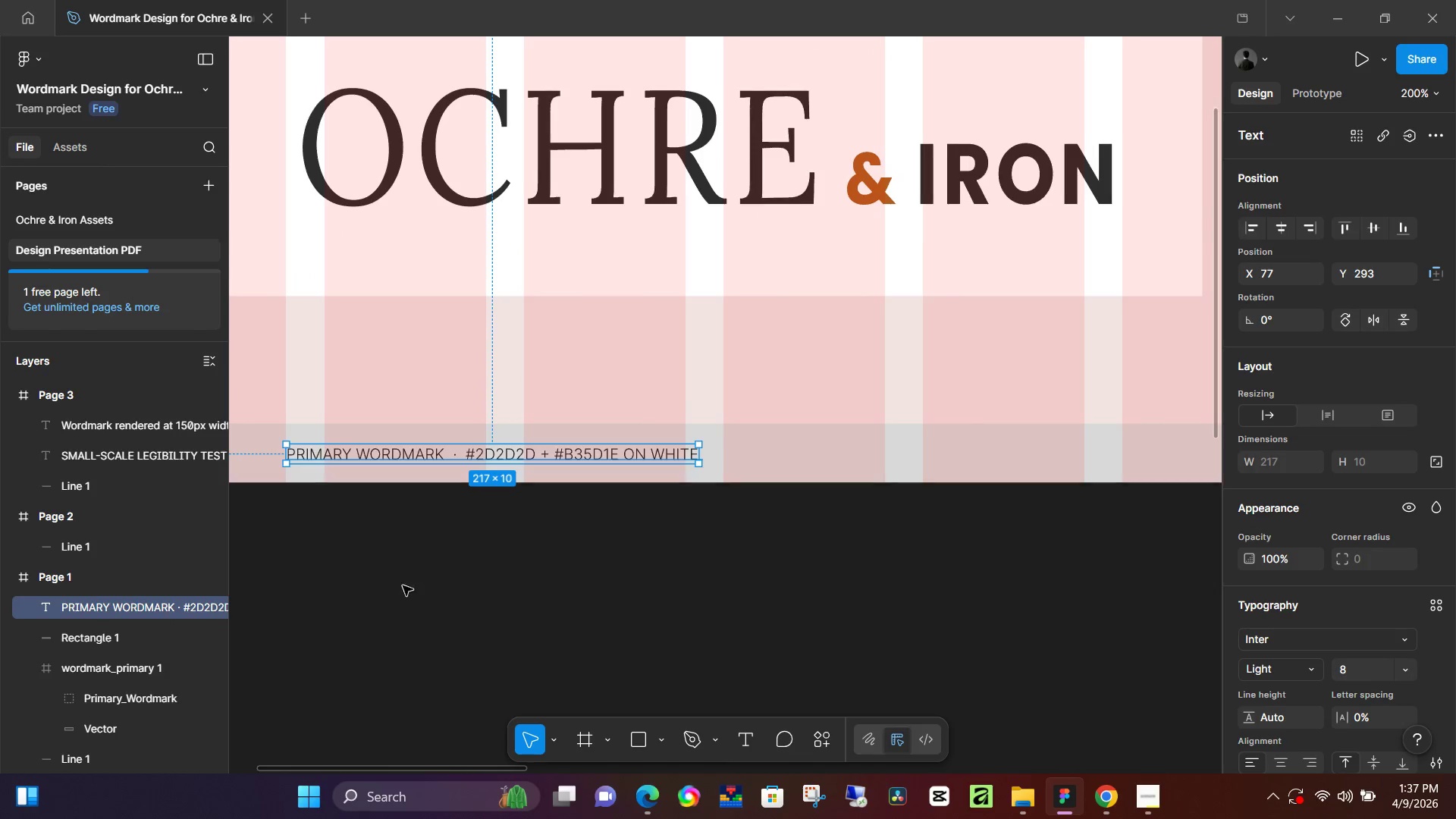 
scroll: coordinate [434, 469], scroll_direction: up, amount: 6.0
 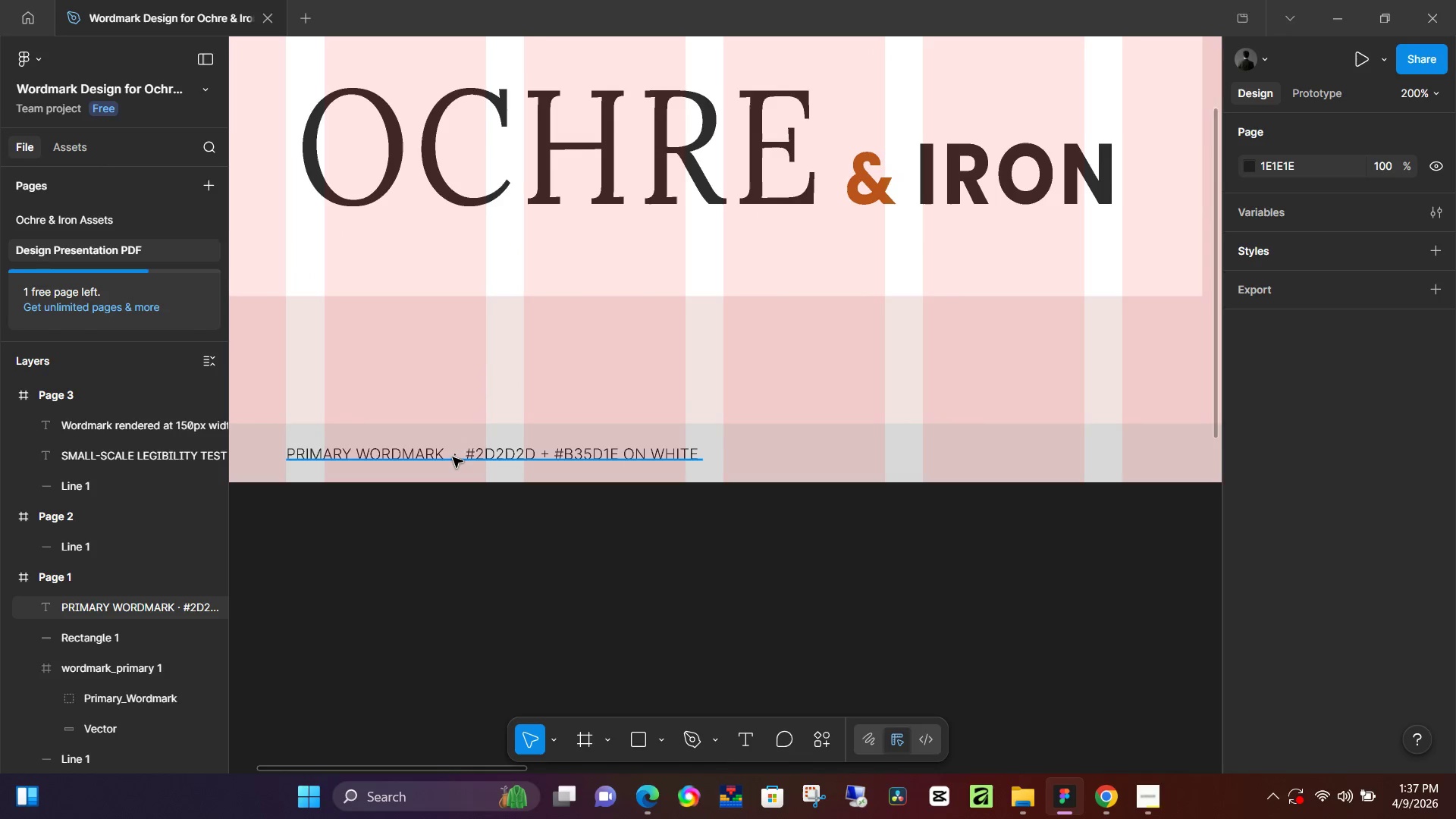 
hold_key(key=Space, duration=0.36)
 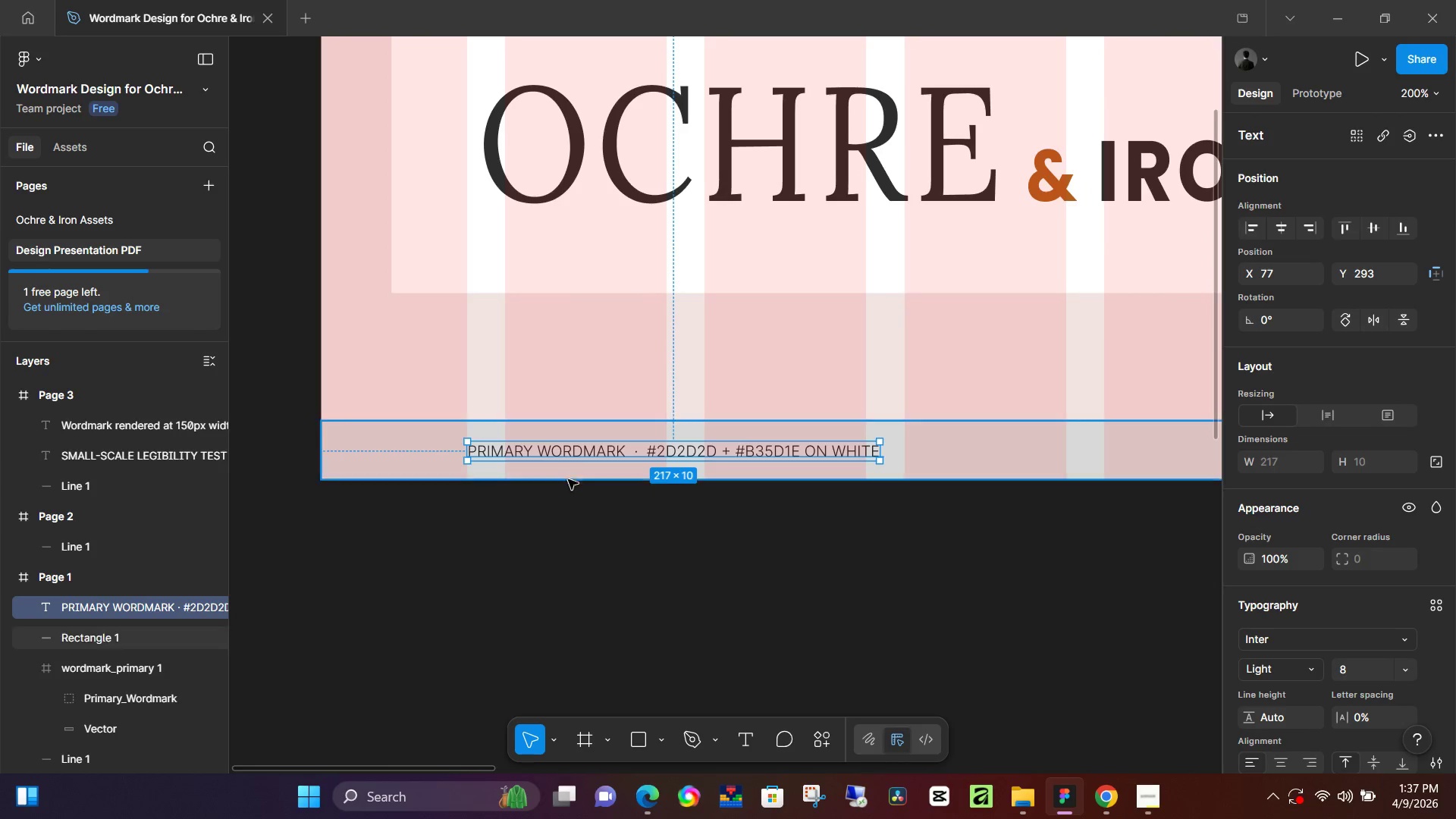 
left_click_drag(start_coordinate=[391, 593], to_coordinate=[573, 591])
 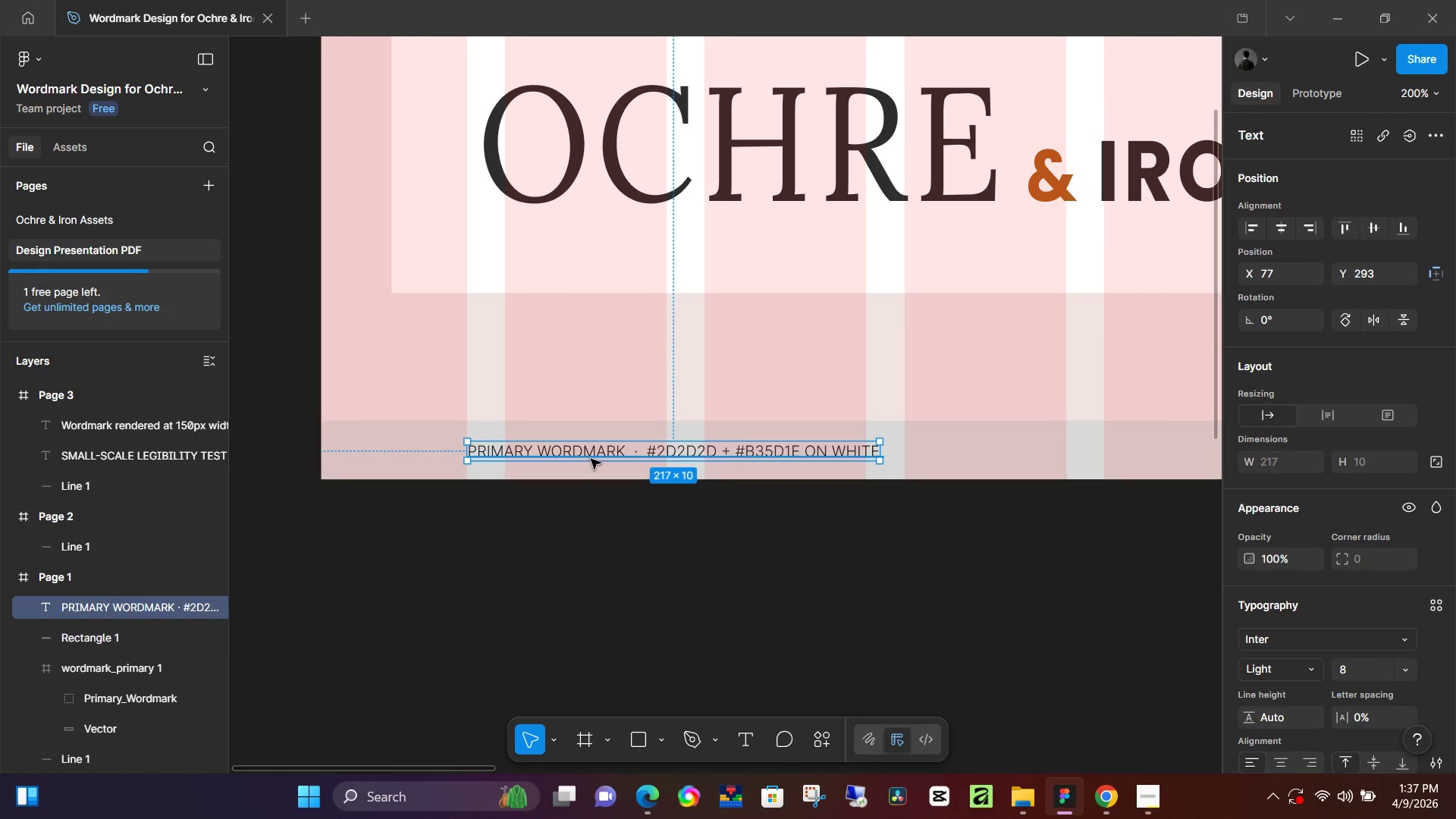 
left_click_drag(start_coordinate=[592, 459], to_coordinate=[515, 453])
 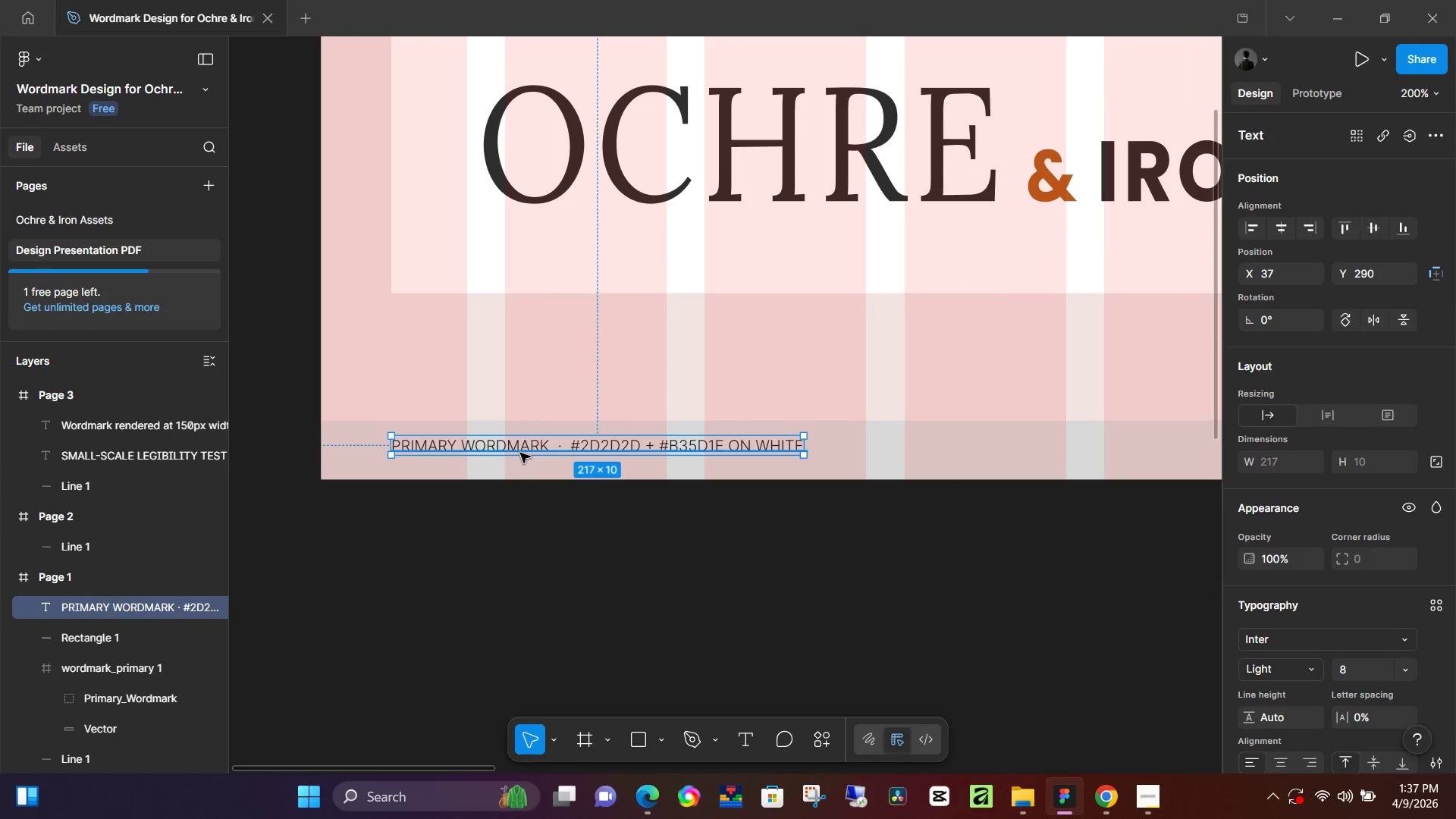 
key(ArrowDown)
 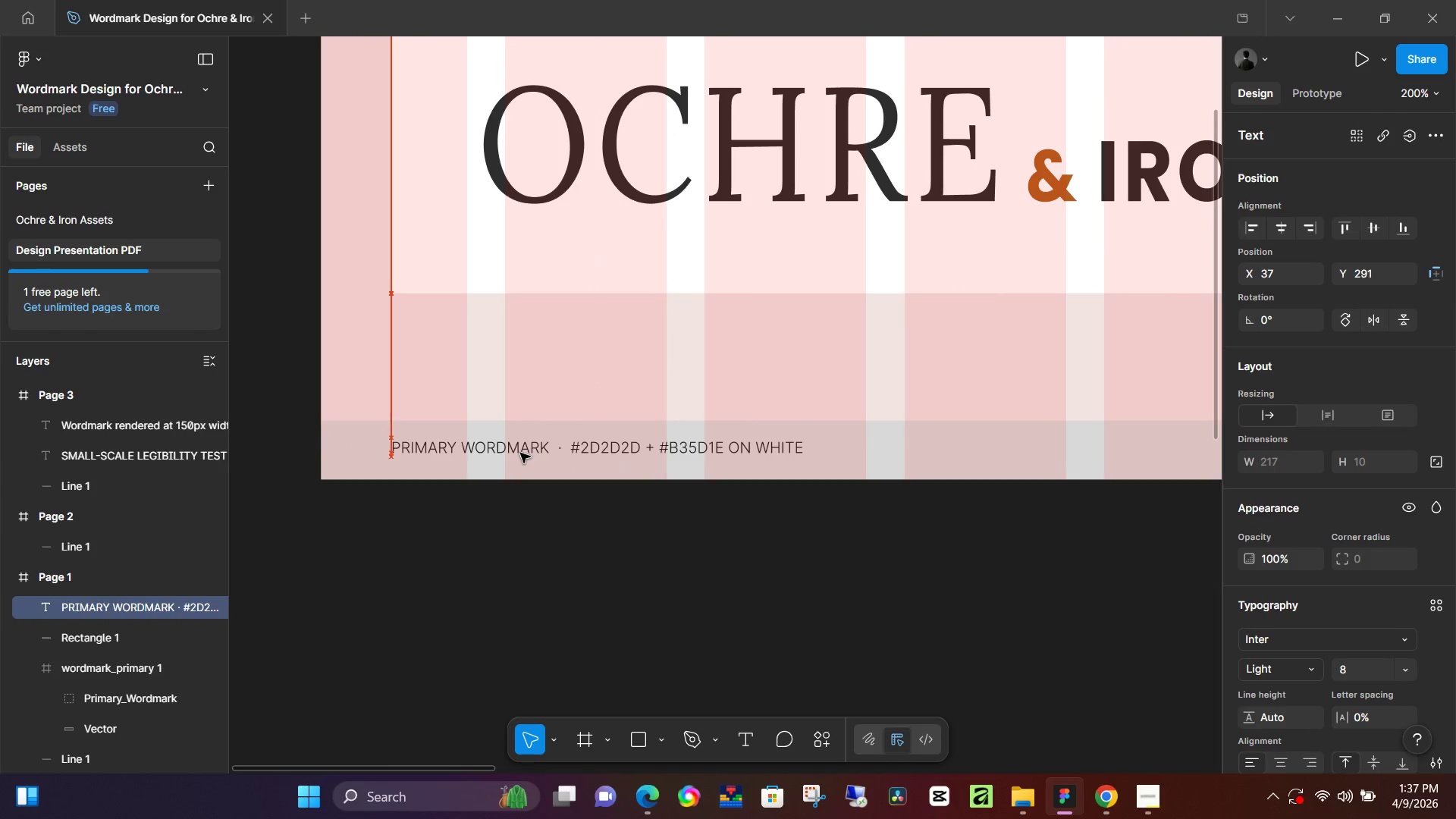 
key(ArrowDown)
 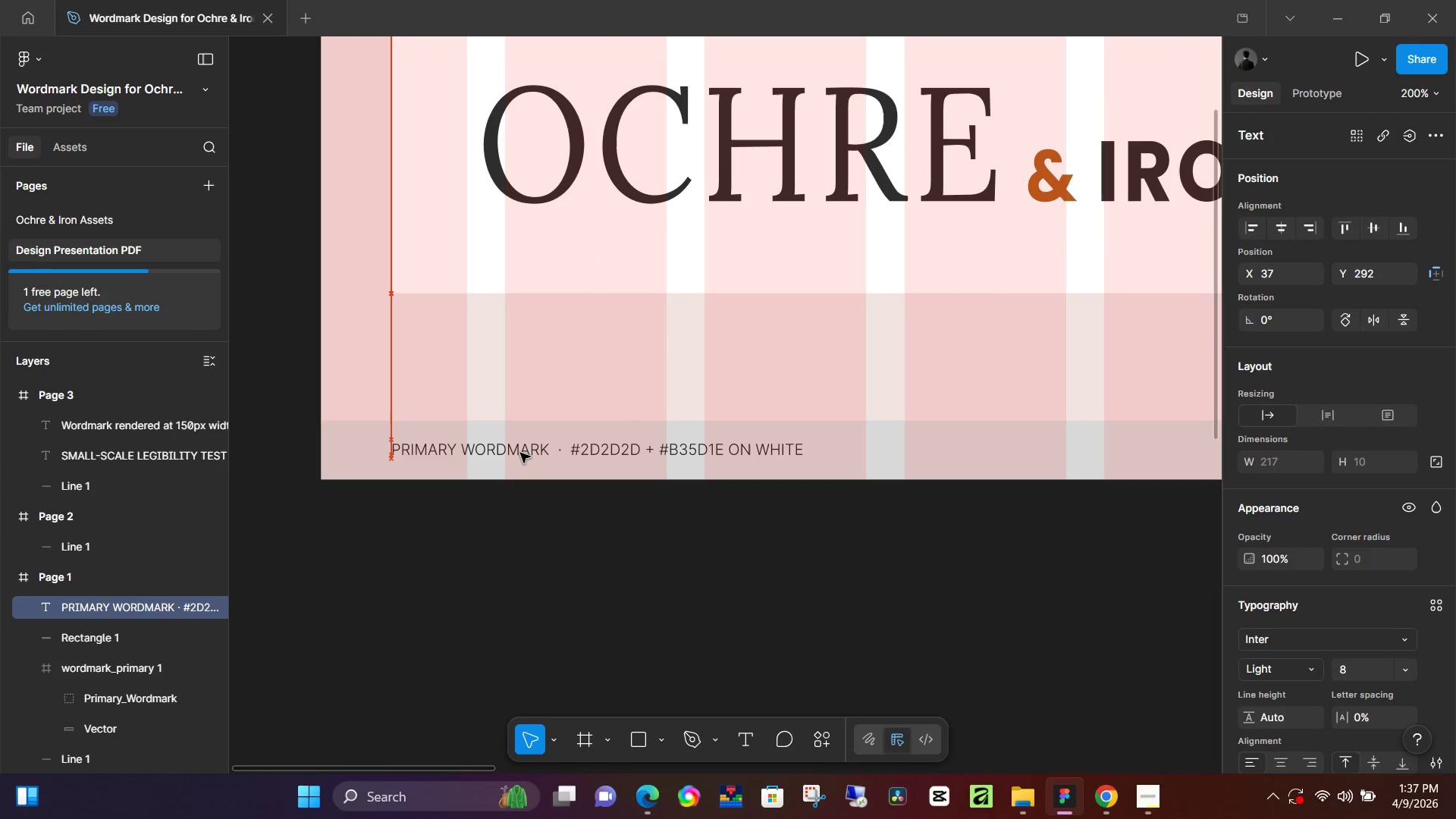 
key(ArrowDown)
 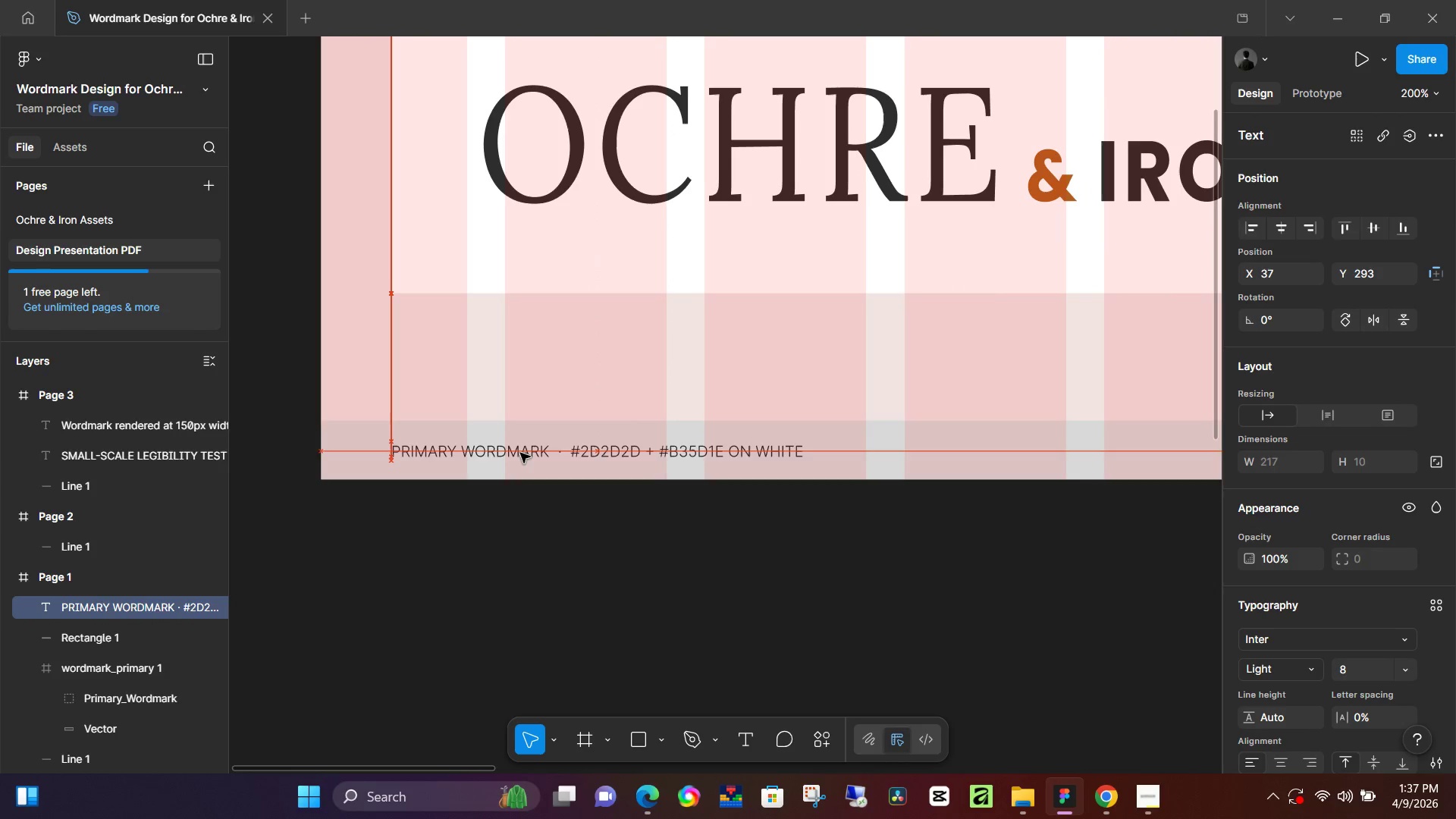 
key(ArrowDown)
 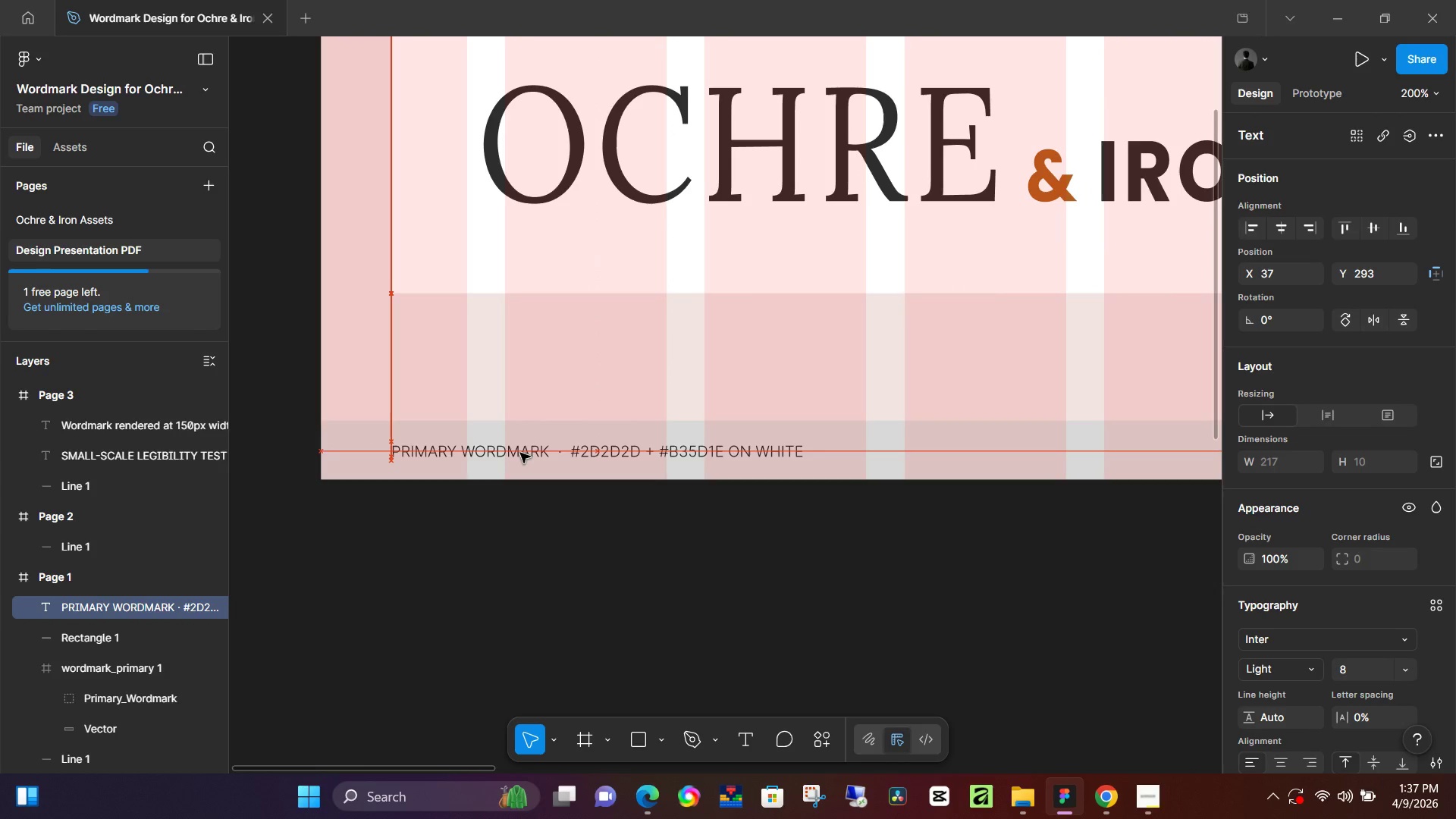 
key(ArrowUp)
 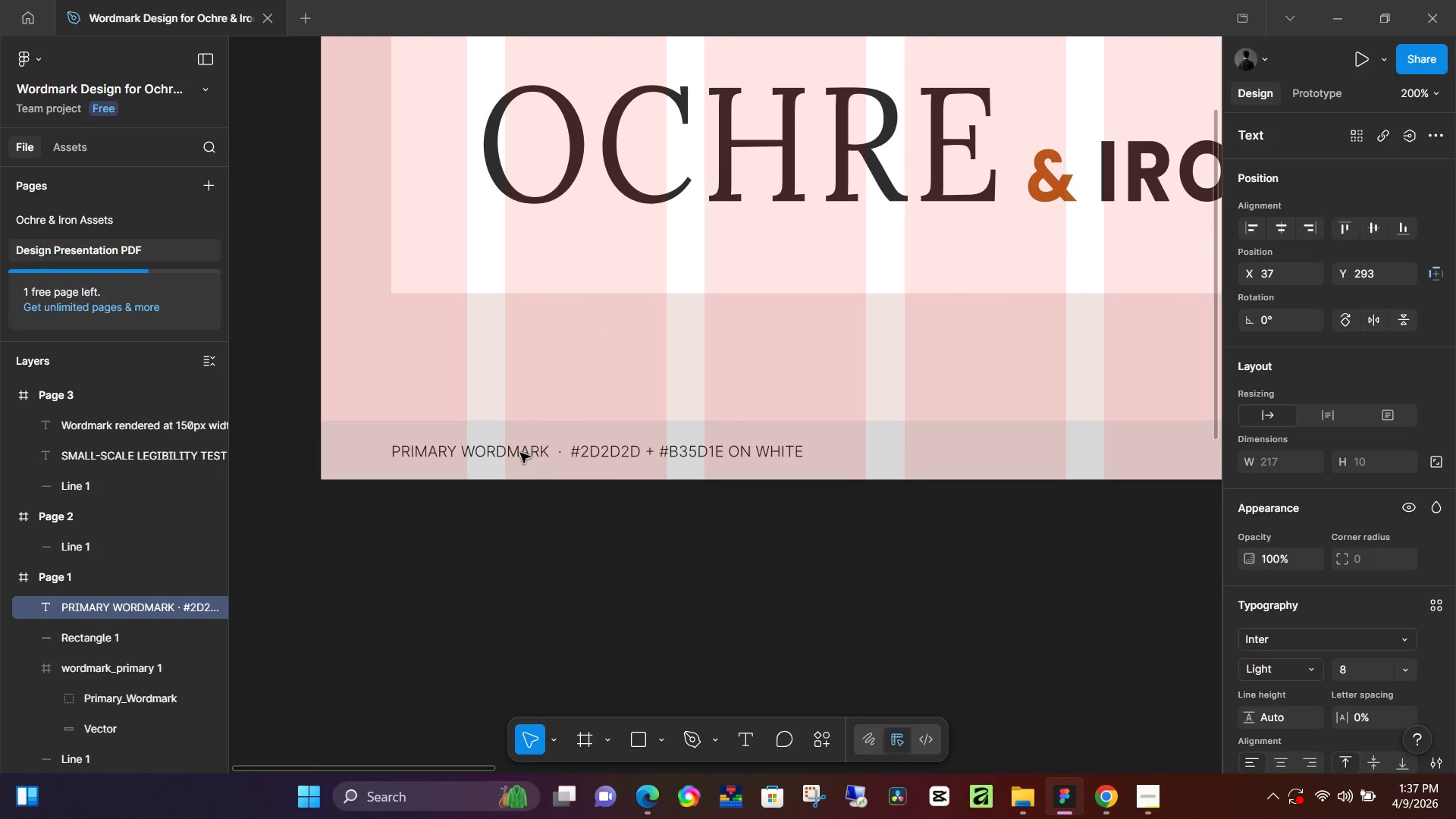 
hold_key(key=ControlLeft, duration=0.39)
 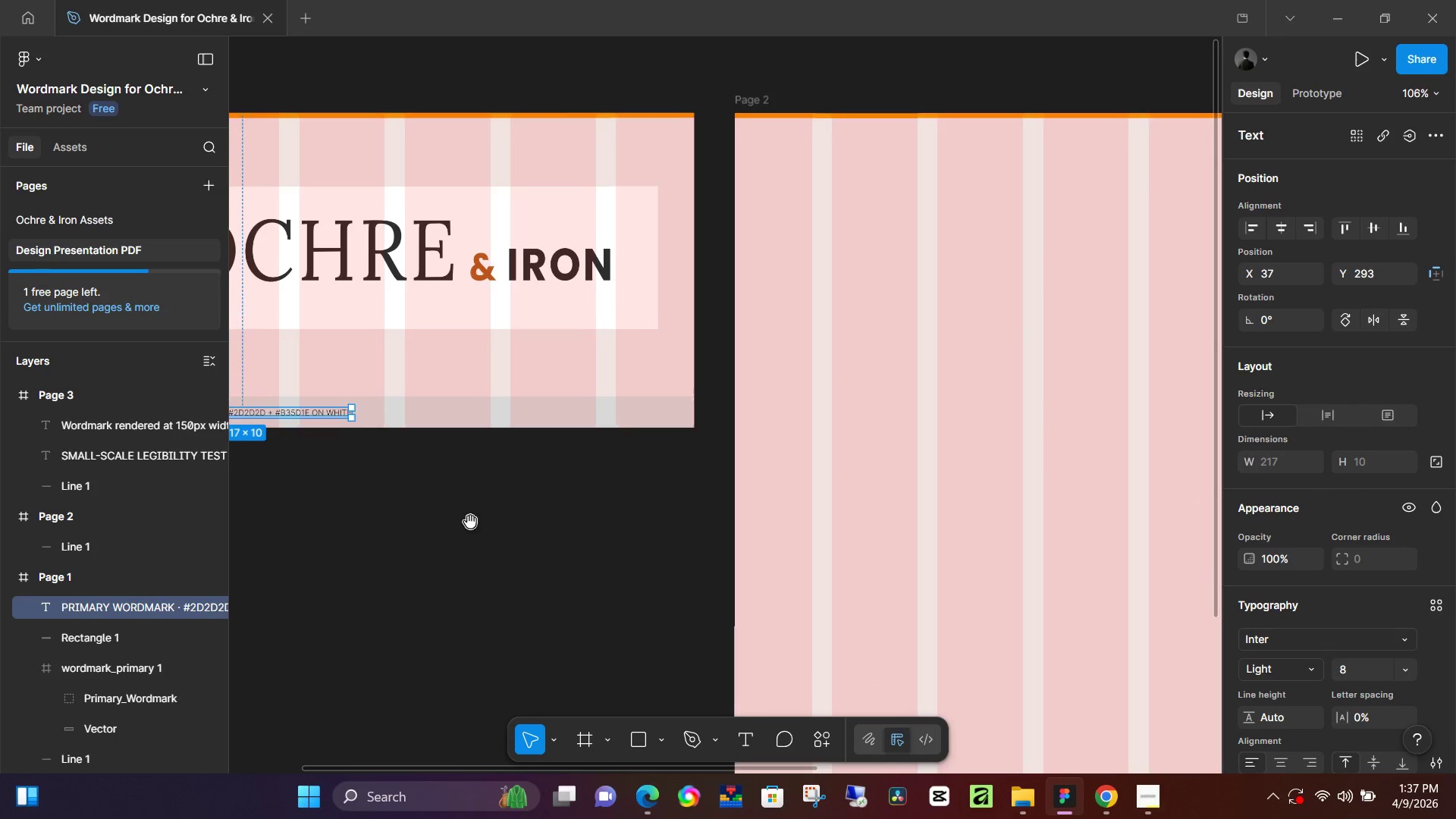 
hold_key(key=Space, duration=0.47)
 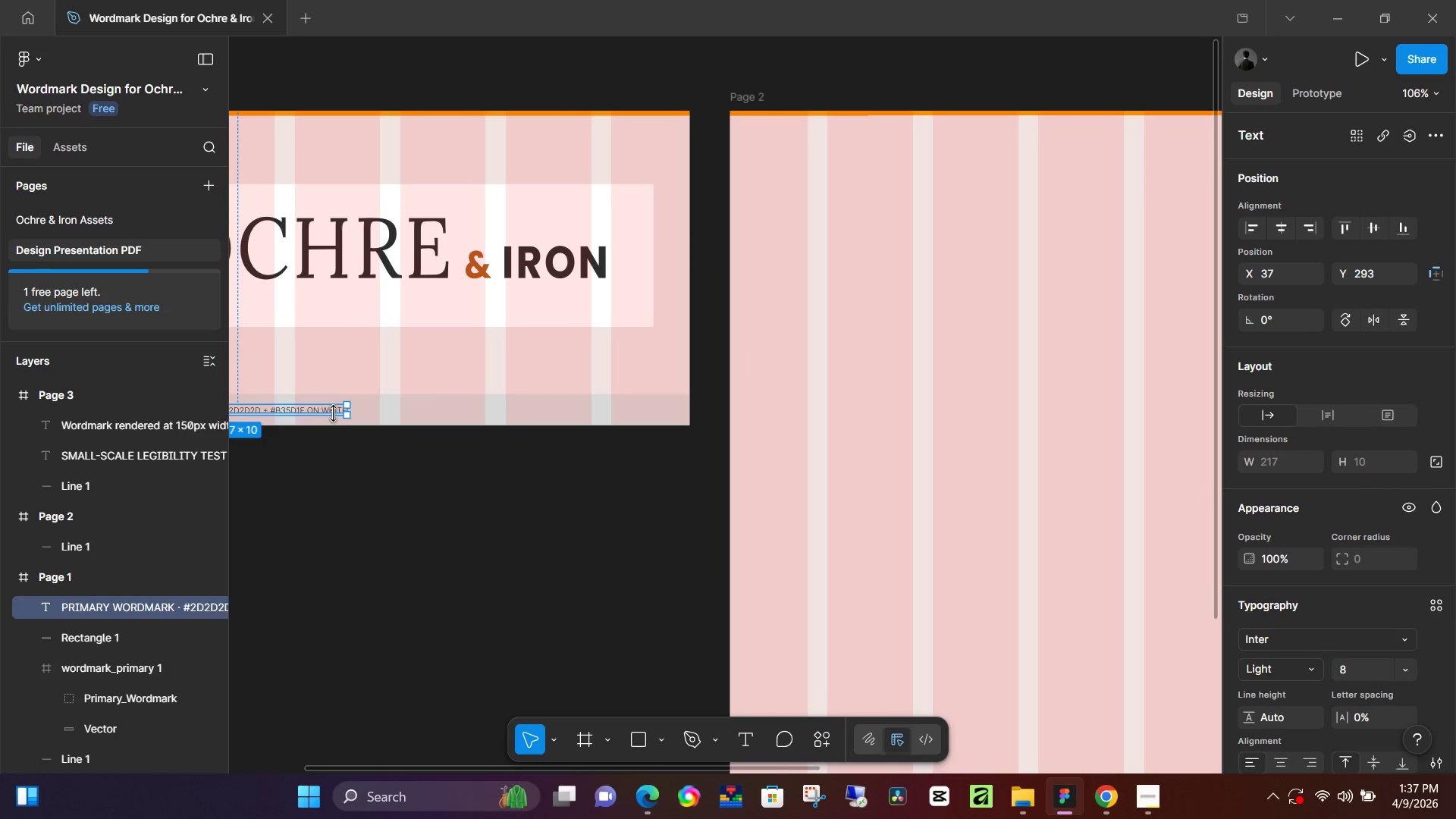 
left_click_drag(start_coordinate=[999, 609], to_coordinate=[483, 531])
 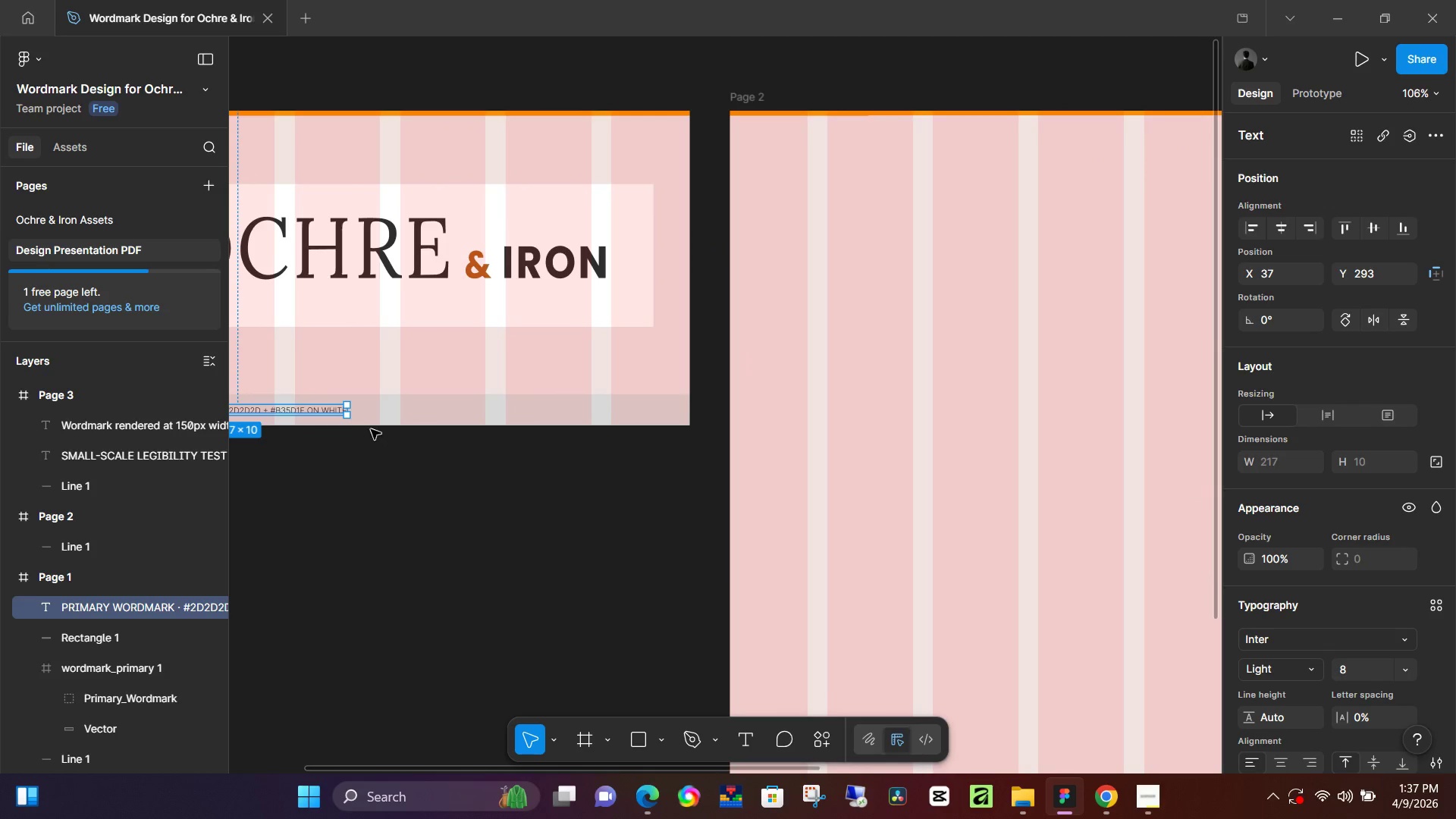 
scroll: coordinate [928, 529], scroll_direction: down, amount: 5.0
 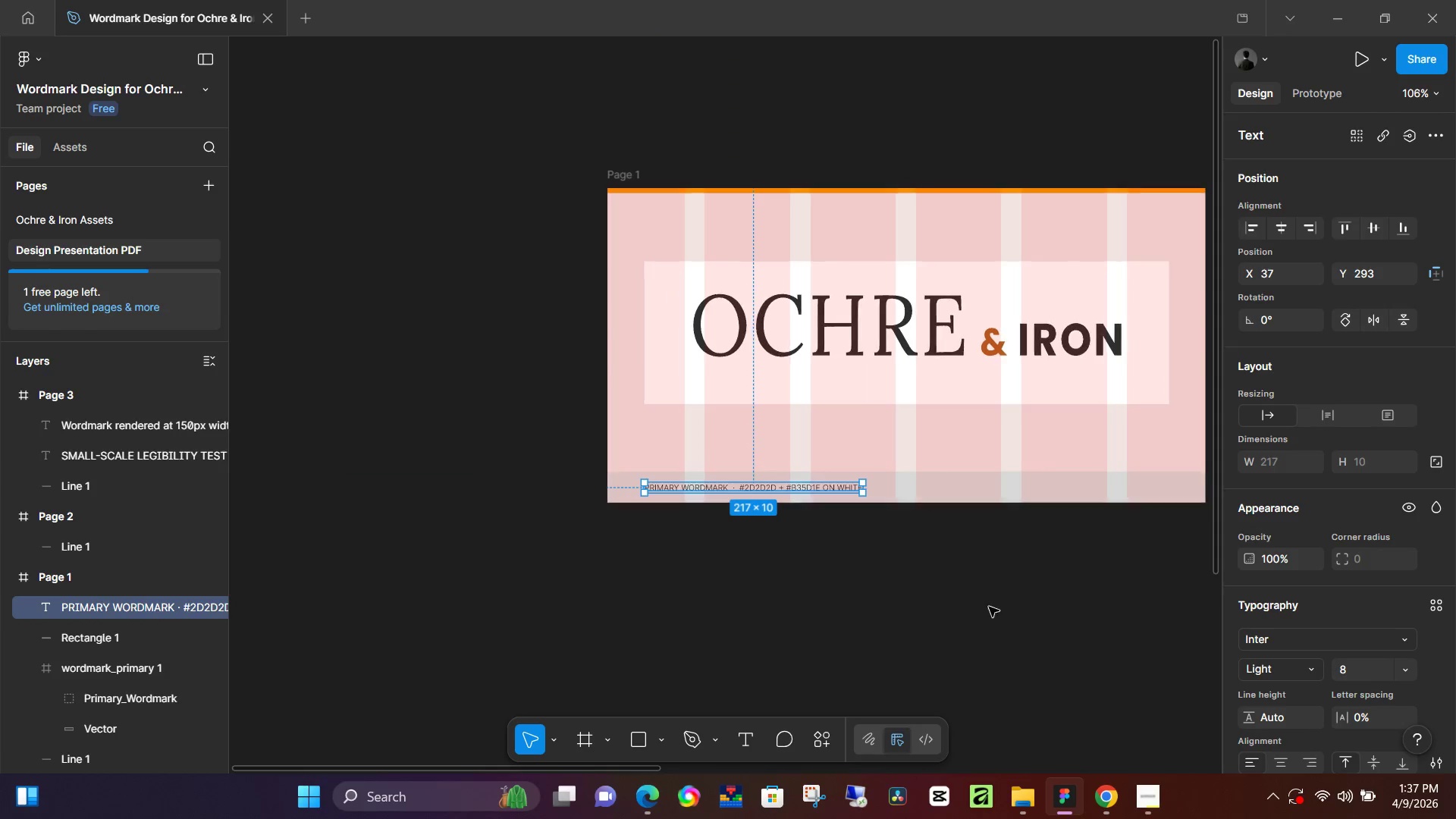 
hold_key(key=AltLeft, duration=1.51)
left_click_drag(start_coordinate=[329, 411], to_coordinate=[629, 412])
 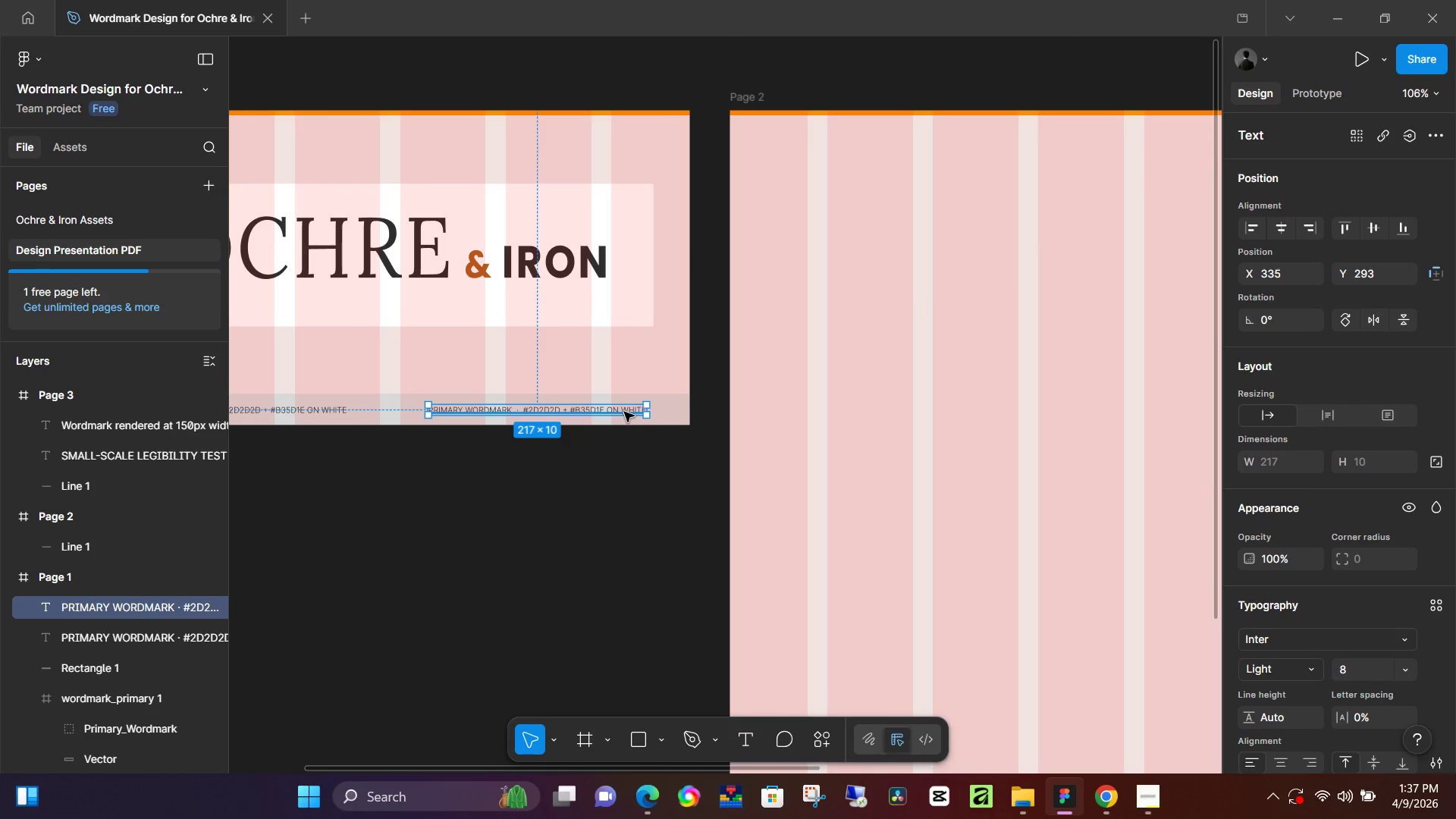 
double_click([624, 412])
 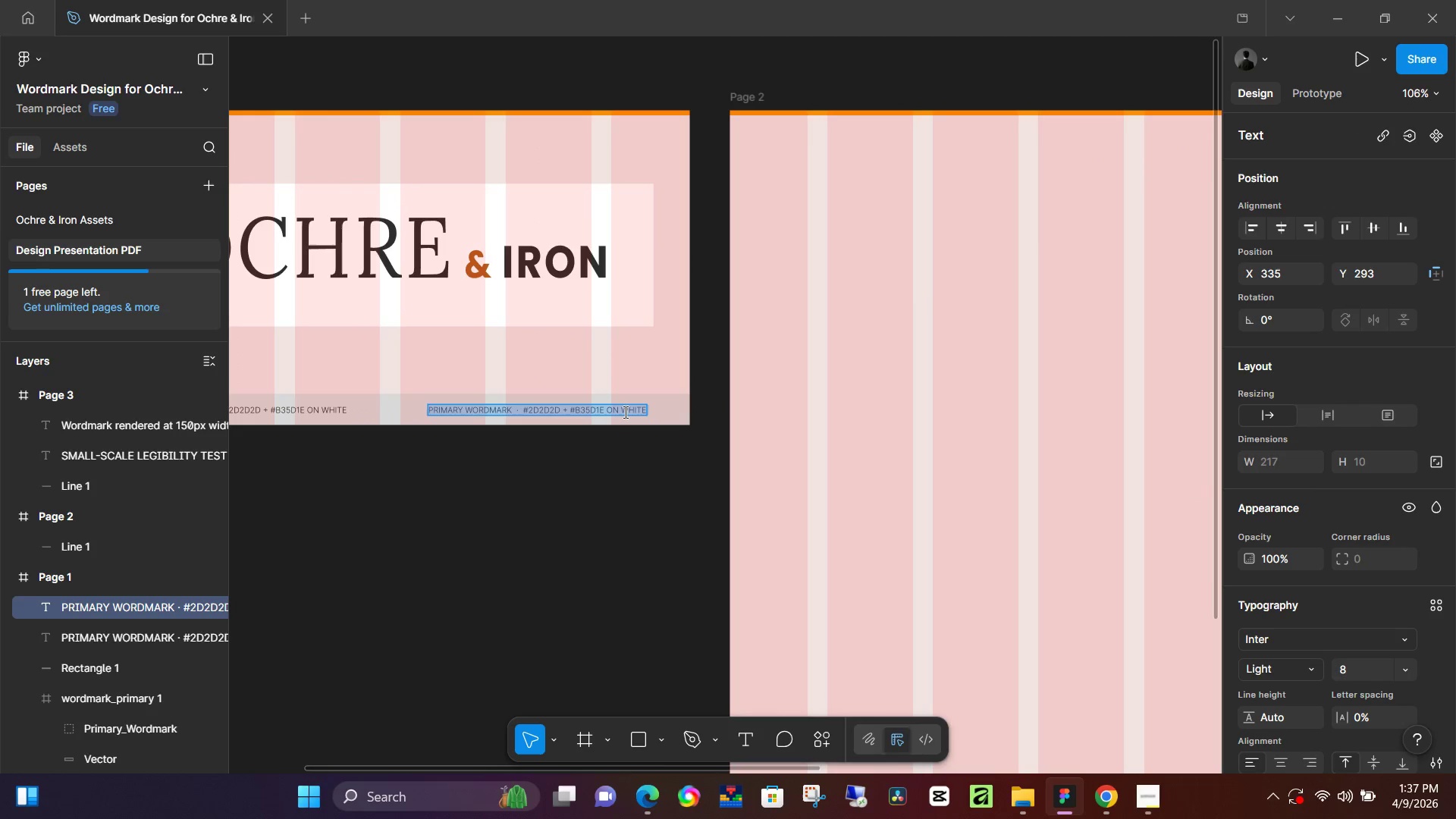 
key(Control+V)
 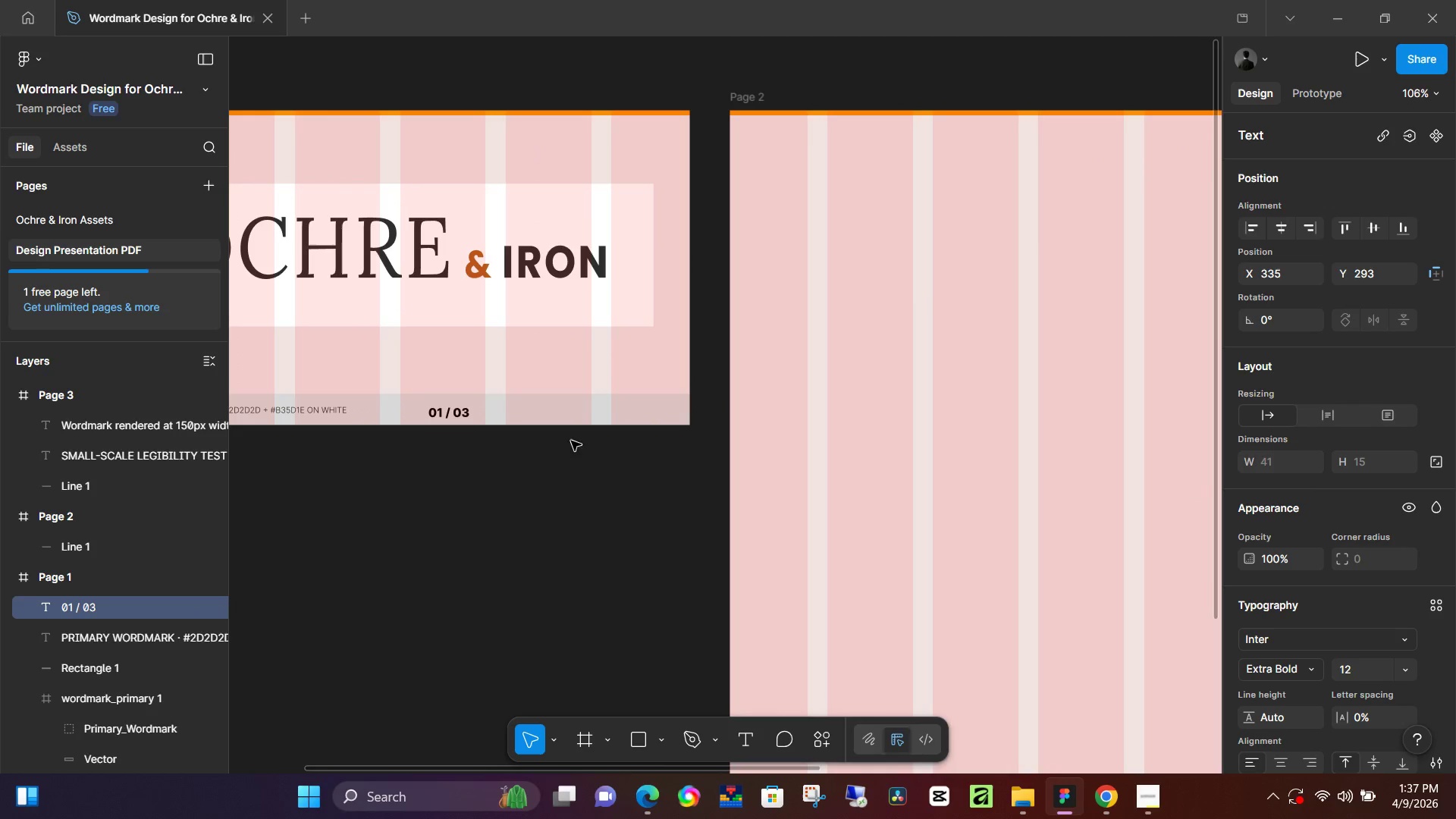 
key(Control+ControlLeft)
 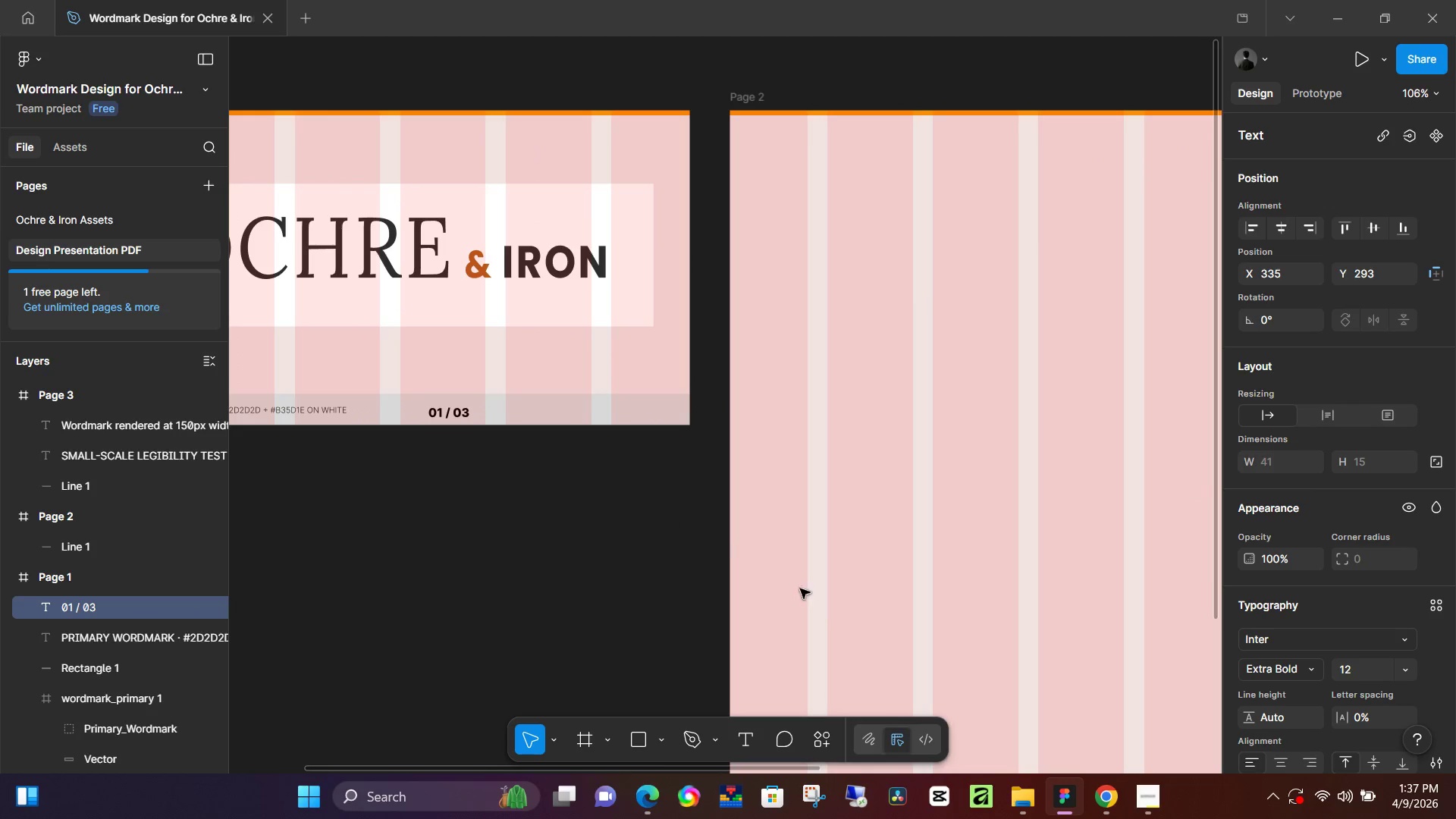 
key(Control+A)
 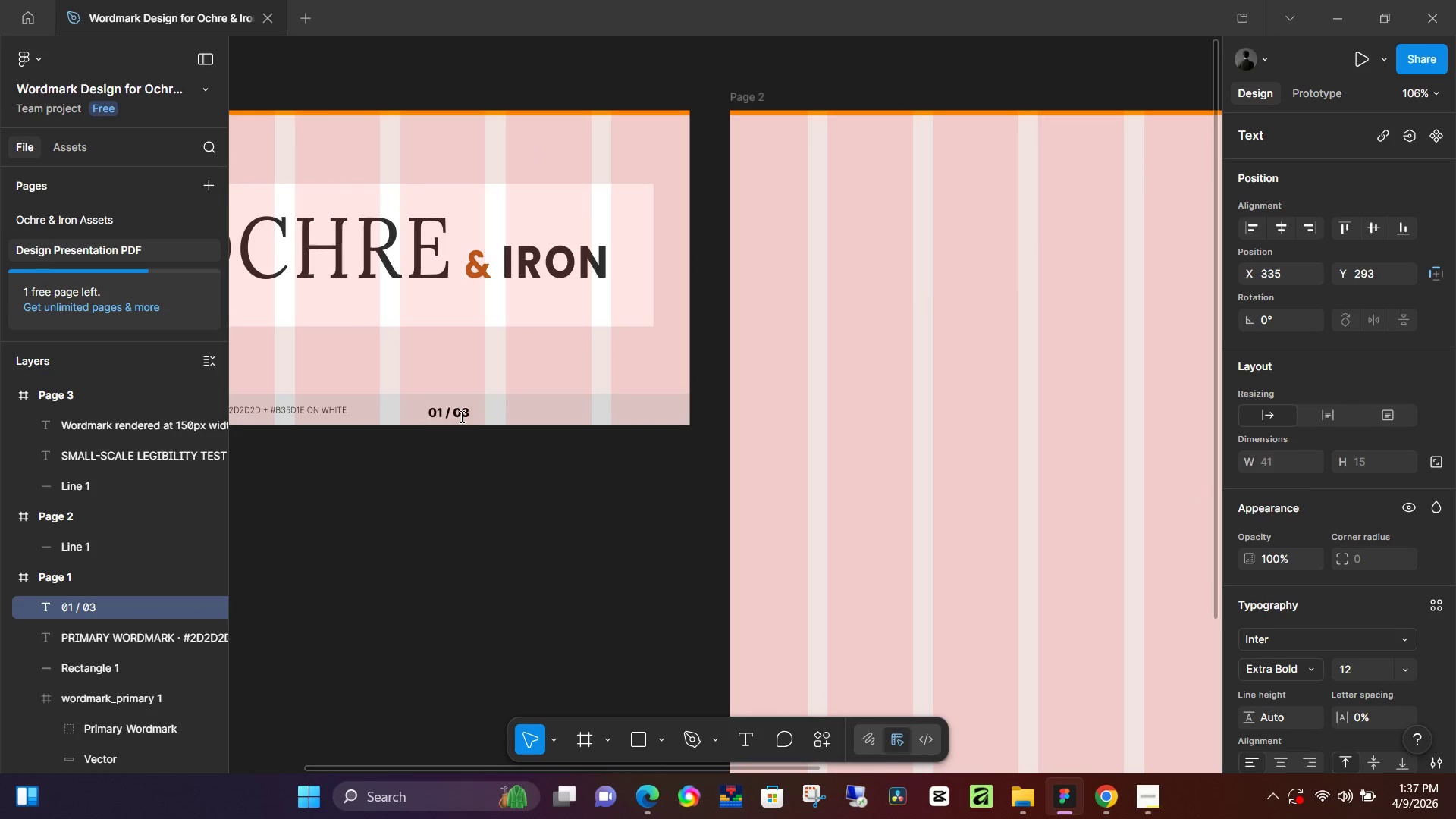 
left_click([459, 416])
 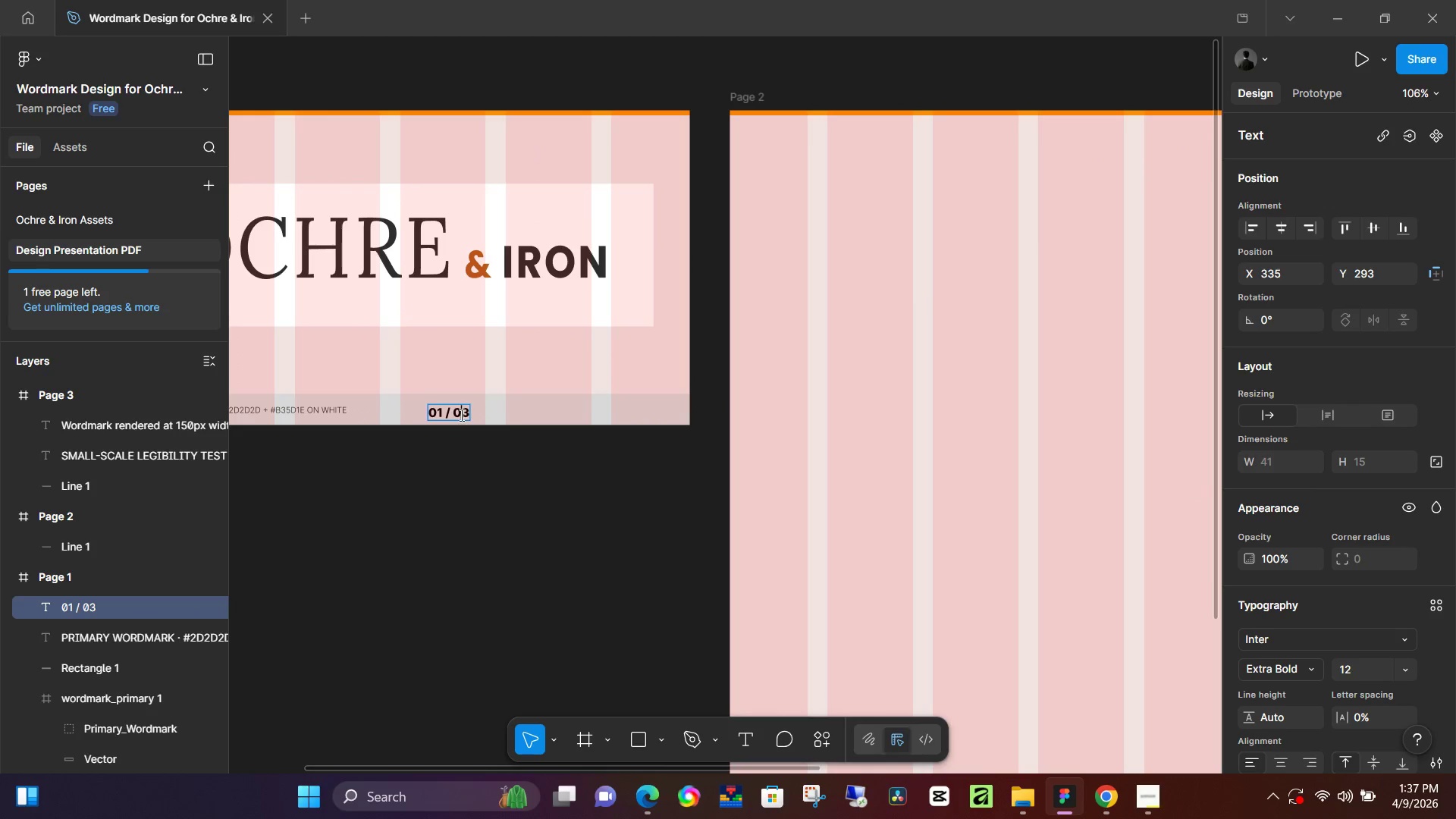 
key(Control+ControlLeft)
 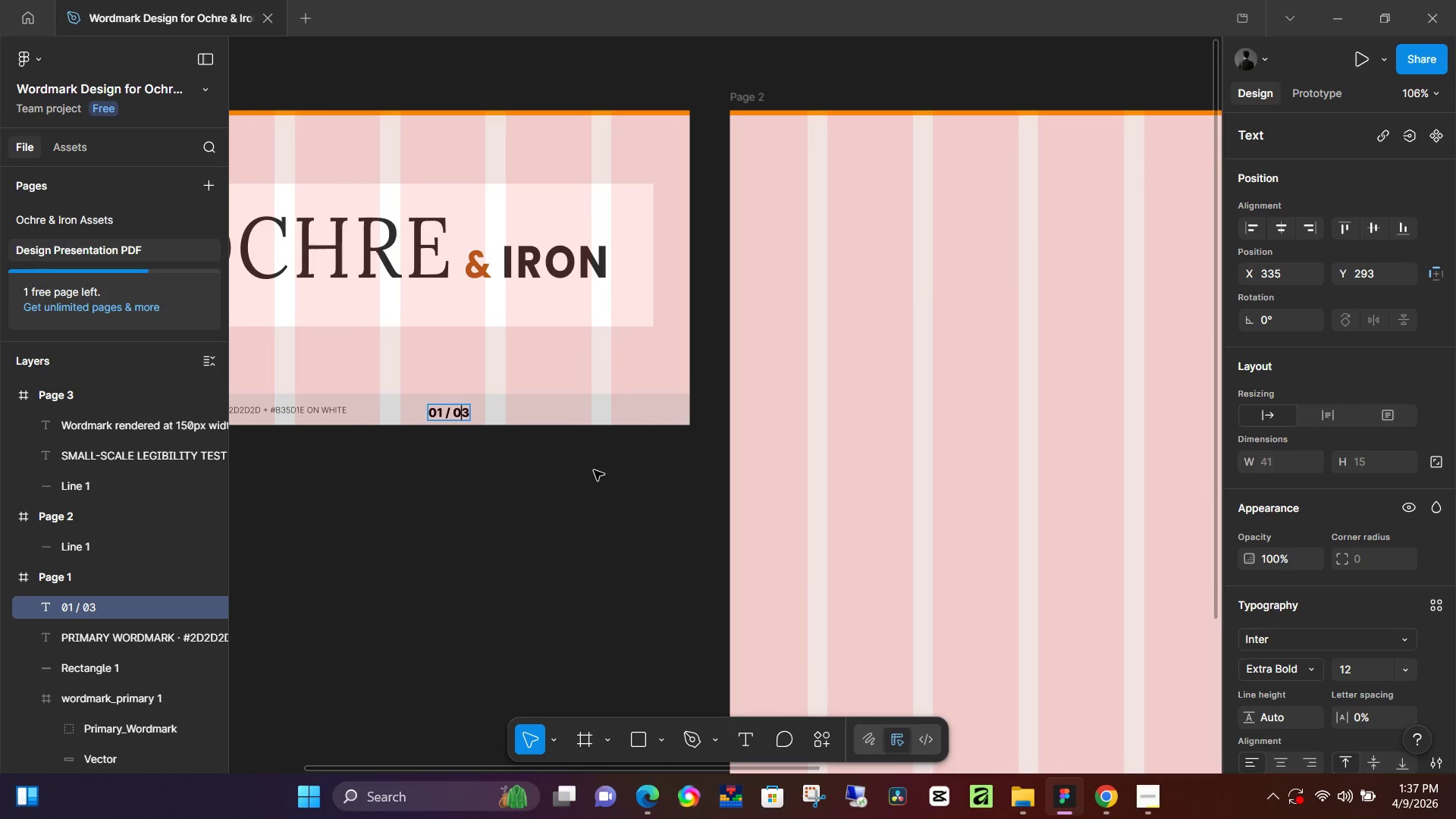 
key(Control+A)
 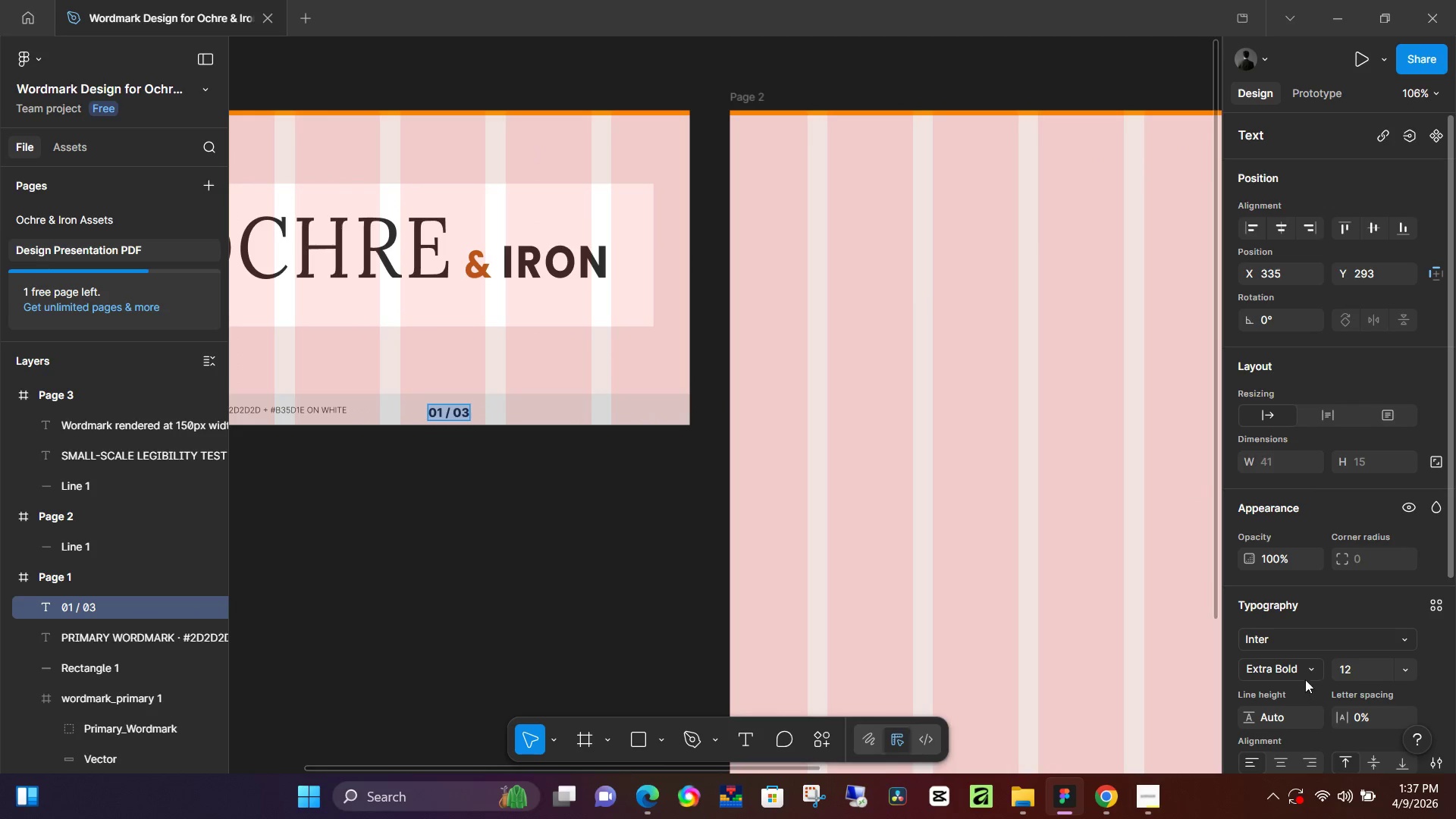 
left_click([1305, 674])
 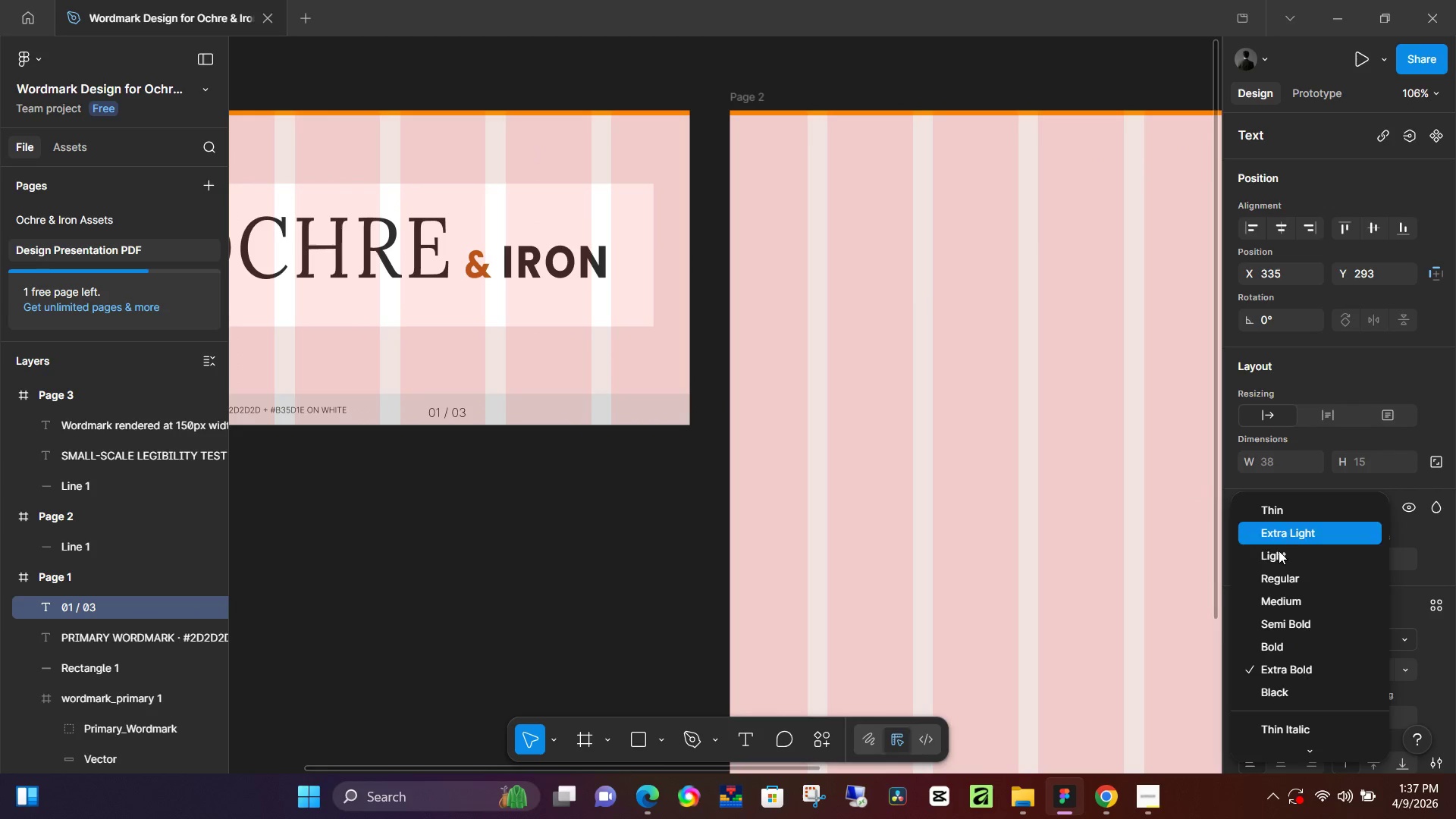 
left_click([1279, 552])
 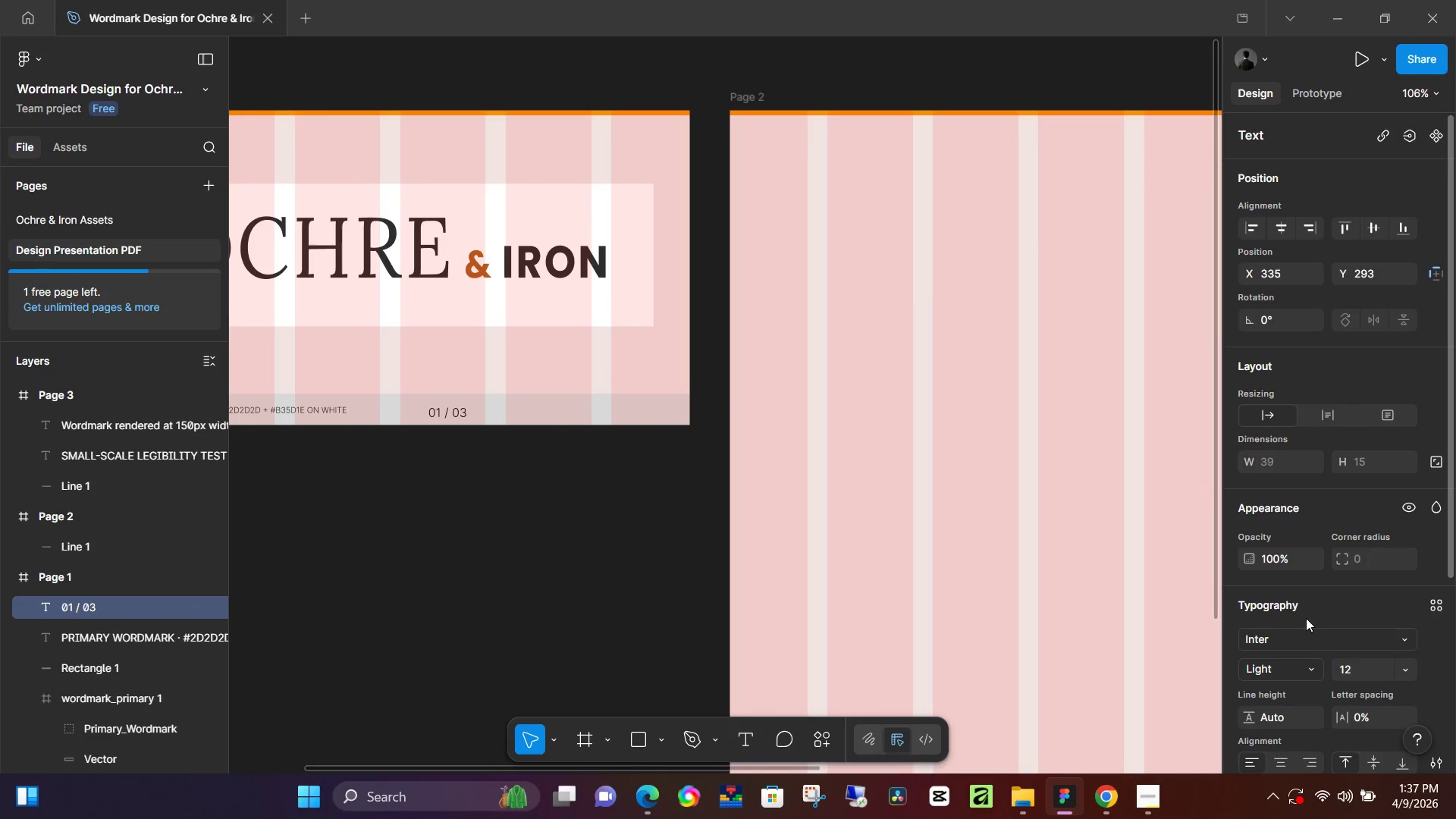 
left_click([1357, 669])
 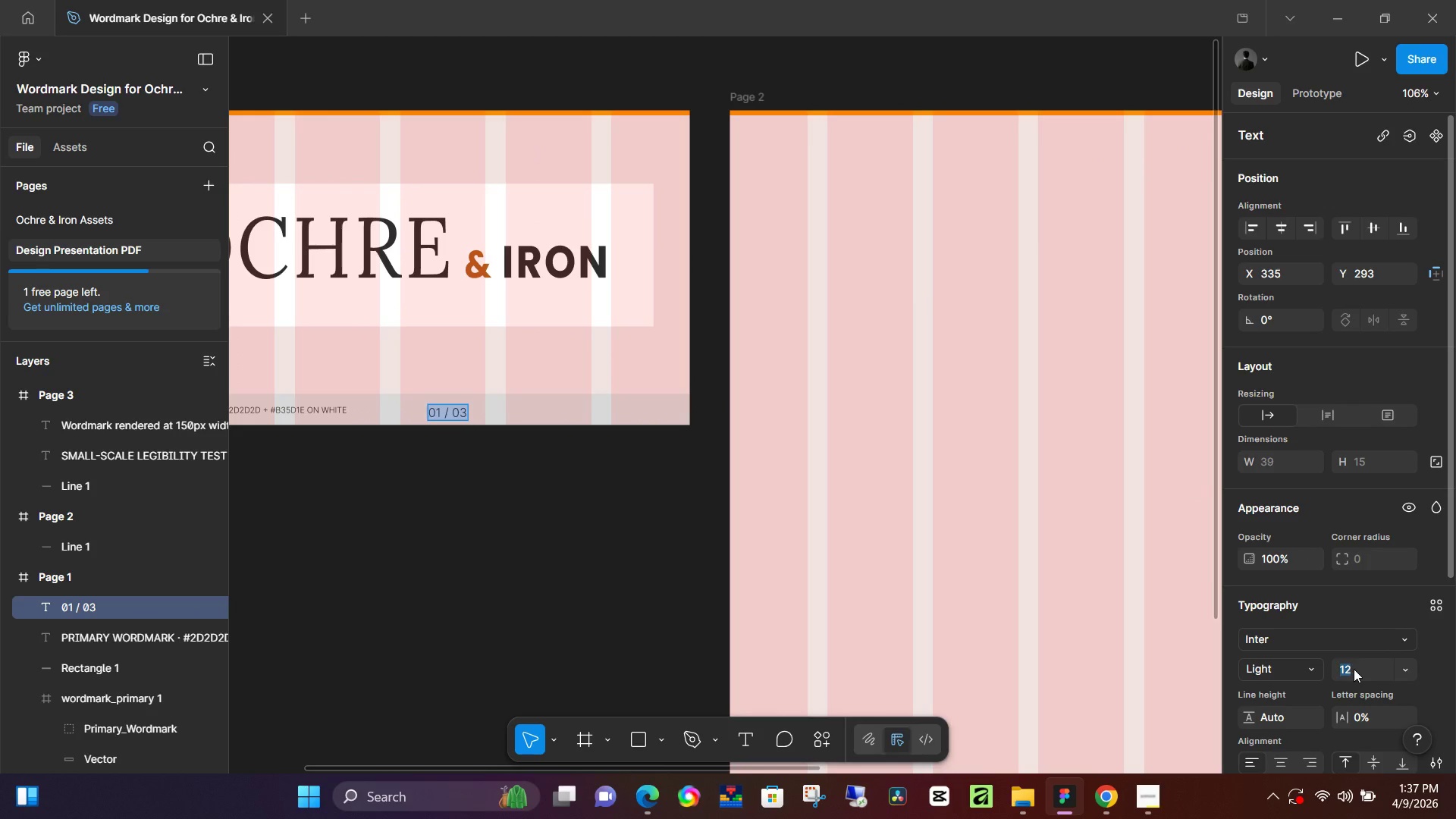 
key(Numpad8)
 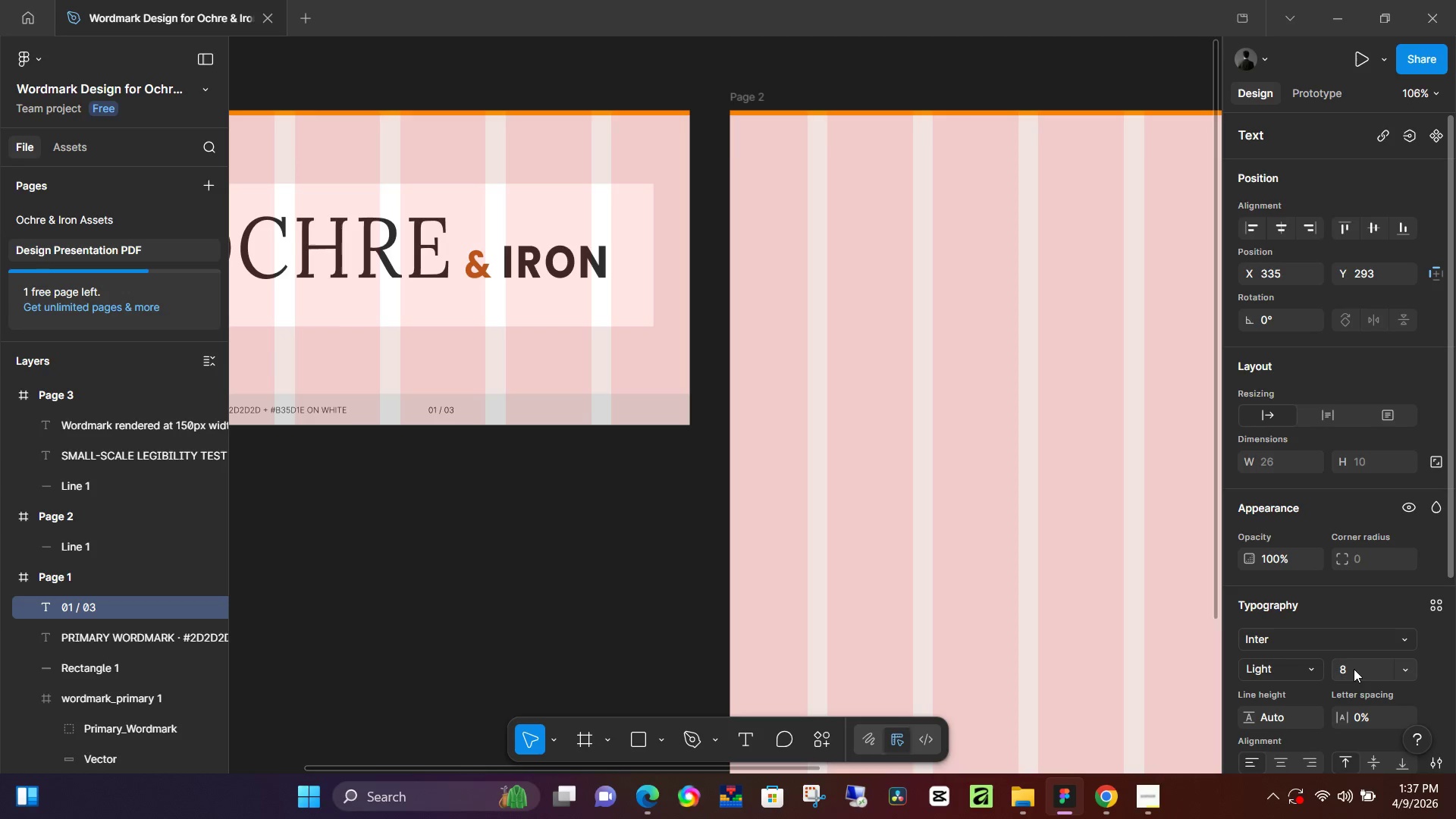 
key(NumpadEnter)
 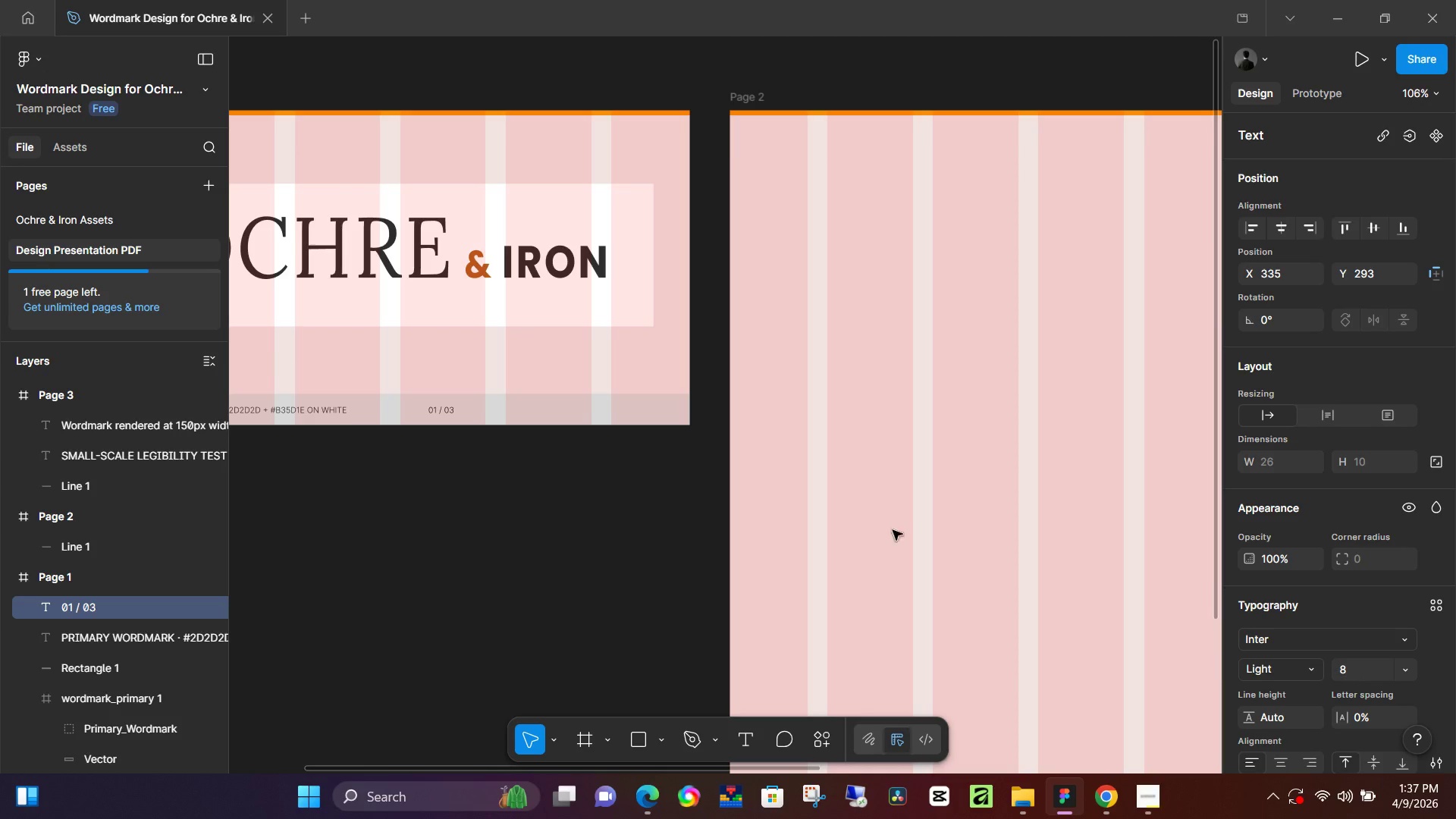 
hold_key(key=ControlLeft, duration=0.53)
 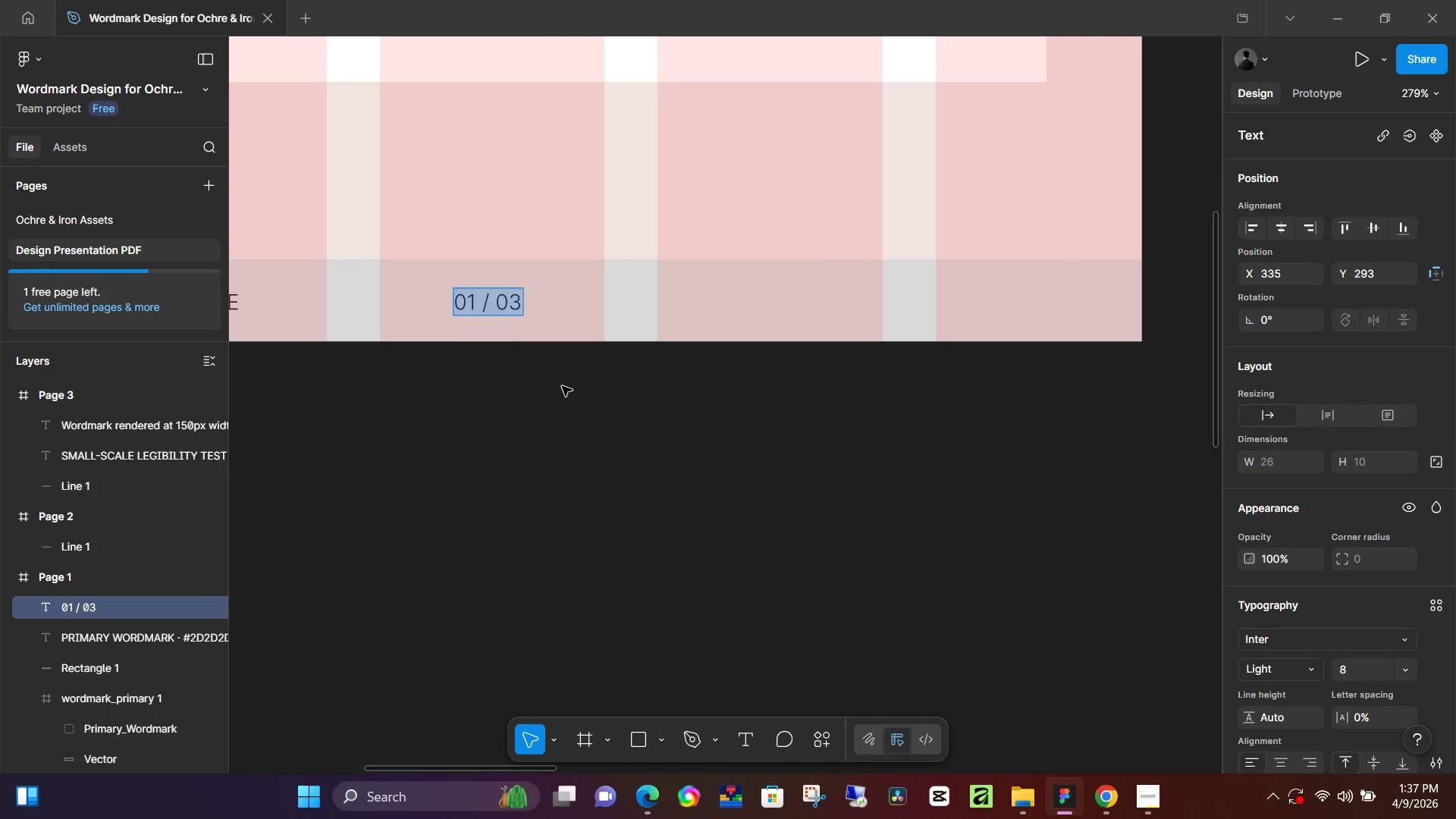 
hold_key(key=ControlLeft, duration=5.39)
 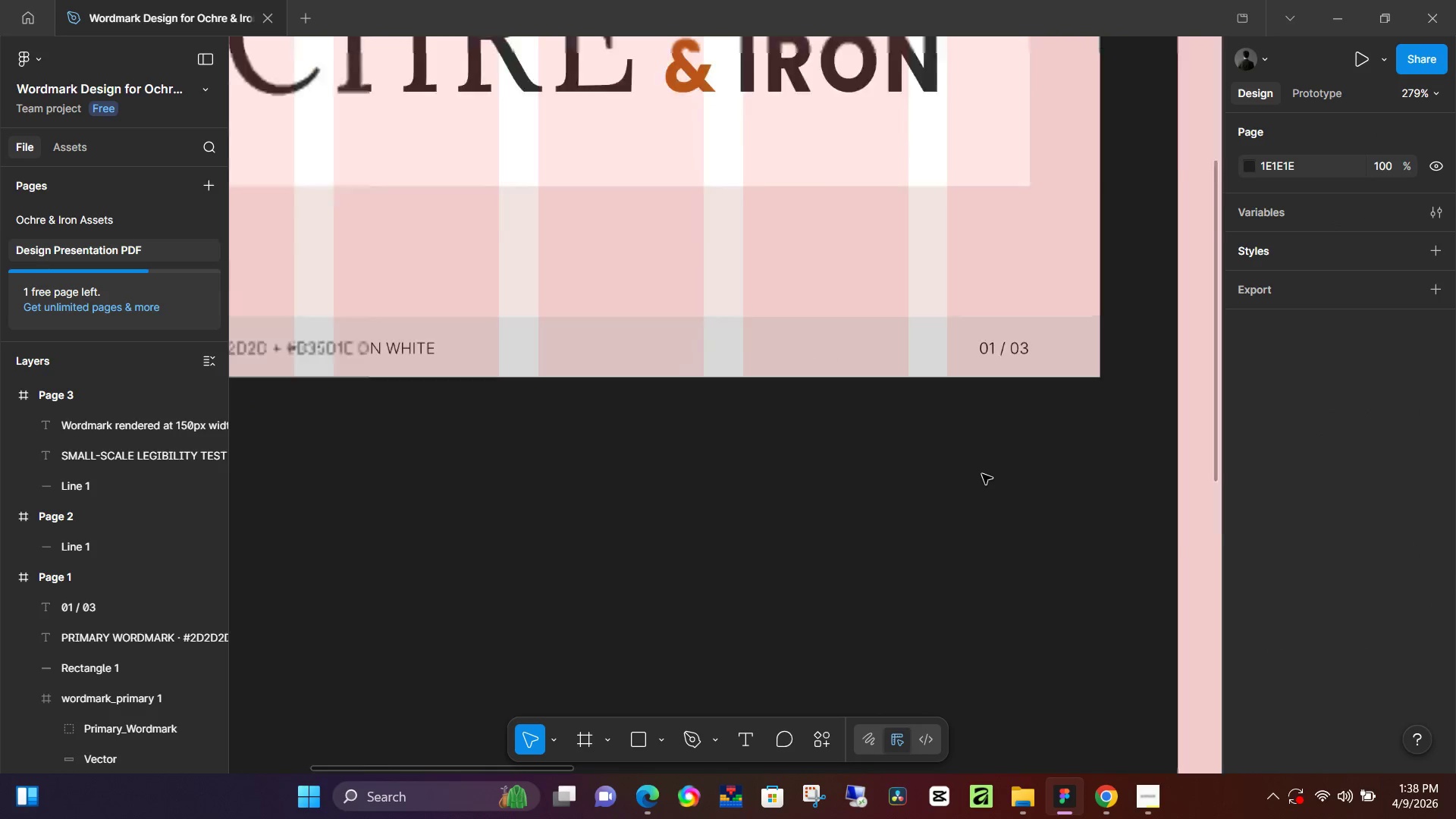 
scroll: coordinate [485, 545], scroll_direction: up, amount: 7.0
 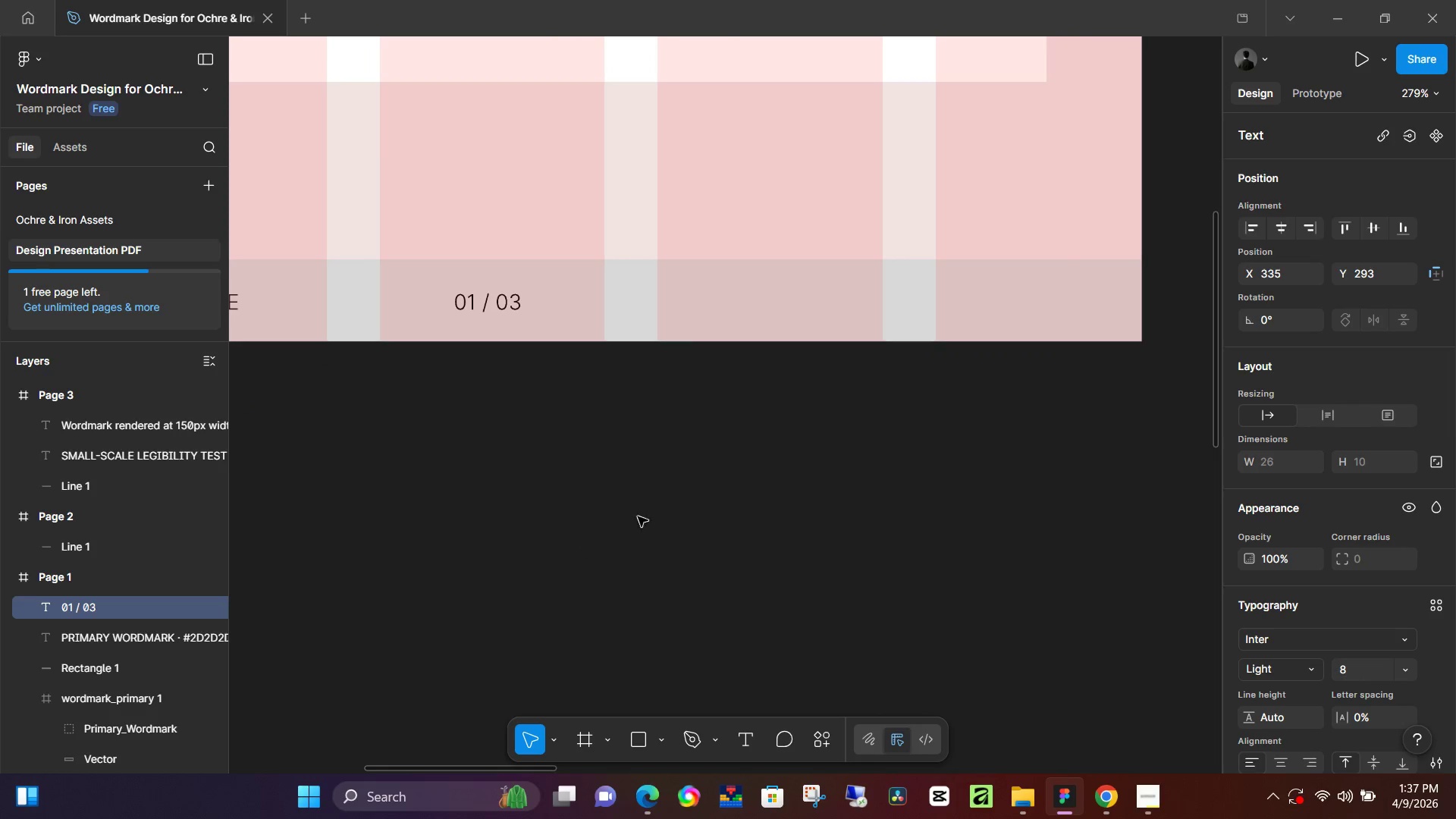 
left_click_drag(start_coordinate=[562, 386], to_coordinate=[552, 378])
 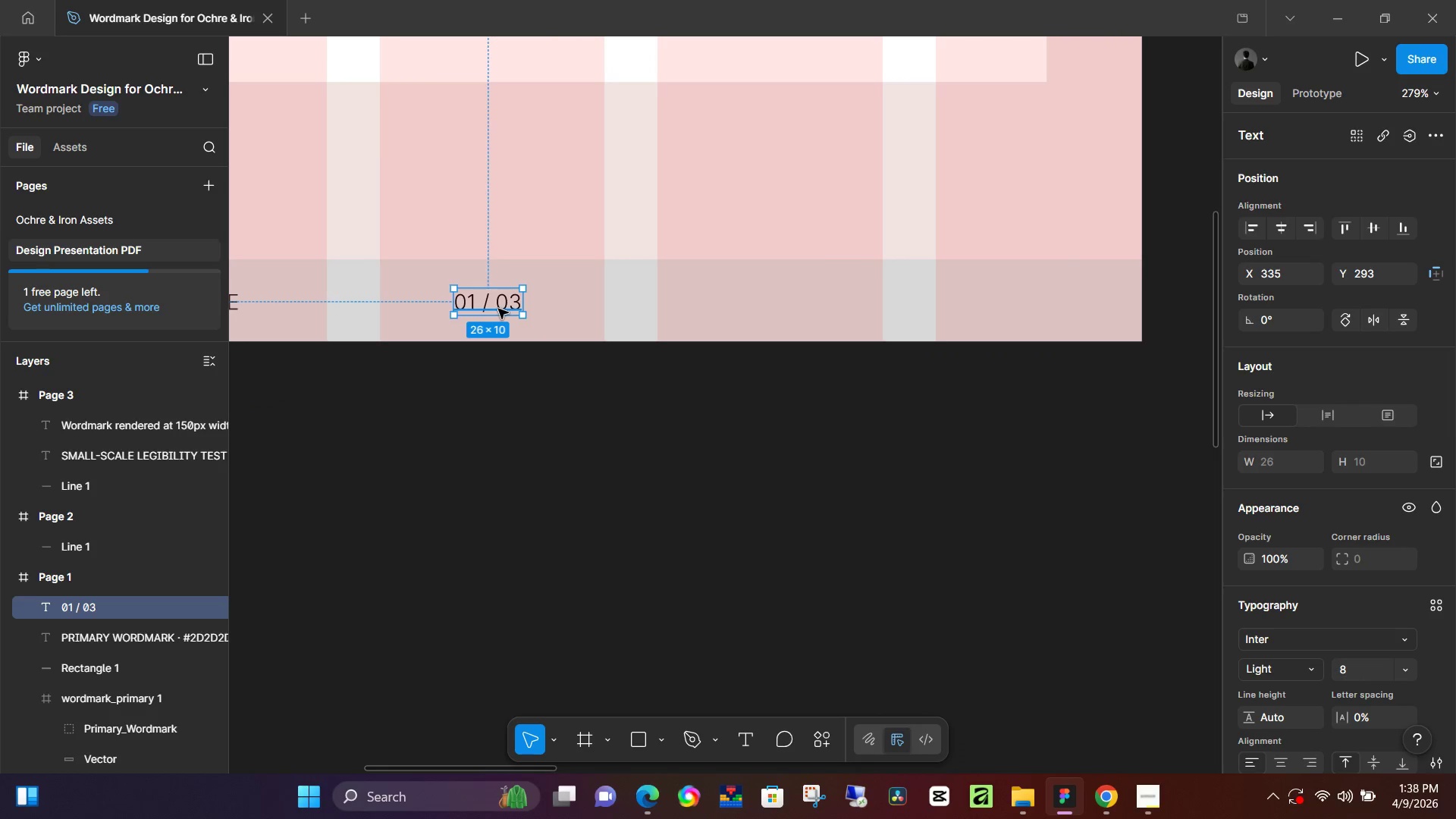 
left_click_drag(start_coordinate=[498, 309], to_coordinate=[1021, 306])
 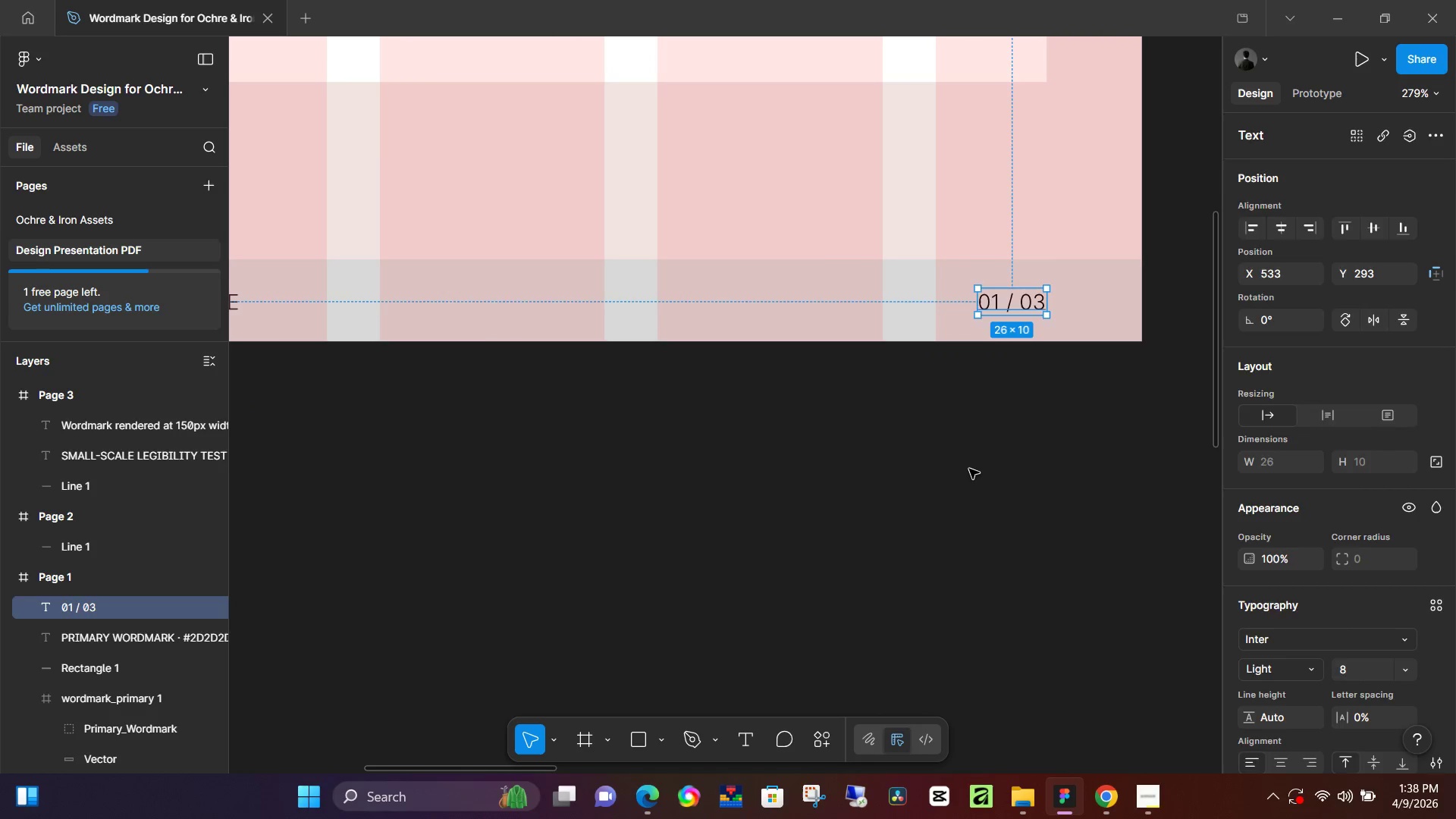 
hold_key(key=ControlLeft, duration=1.39)
left_click([969, 469])
 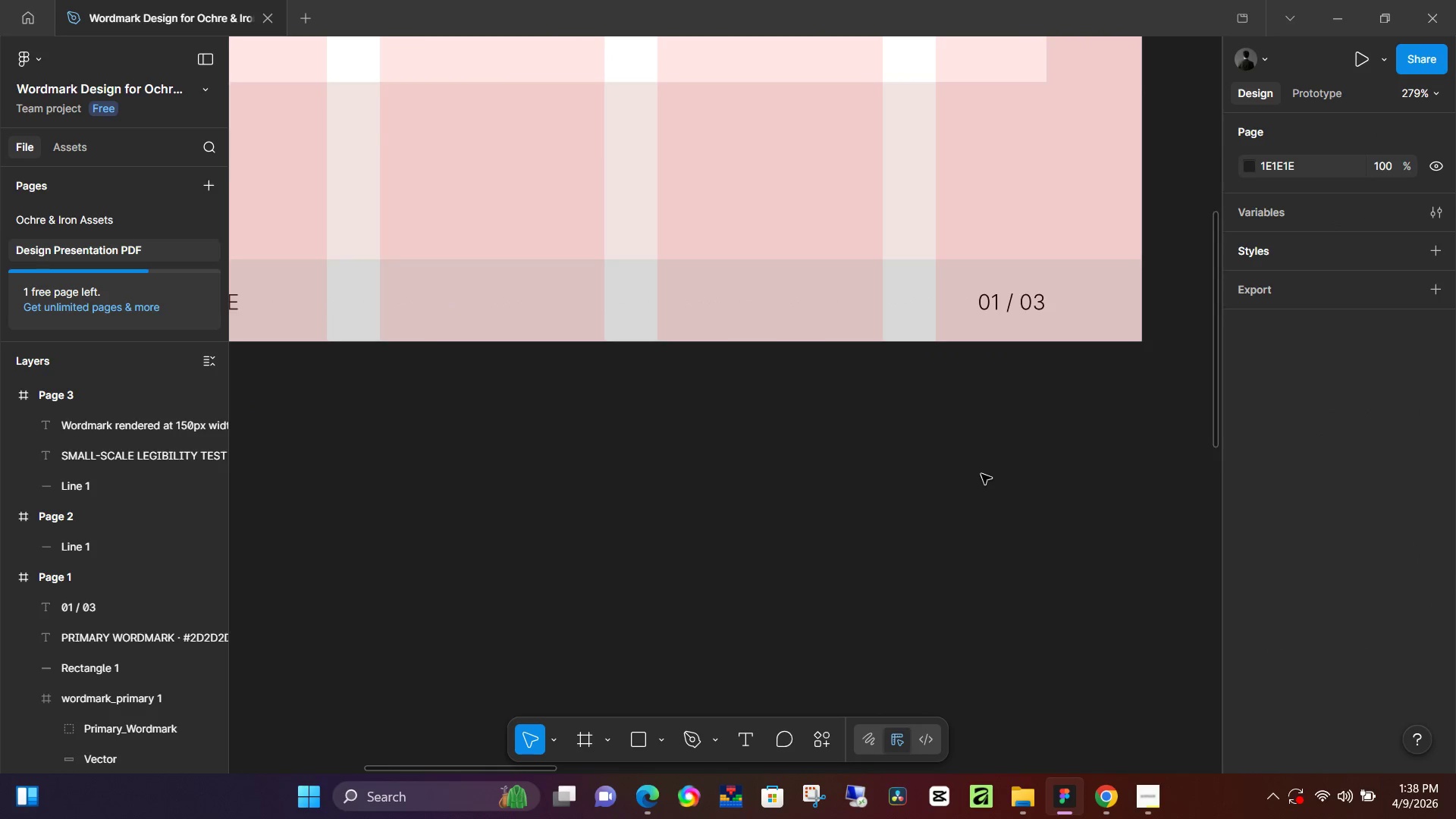 
scroll: coordinate [982, 474], scroll_direction: down, amount: 11.0
 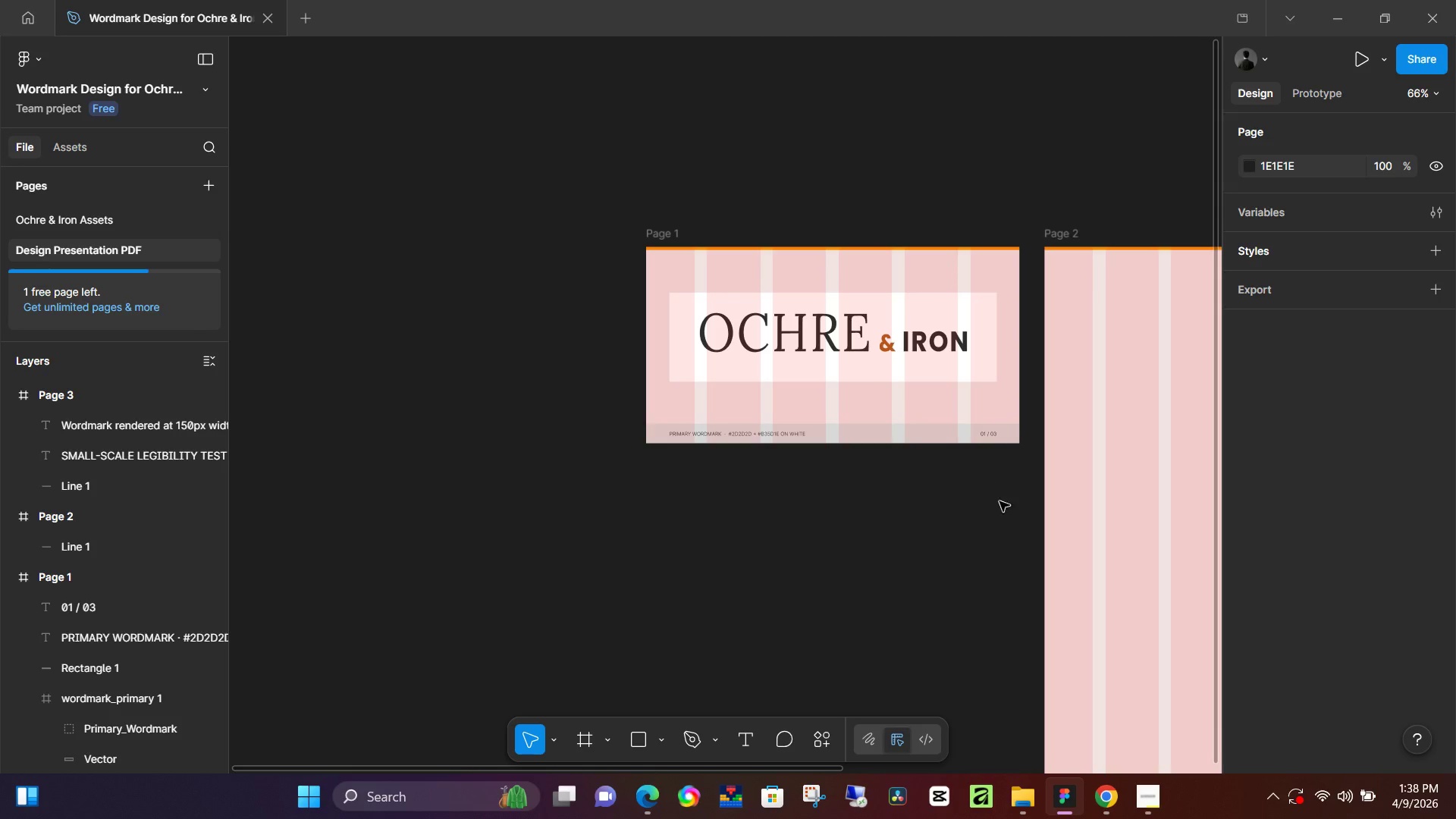 
hold_key(key=Space, duration=0.58)
 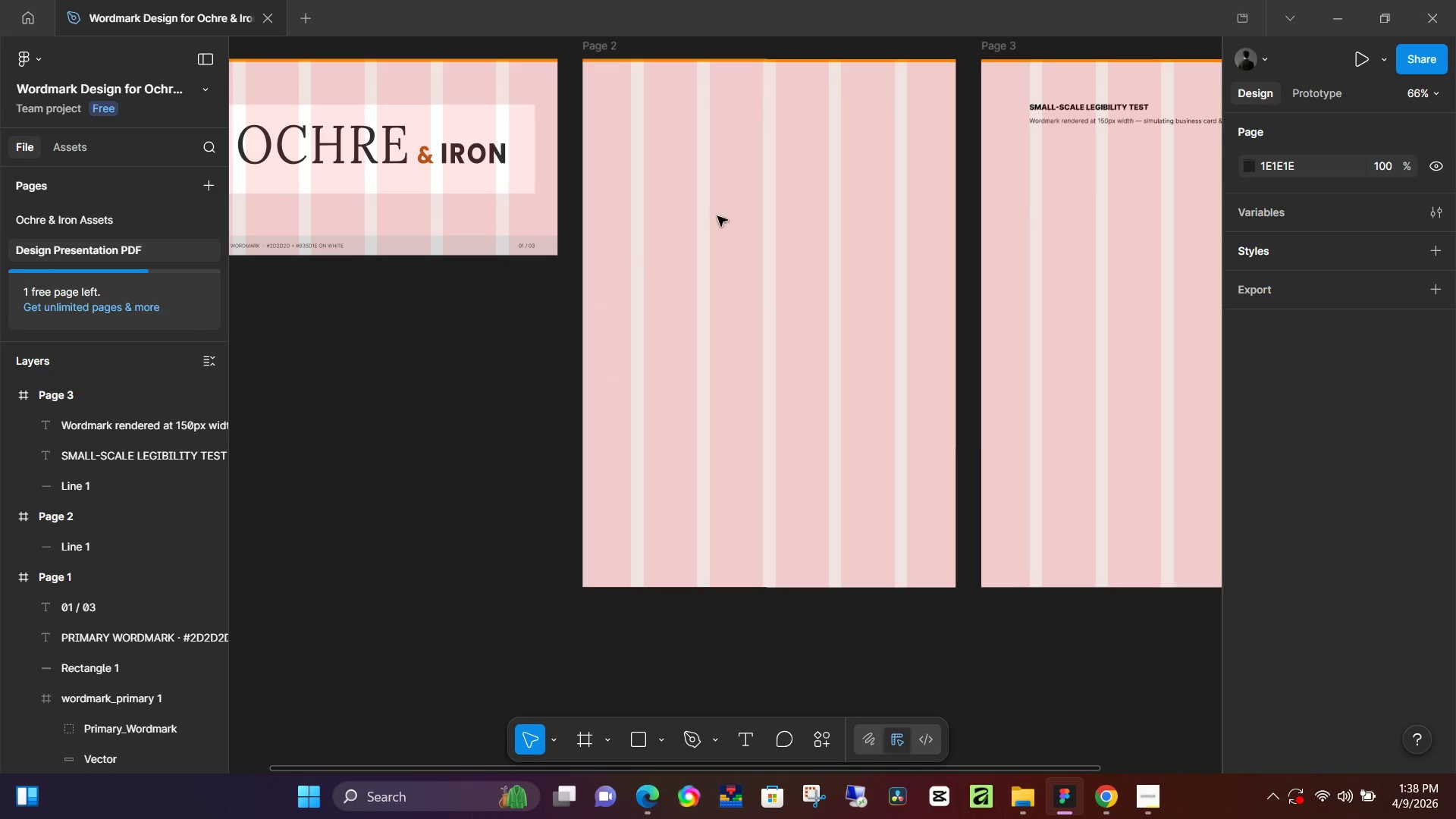 
left_click_drag(start_coordinate=[1030, 610], to_coordinate=[568, 422])
 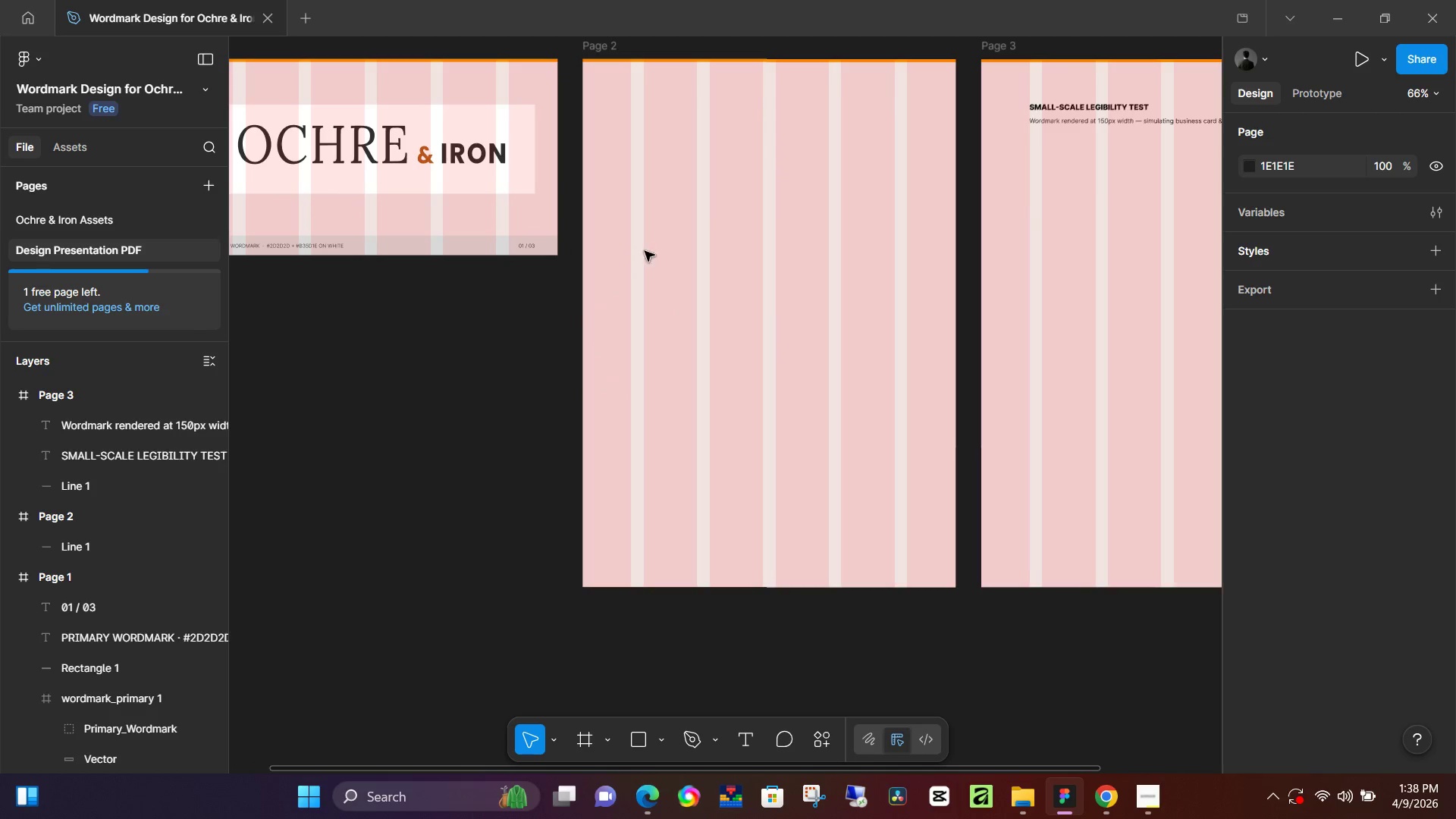 
hold_key(key=Space, duration=0.5)
 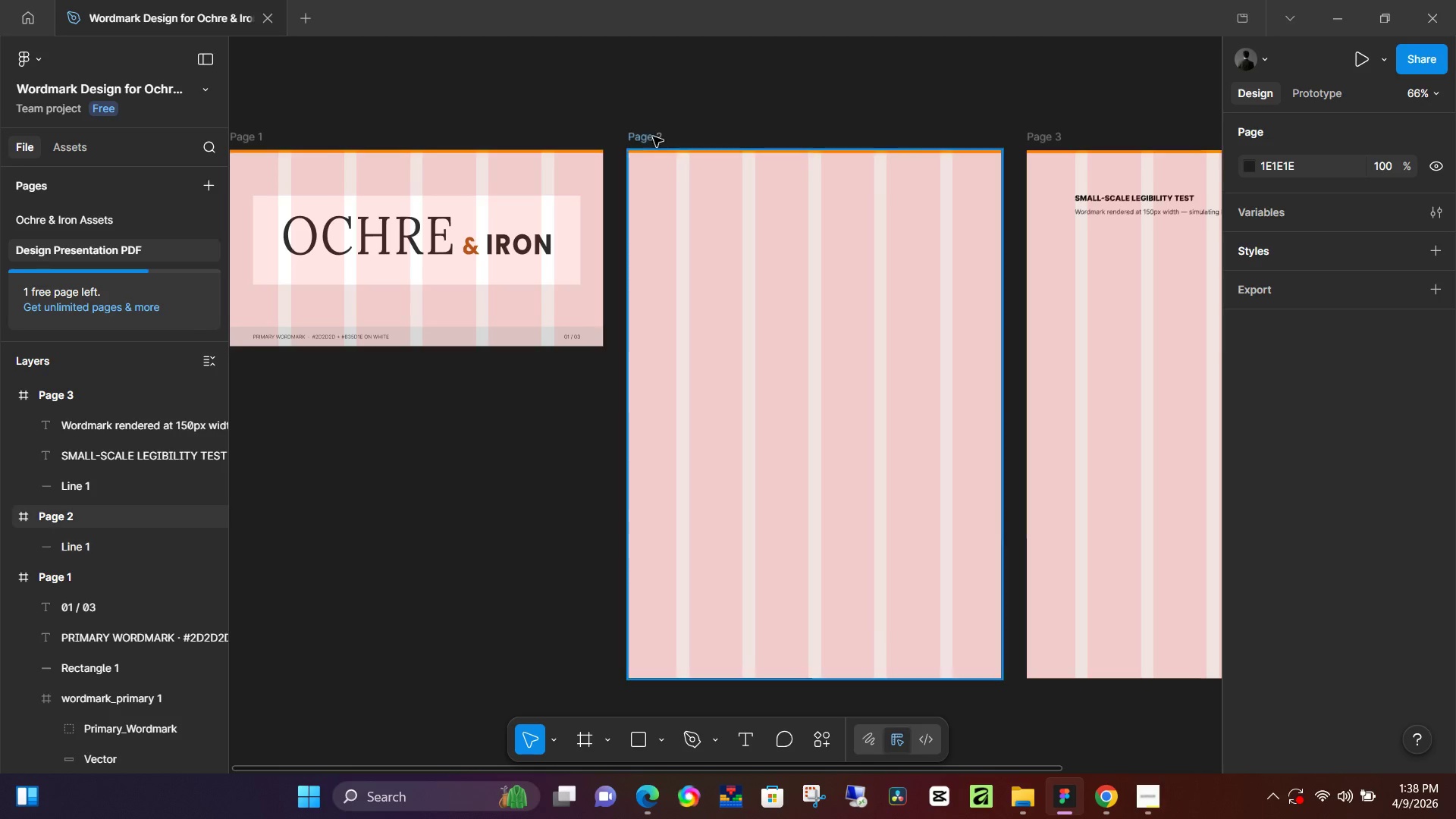 
left_click_drag(start_coordinate=[756, 230], to_coordinate=[802, 320])
 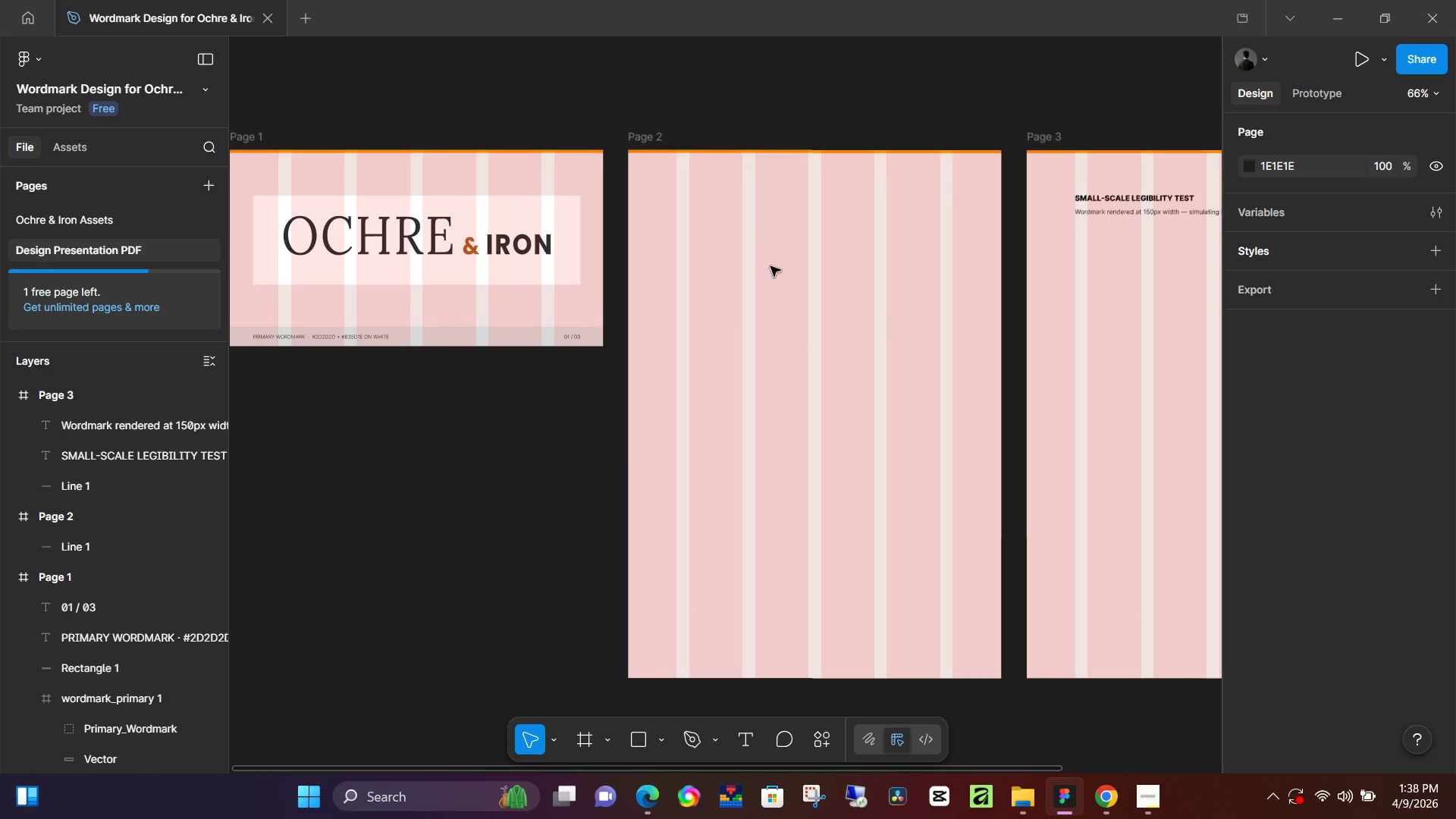 
hold_key(key=Space, duration=6.19)
 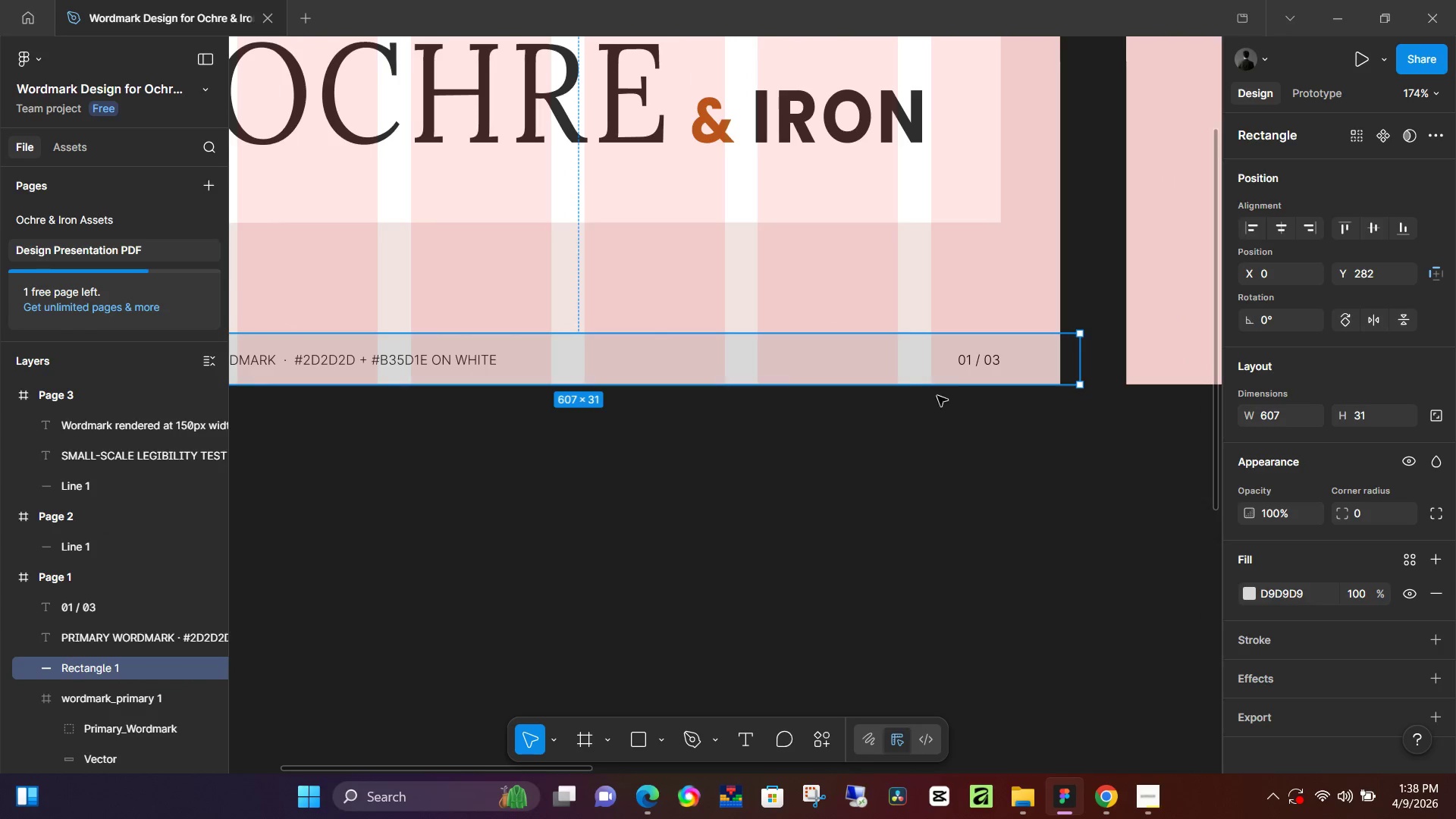 
left_click([651, 136])
 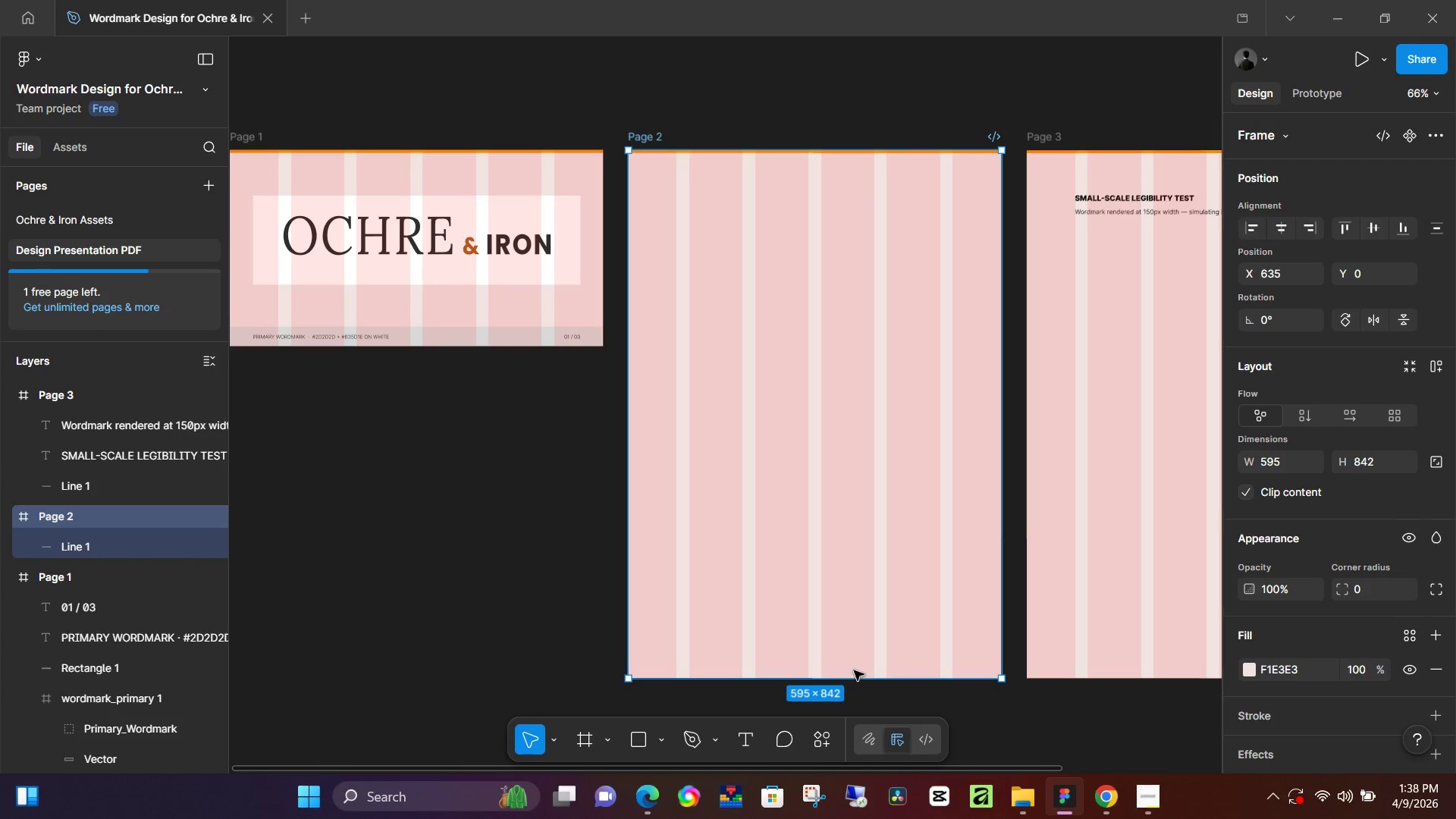 
left_click_drag(start_coordinate=[853, 679], to_coordinate=[856, 350])
 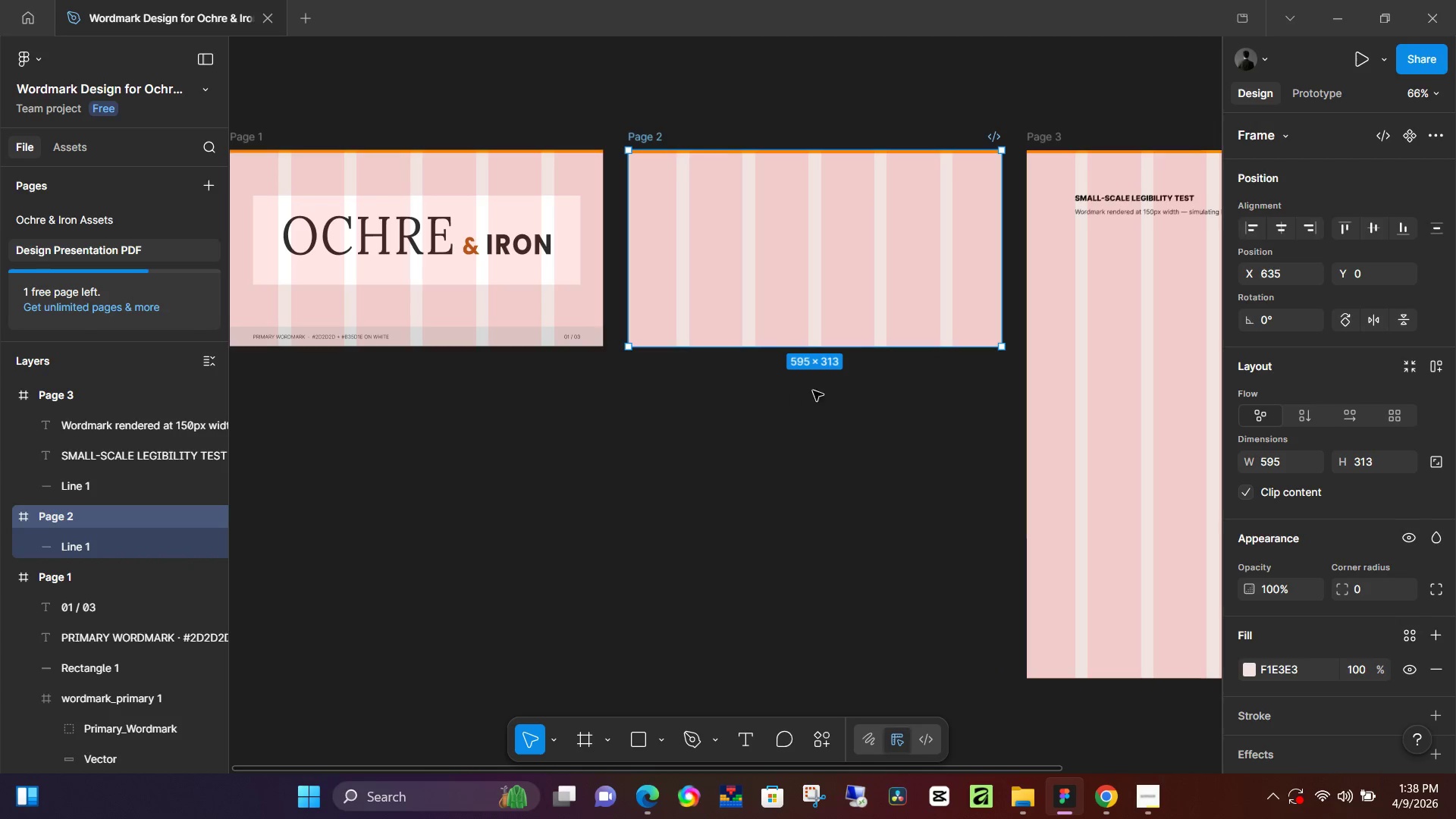 
hold_key(key=ControlLeft, duration=0.5)
 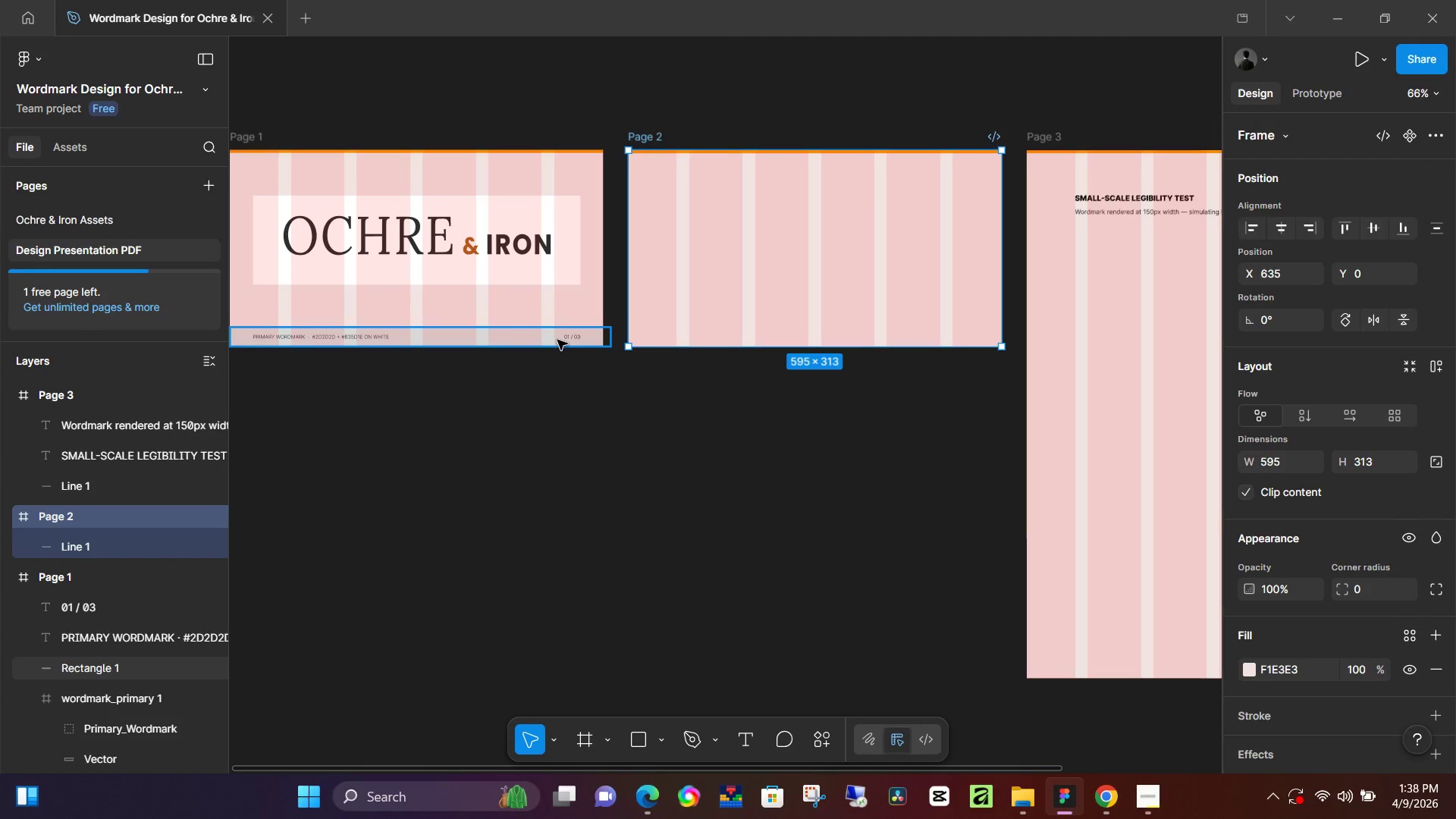 
left_click([557, 340])
 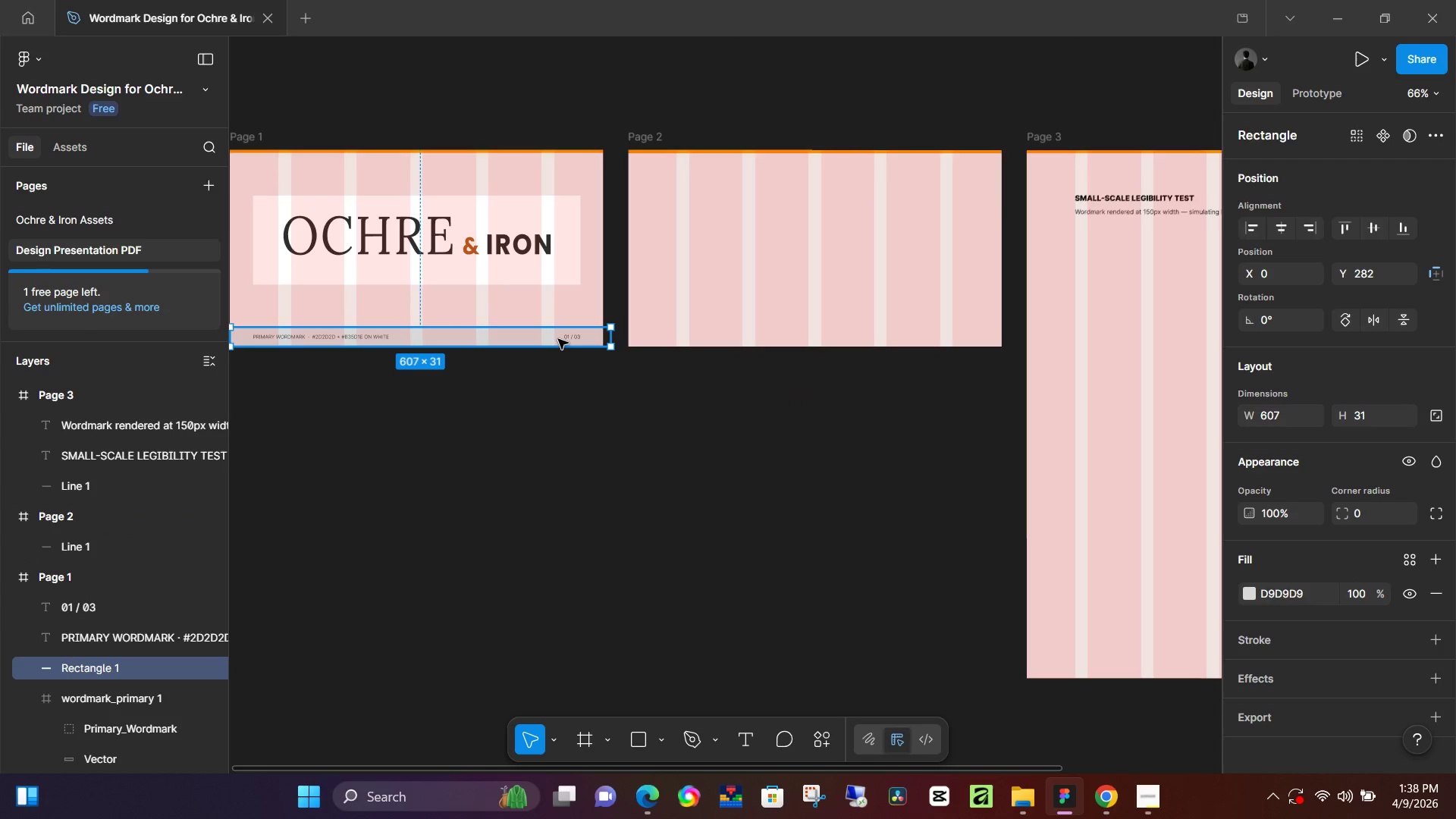 
key(Control+ControlLeft)
 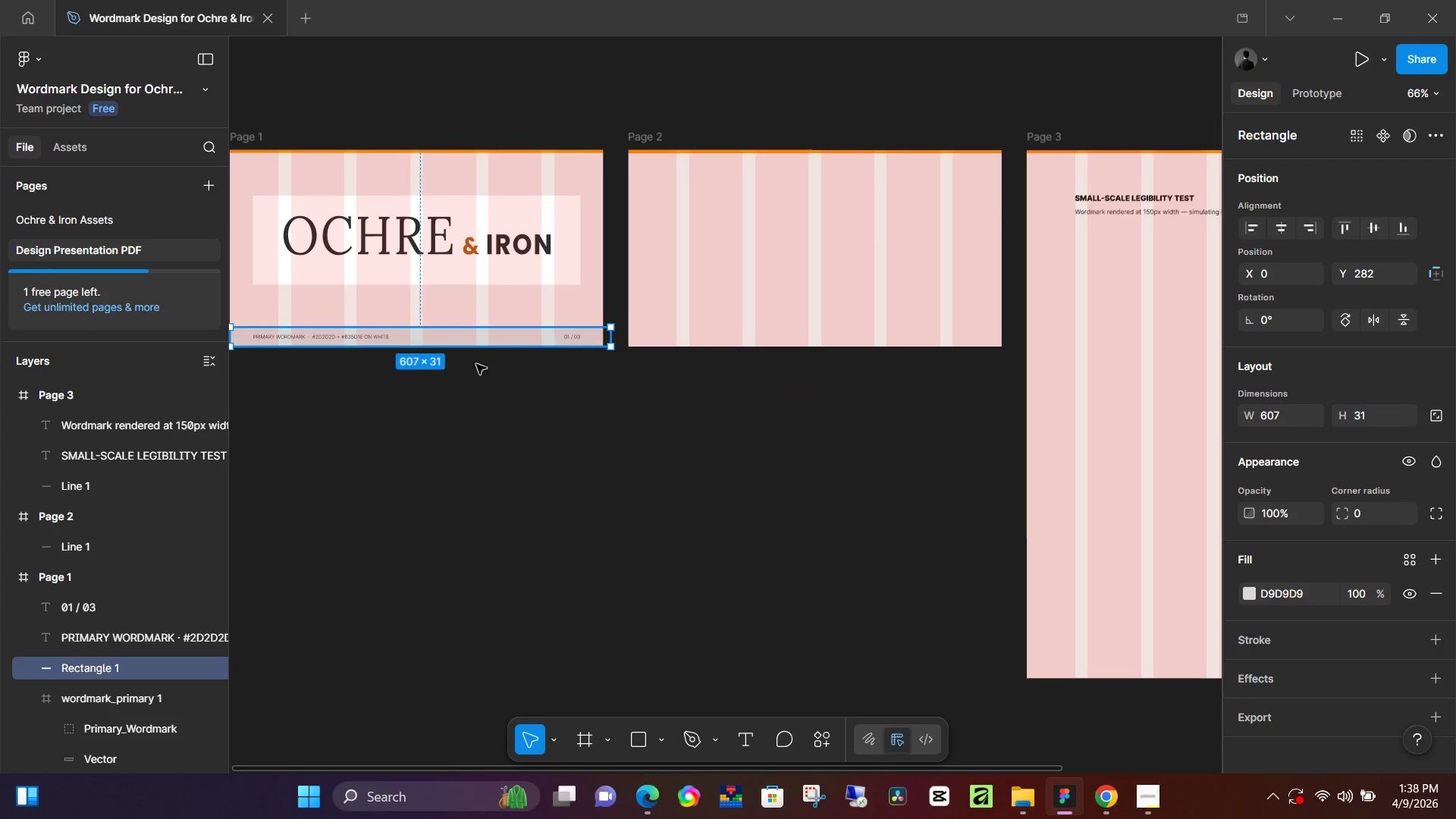 
hold_key(key=ControlLeft, duration=0.36)
 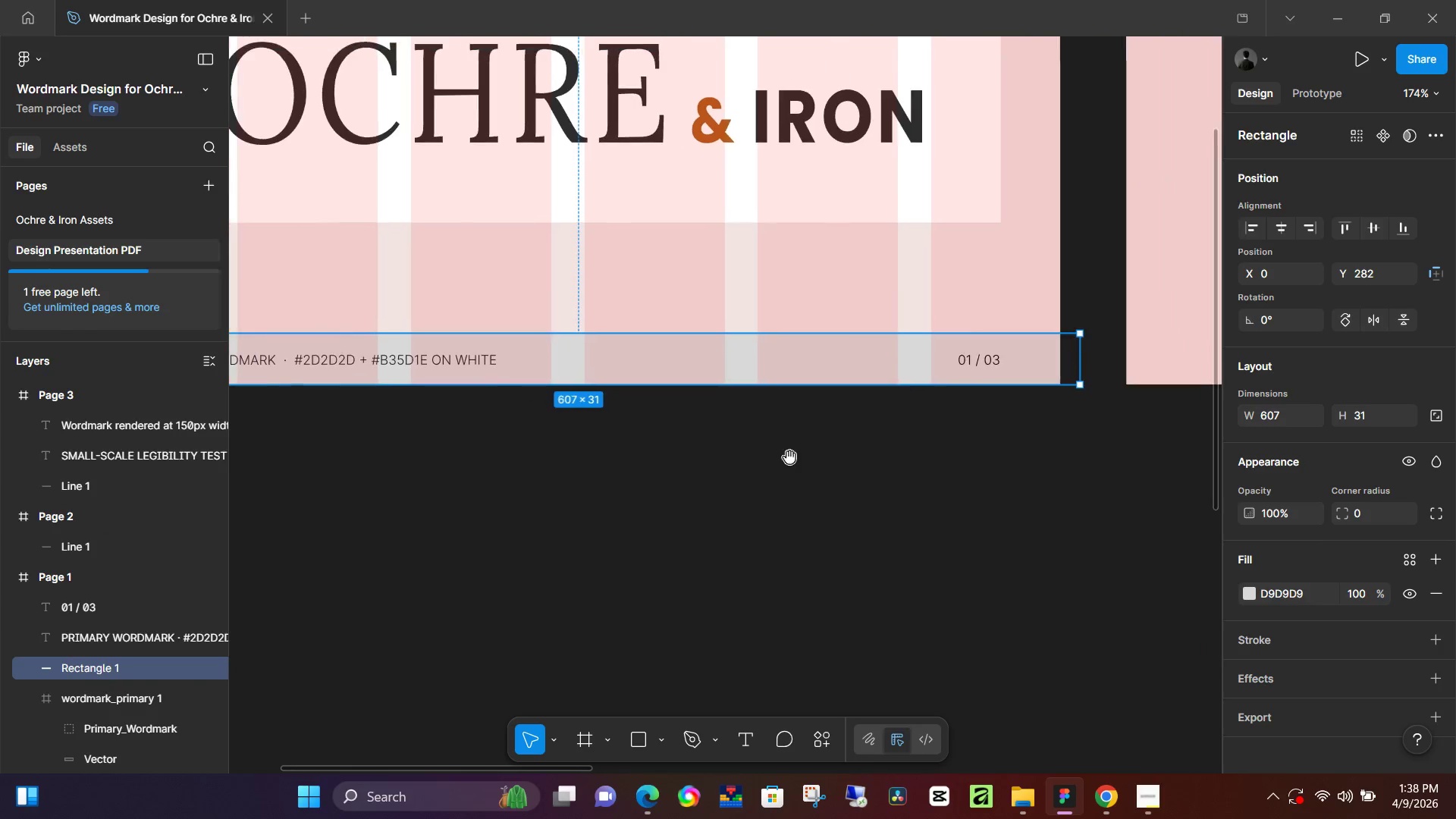 
hold_key(key=Space, duration=0.47)
 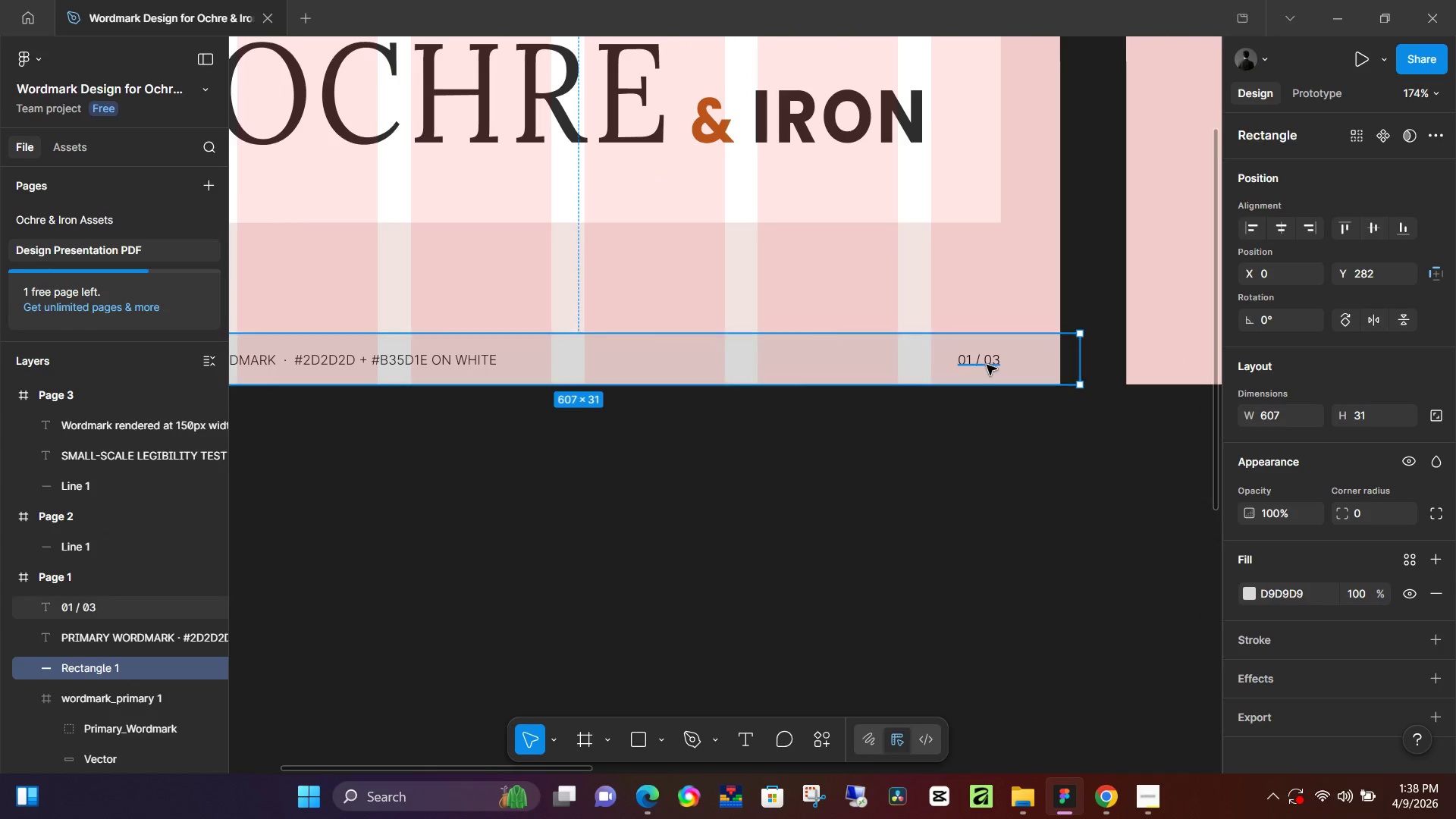 
left_click_drag(start_coordinate=[636, 399], to_coordinate=[775, 460])
 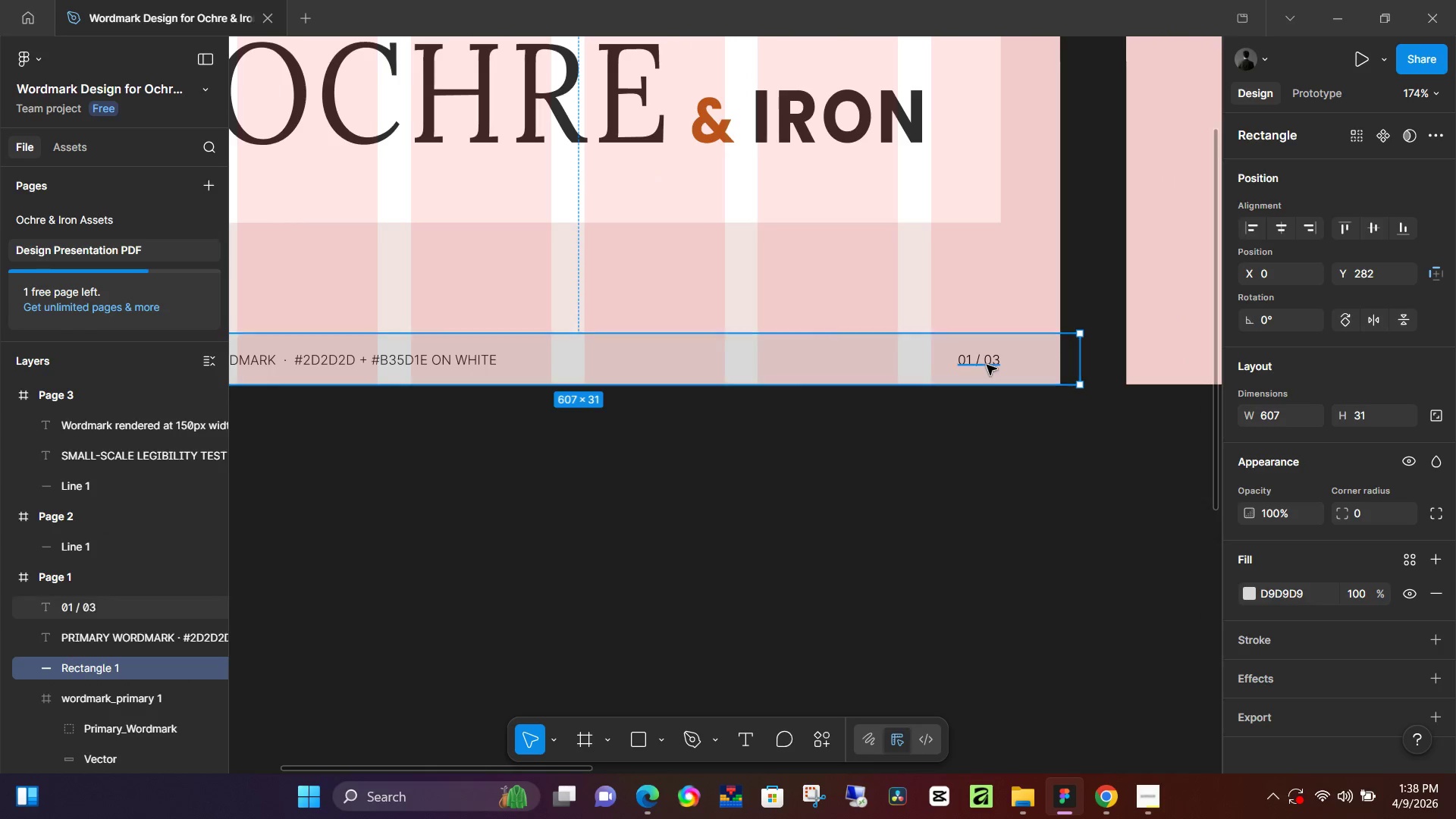 
scroll: coordinate [543, 381], scroll_direction: up, amount: 8.0
 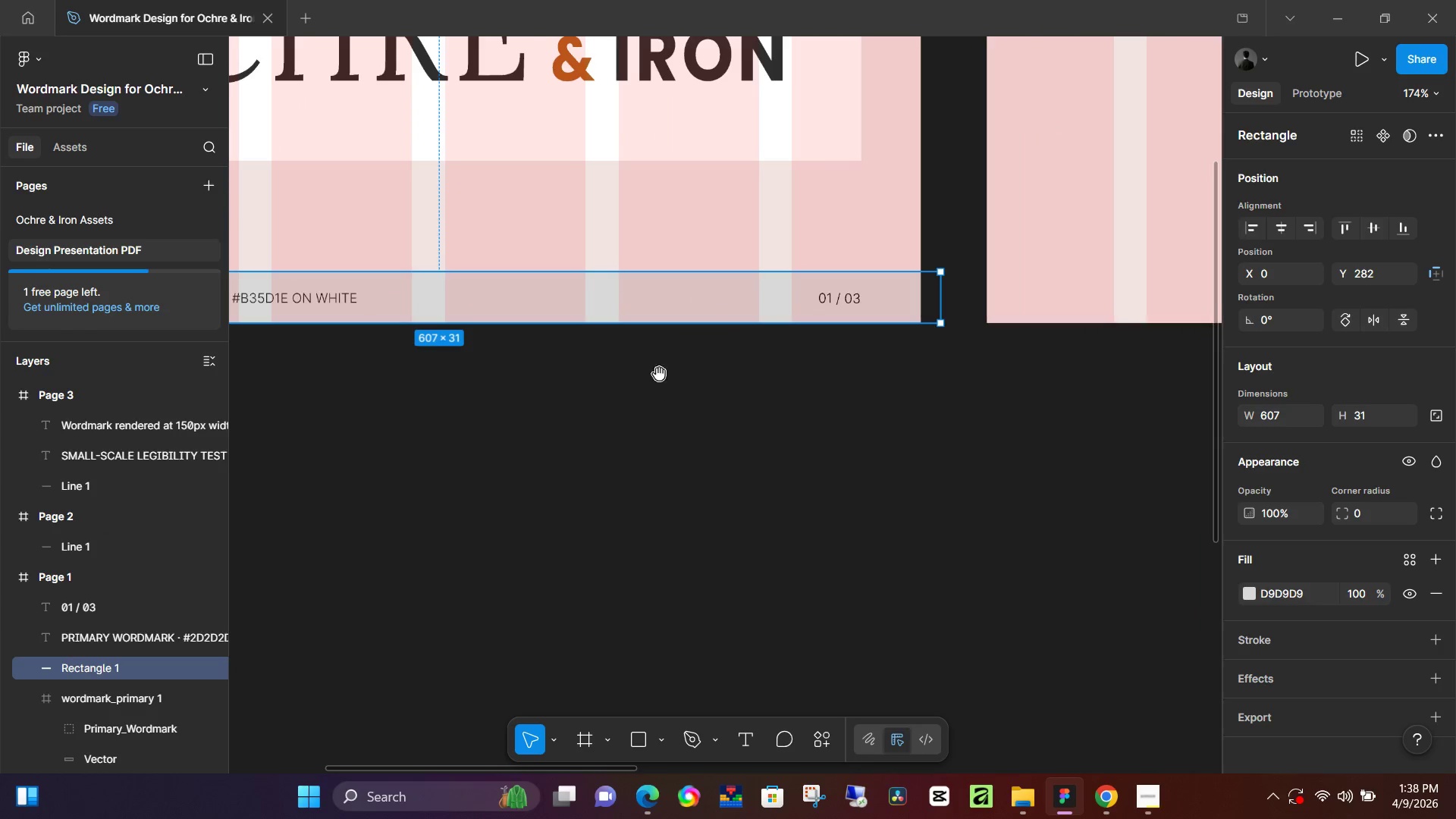 
left_click([987, 365])
 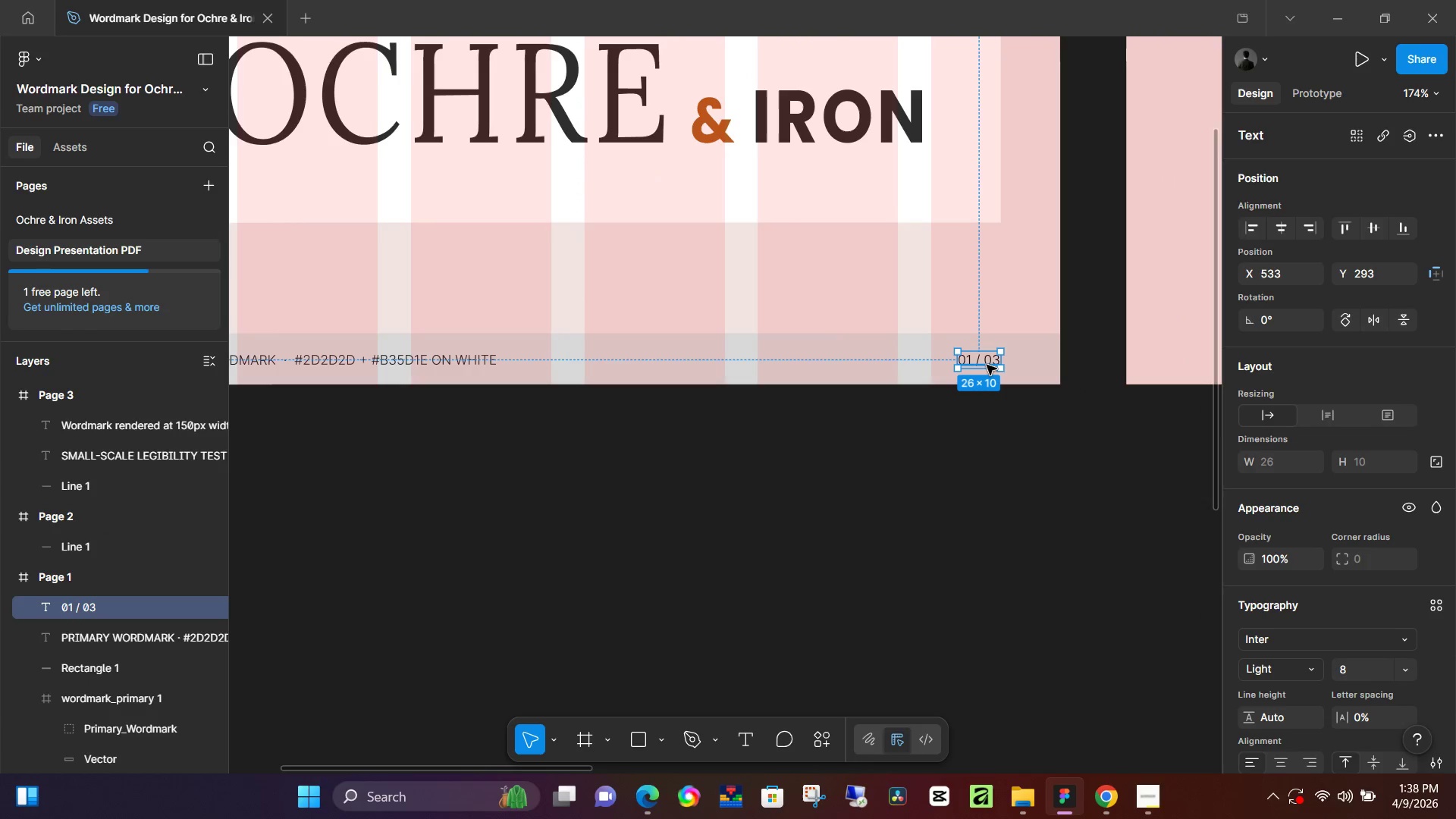 
key(Shift+A)
 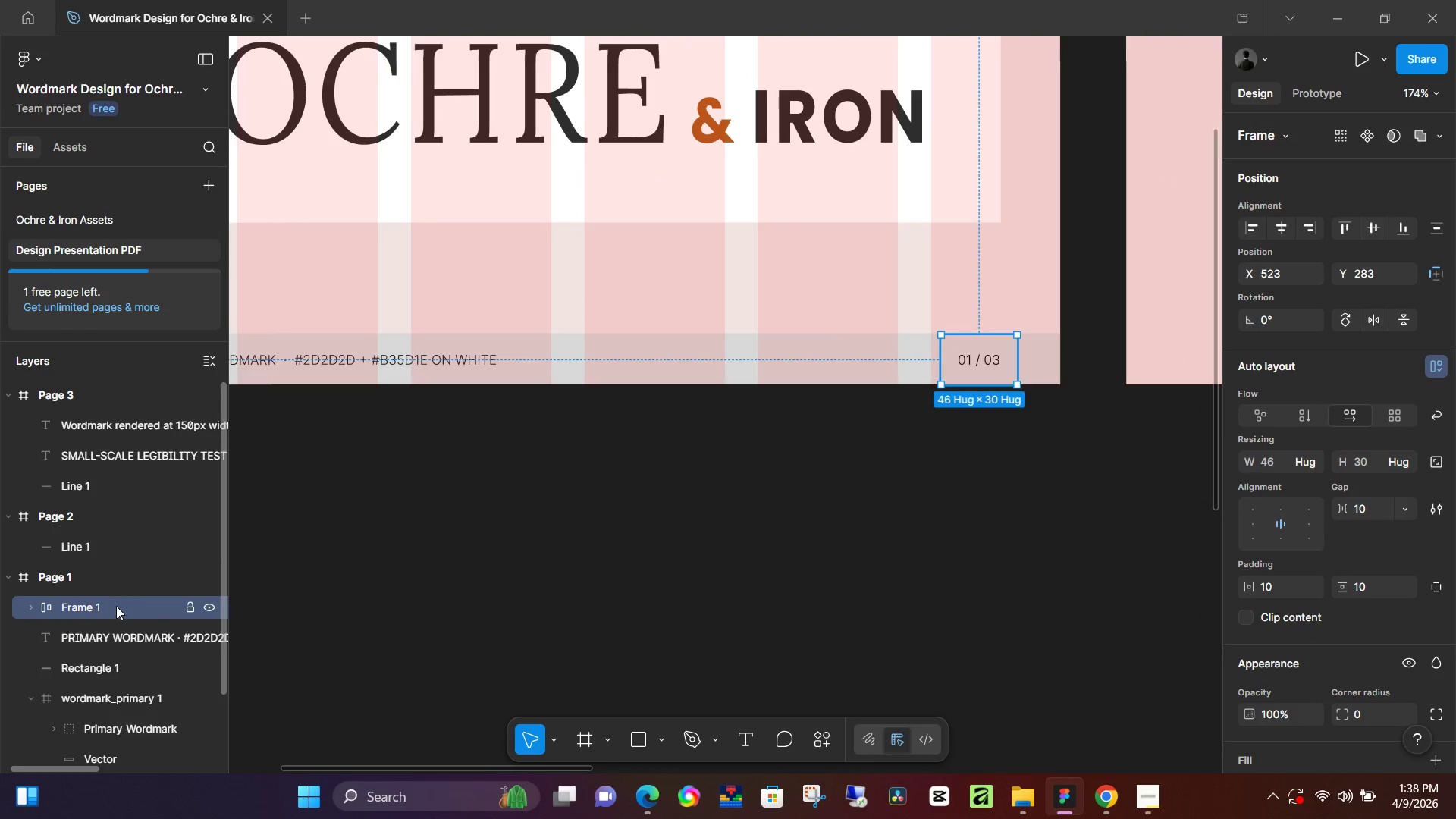 
double_click([115, 607])
 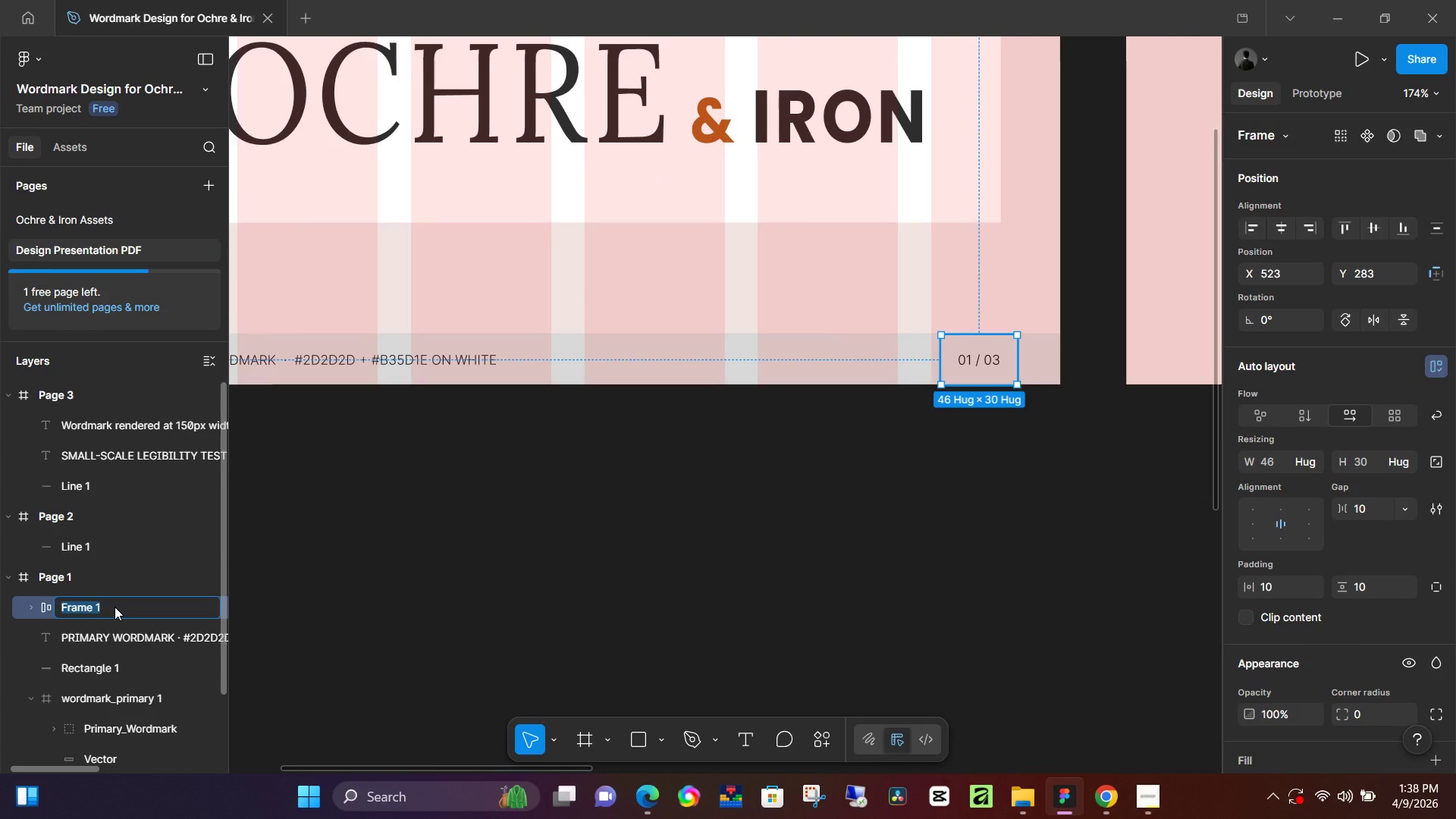 
type(01/03)
 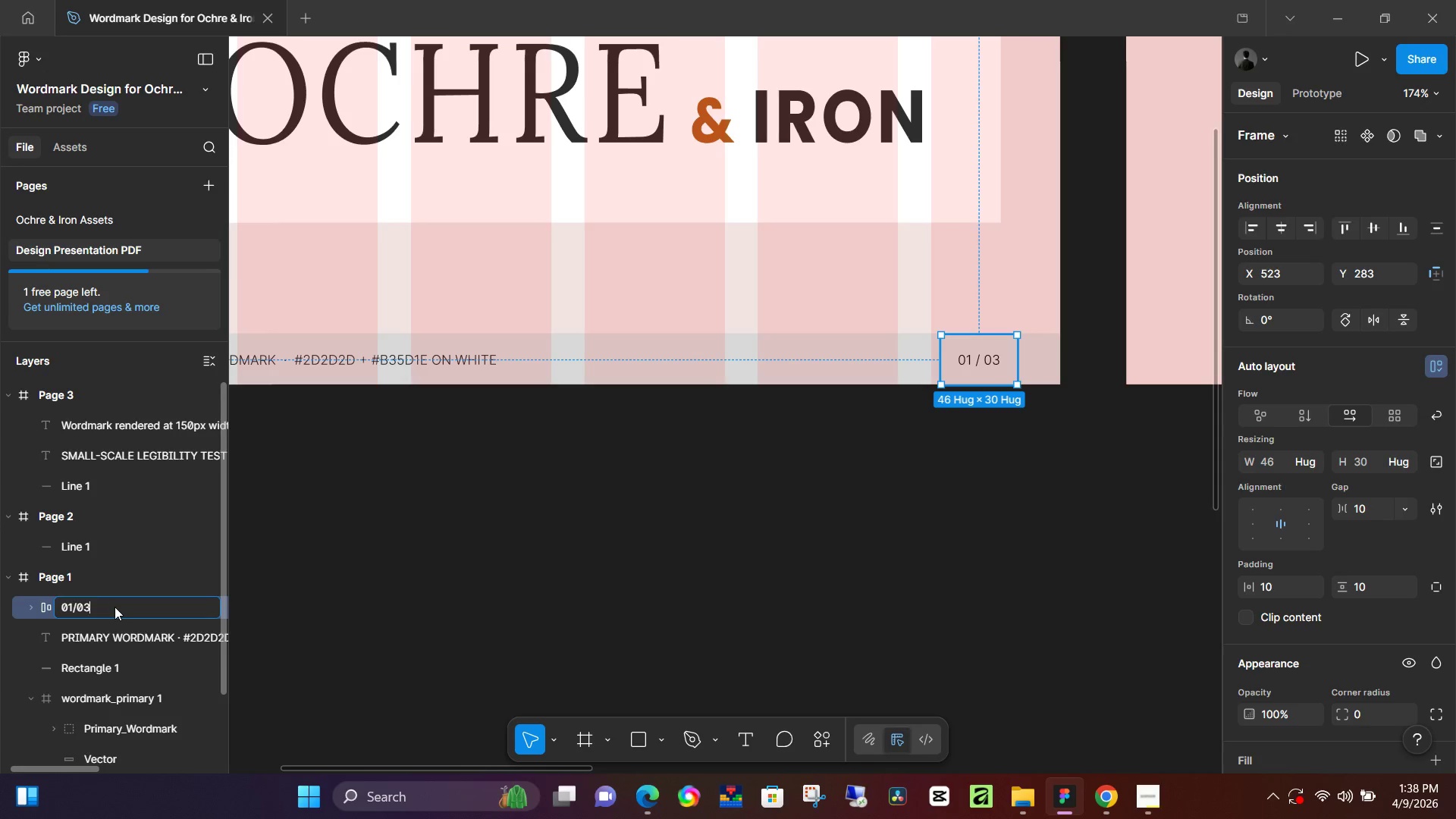 
key(Enter)
 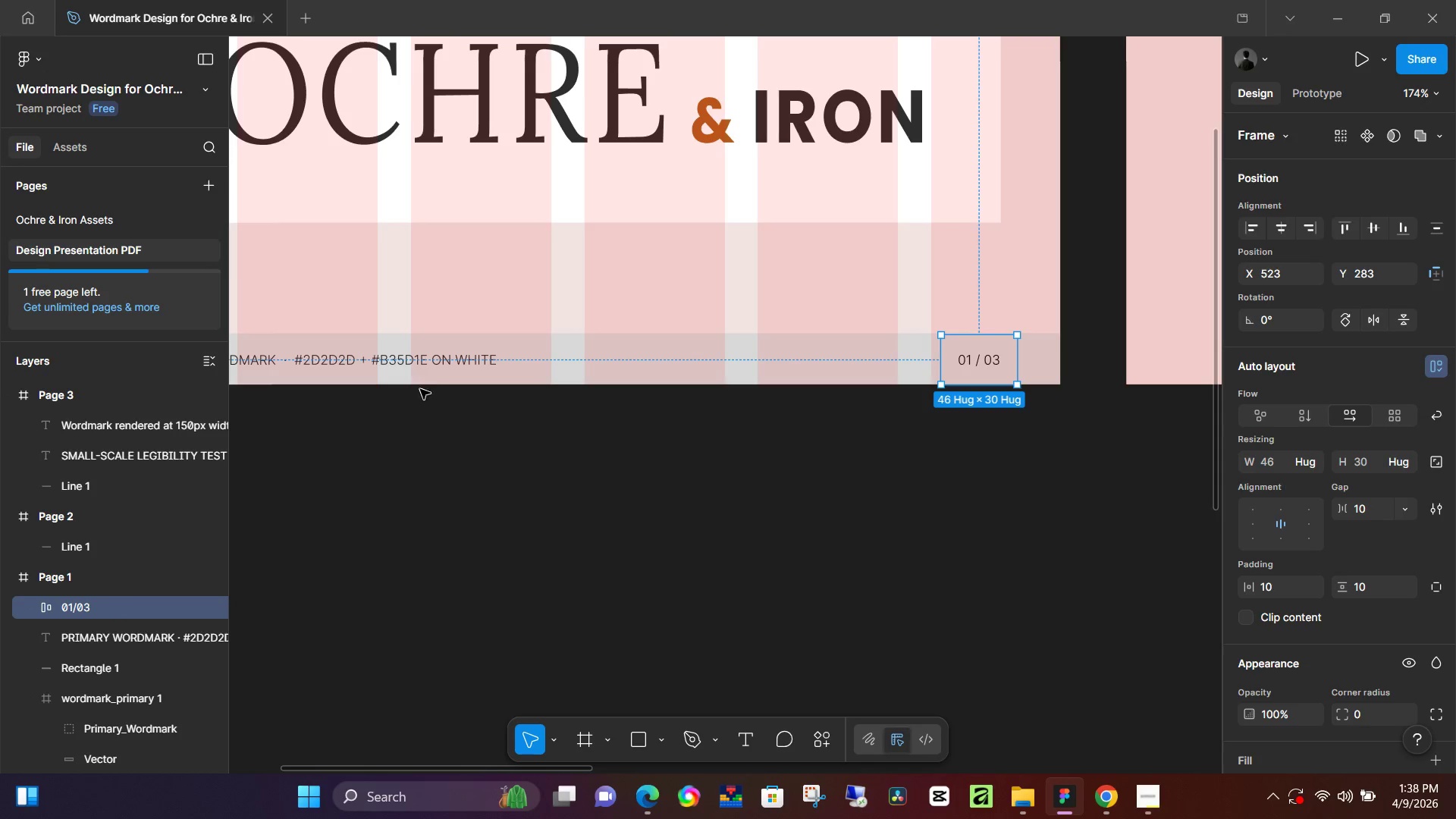 
left_click([411, 363])
 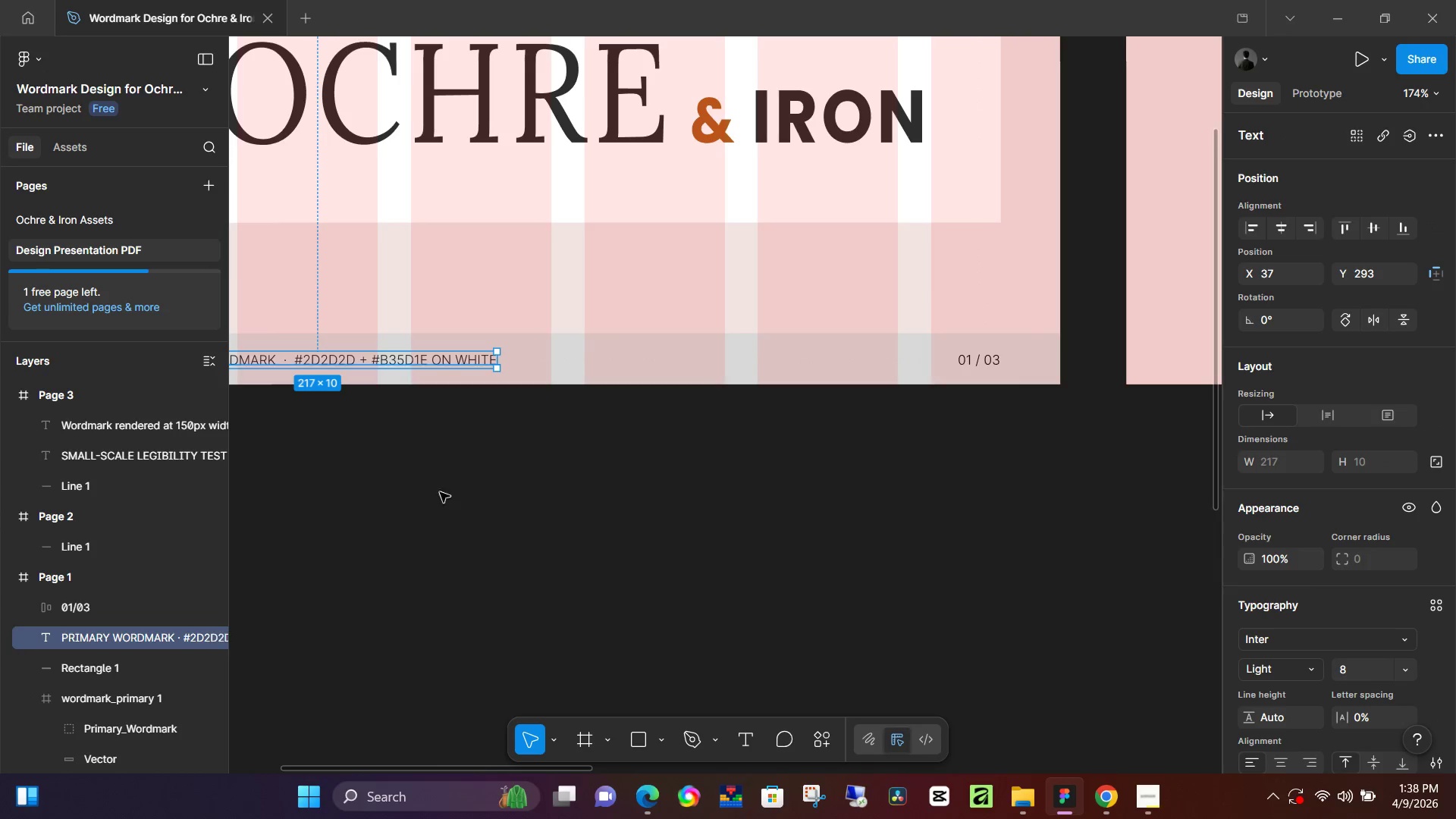 
hold_key(key=Space, duration=0.41)
 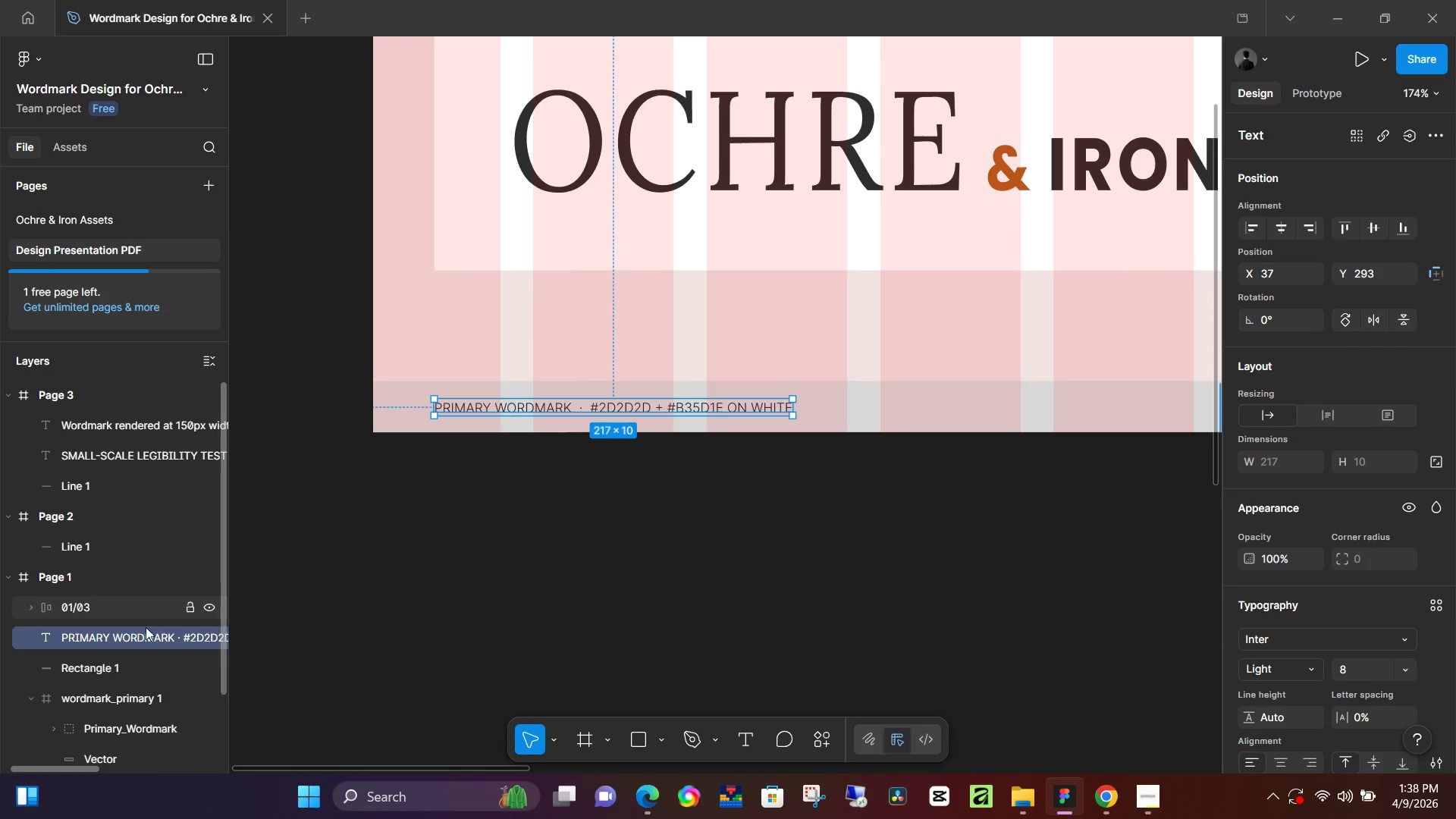 
left_click_drag(start_coordinate=[359, 544], to_coordinate=[655, 592])
 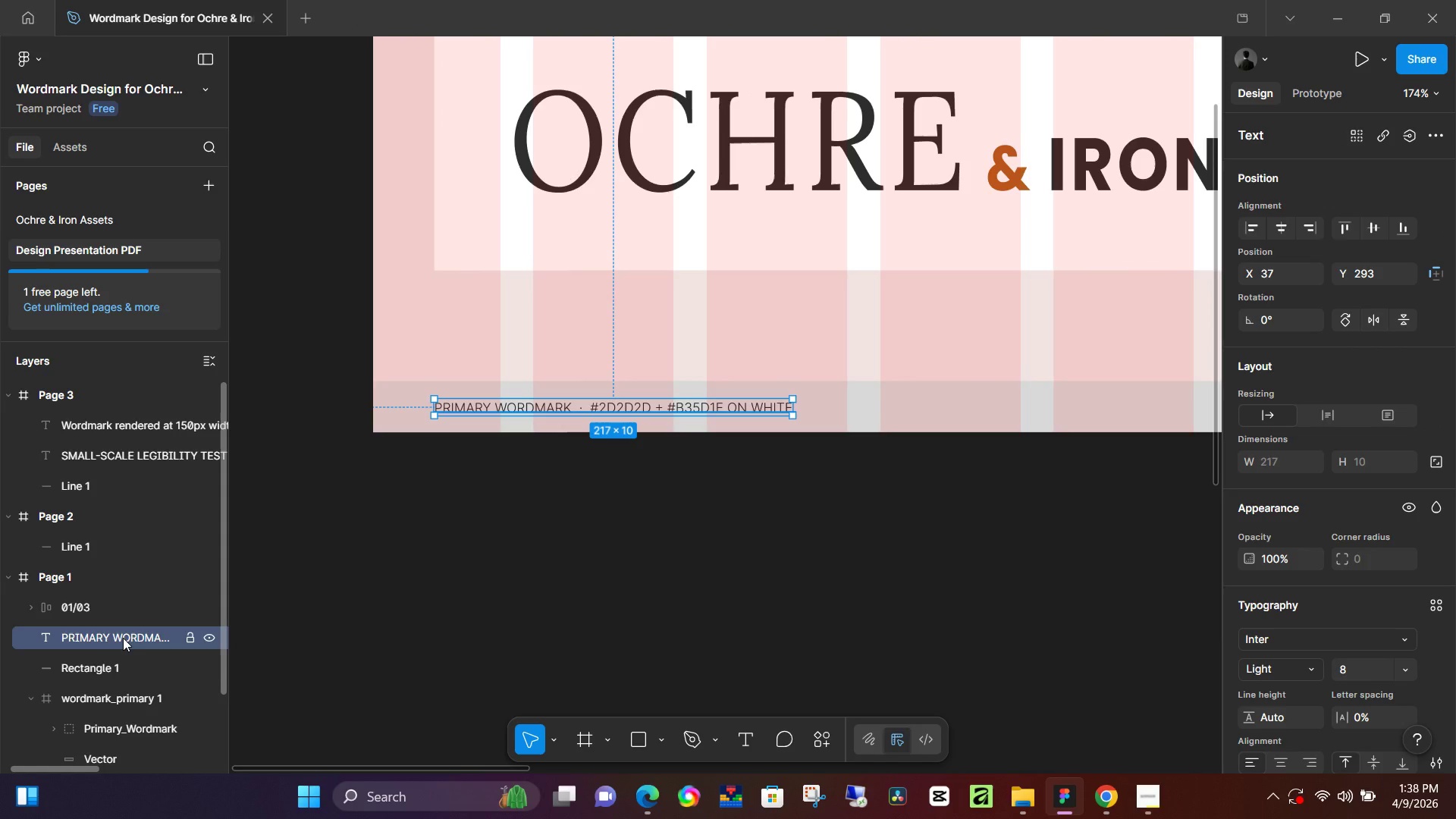 
key(Shift+A)
 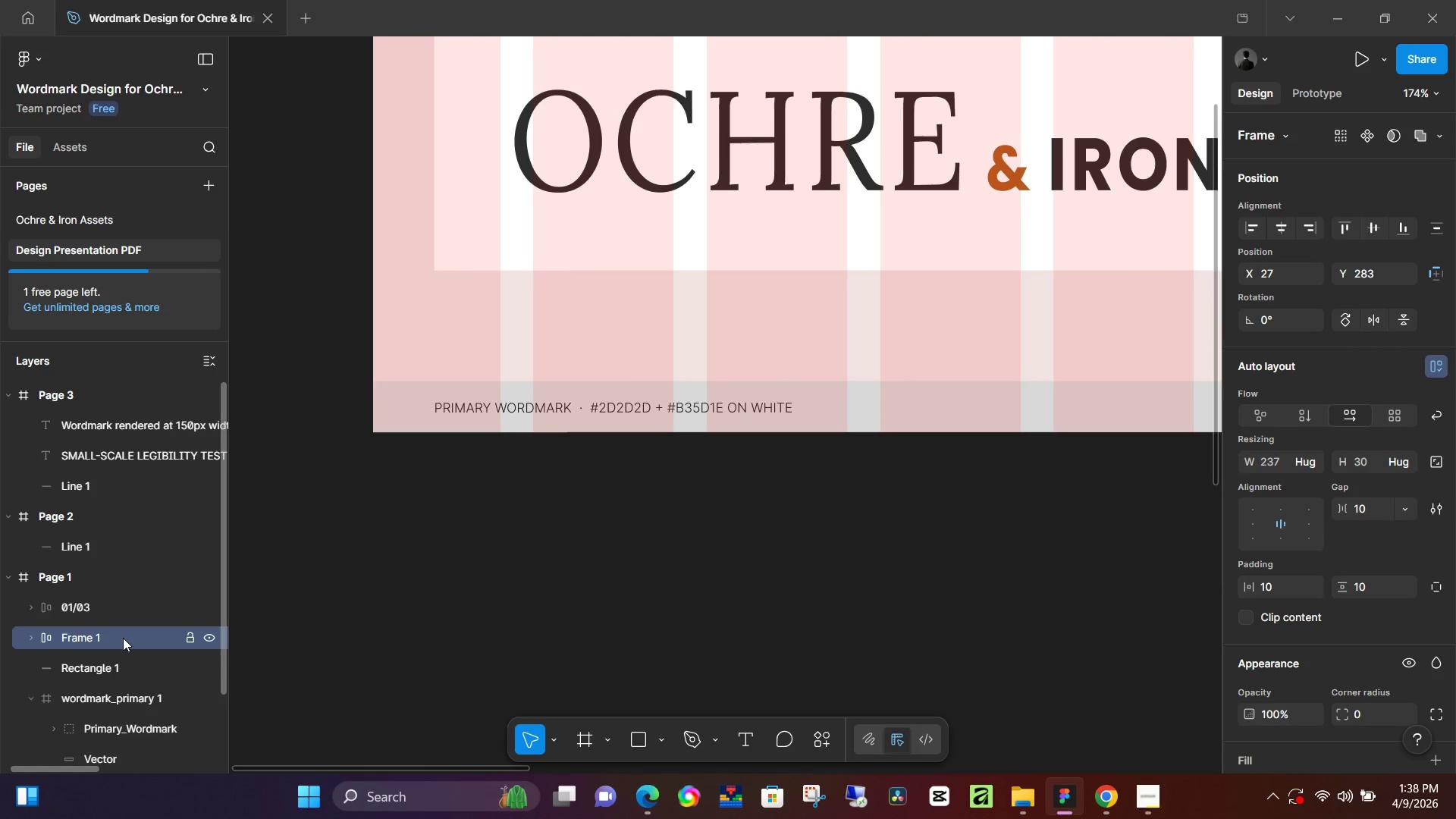 
double_click([123, 638])
 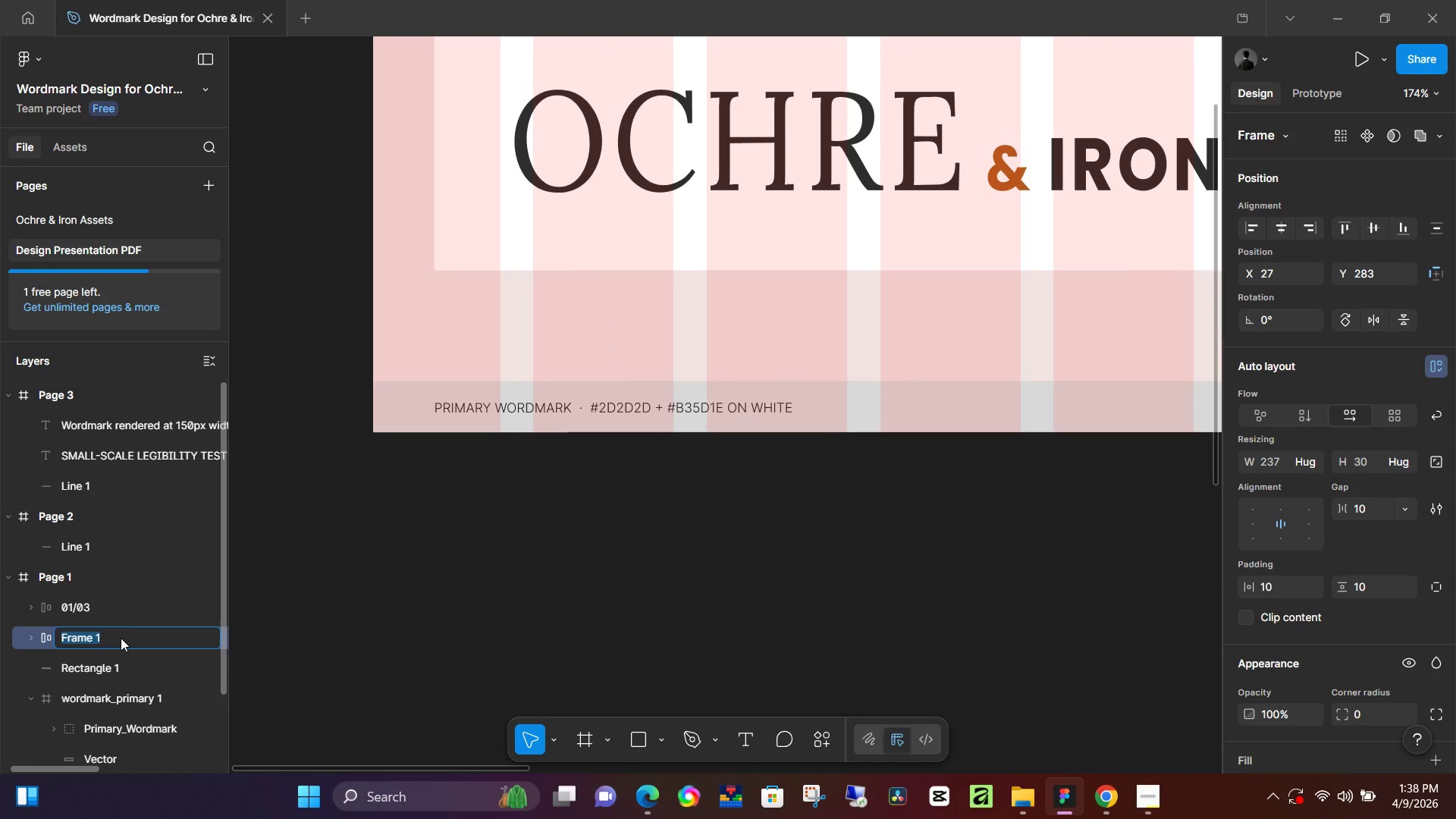 
key(Shift+F)
 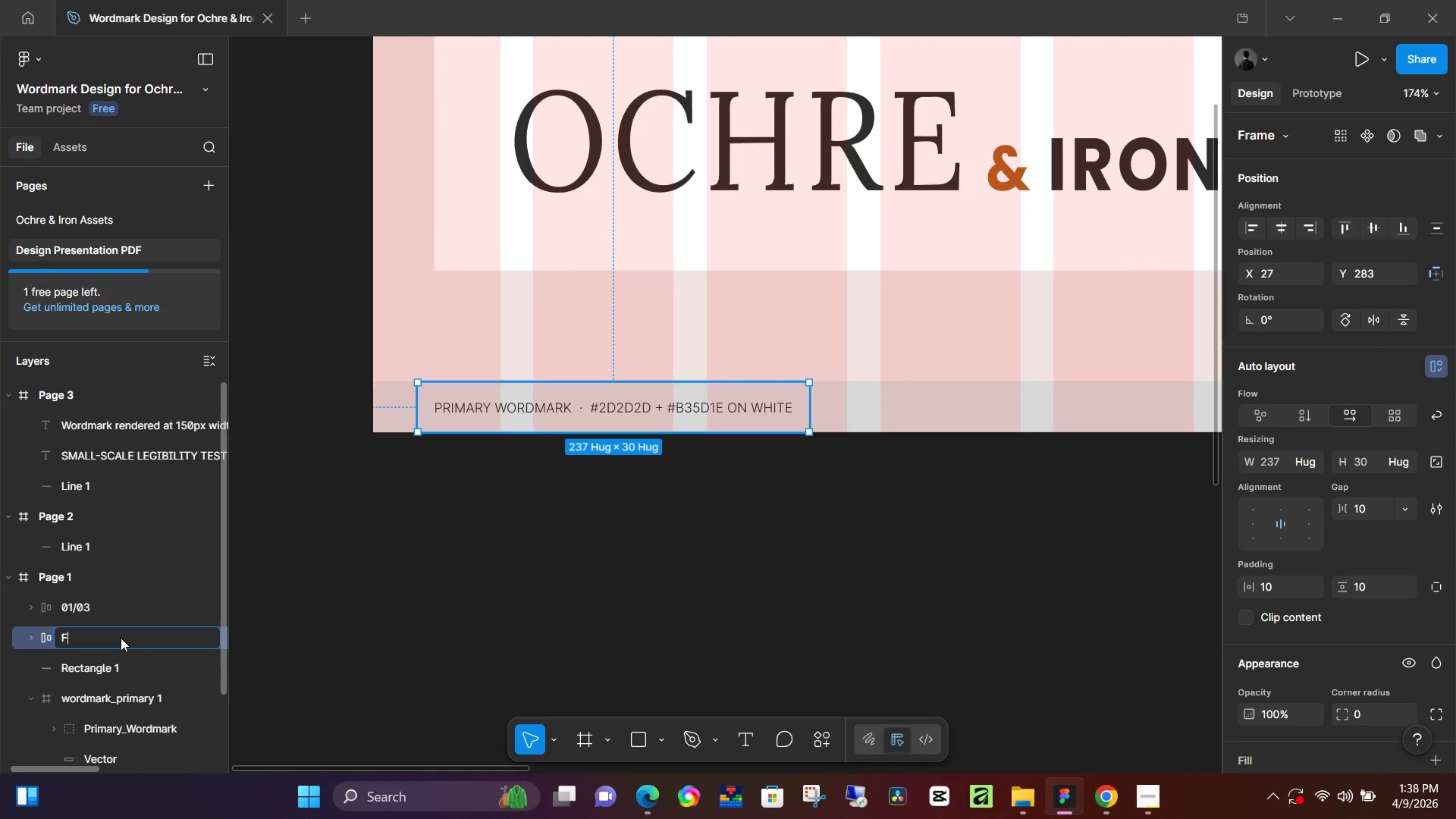 
key(NumpadEnter)
 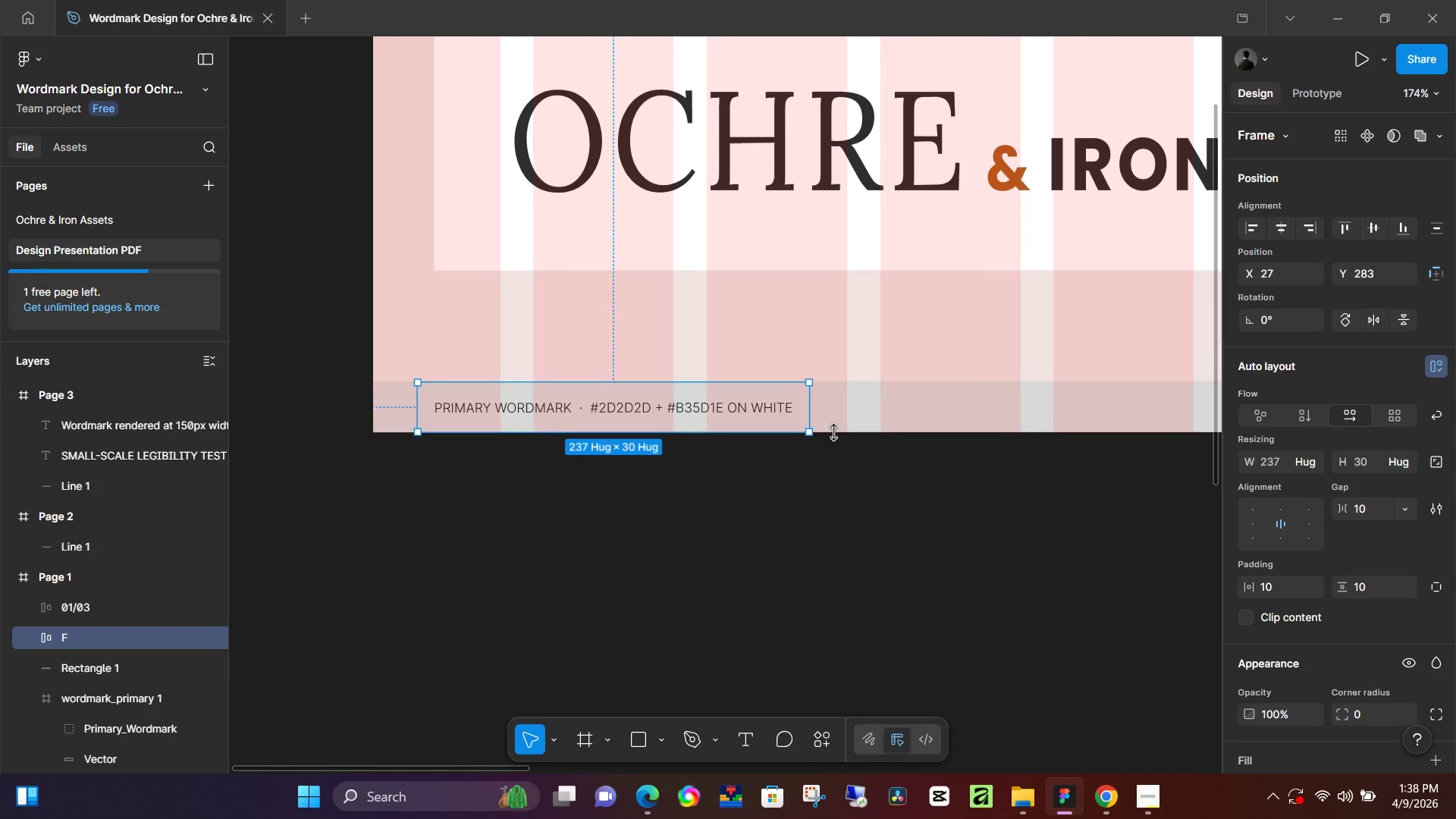 
hold_key(key=ShiftLeft, duration=0.97)
 